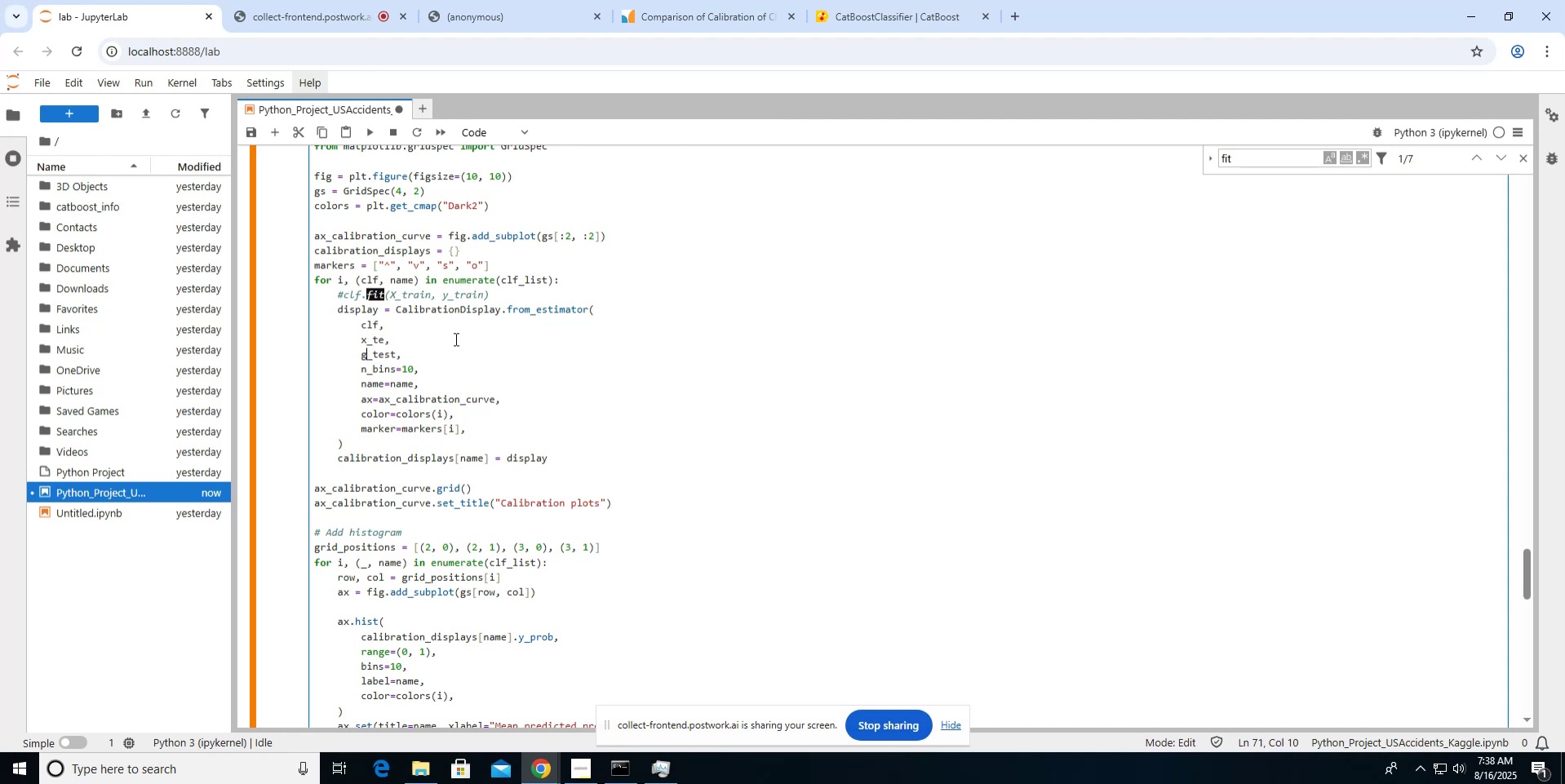 
key(Backspace)
 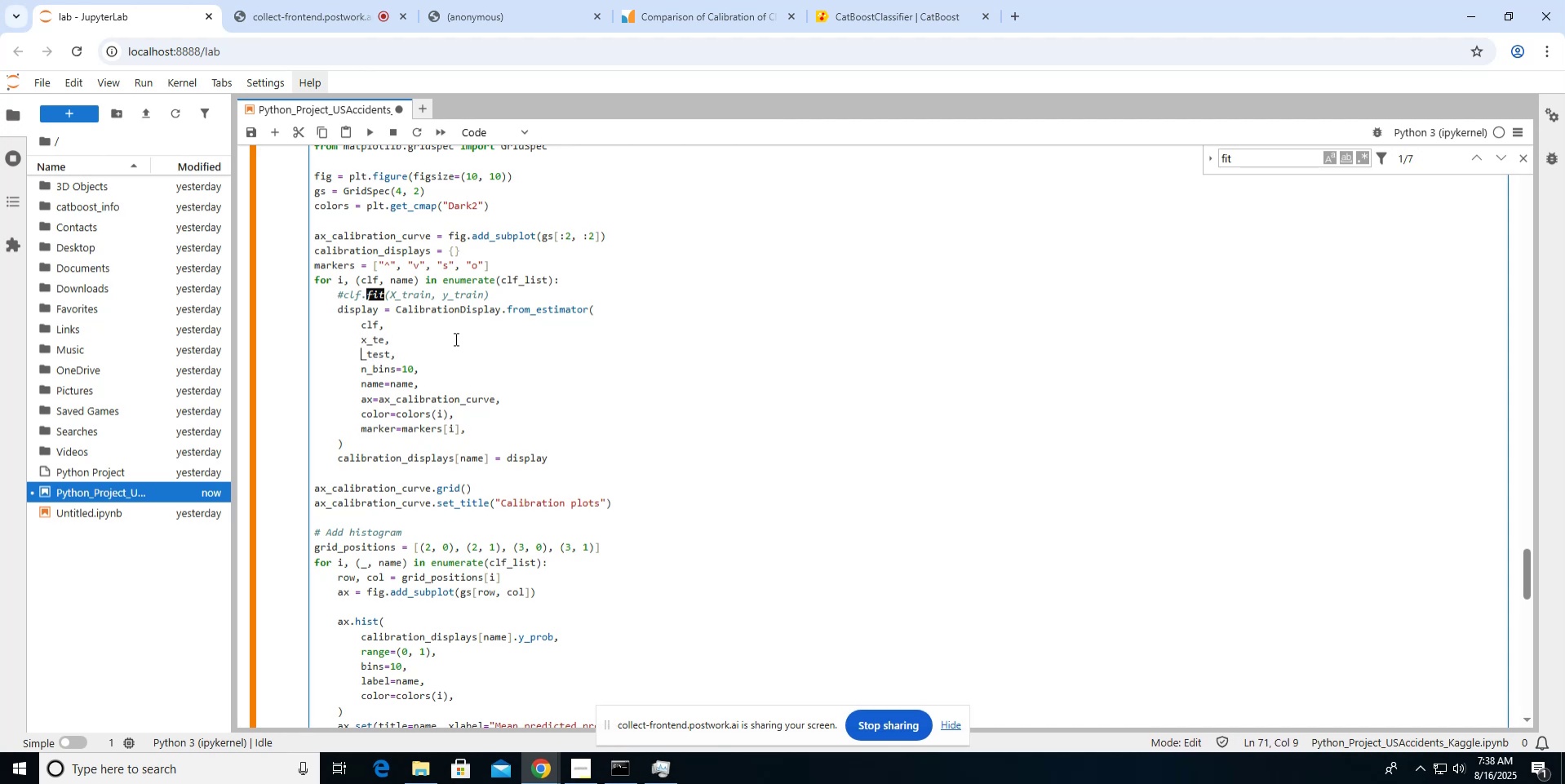 
key(Y)
 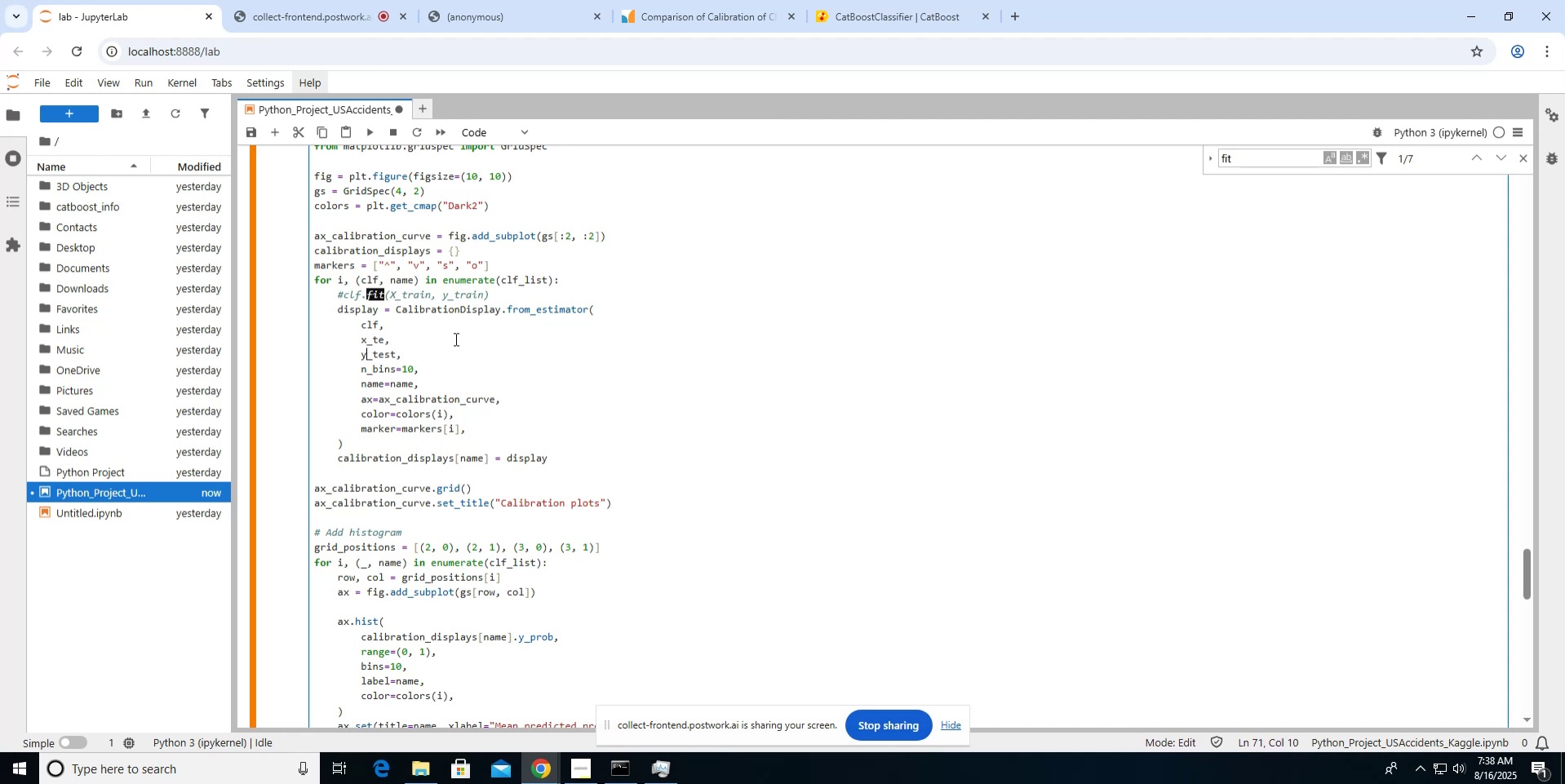 
key(ArrowRight)
 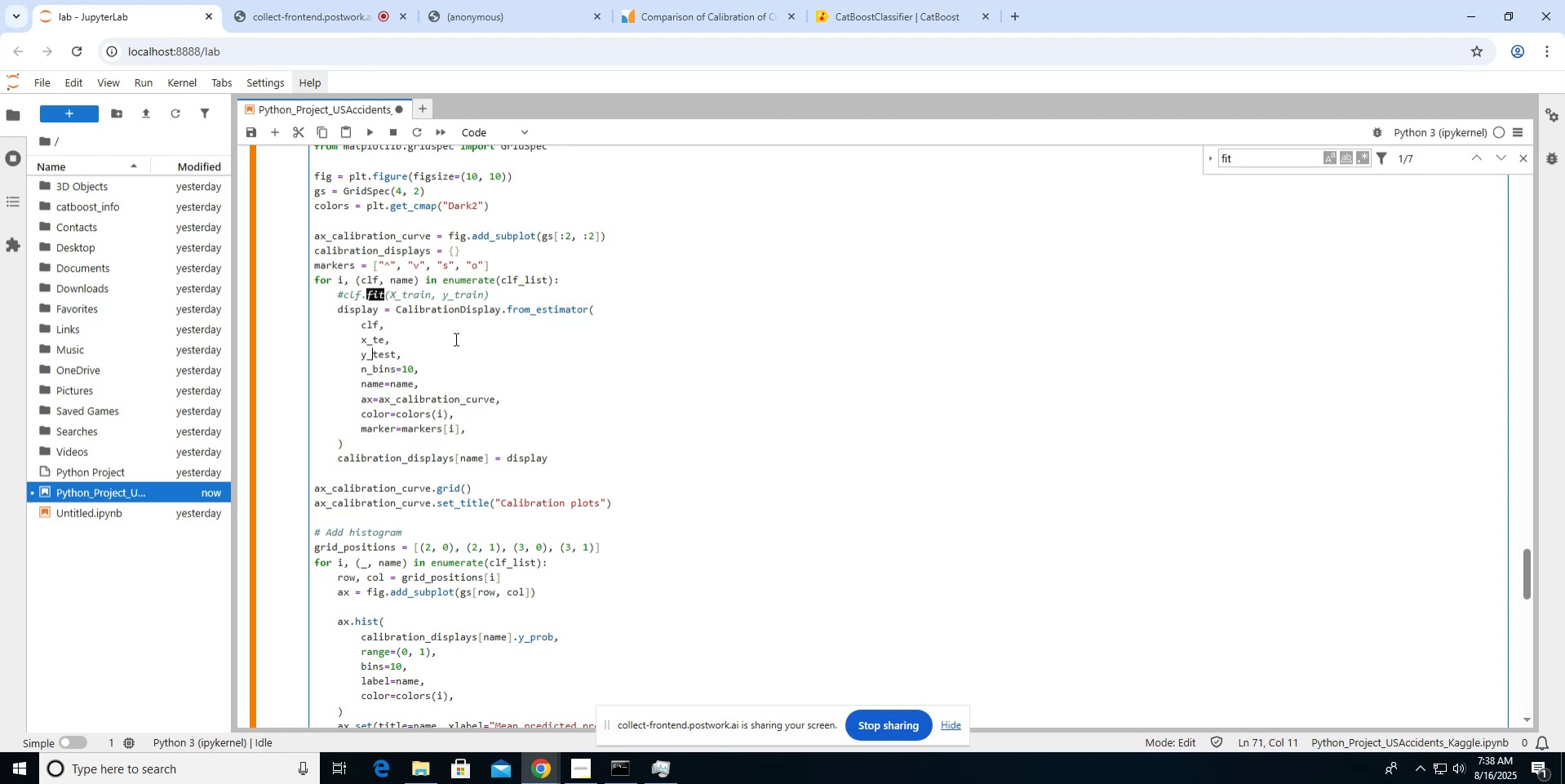 
key(ArrowRight)
 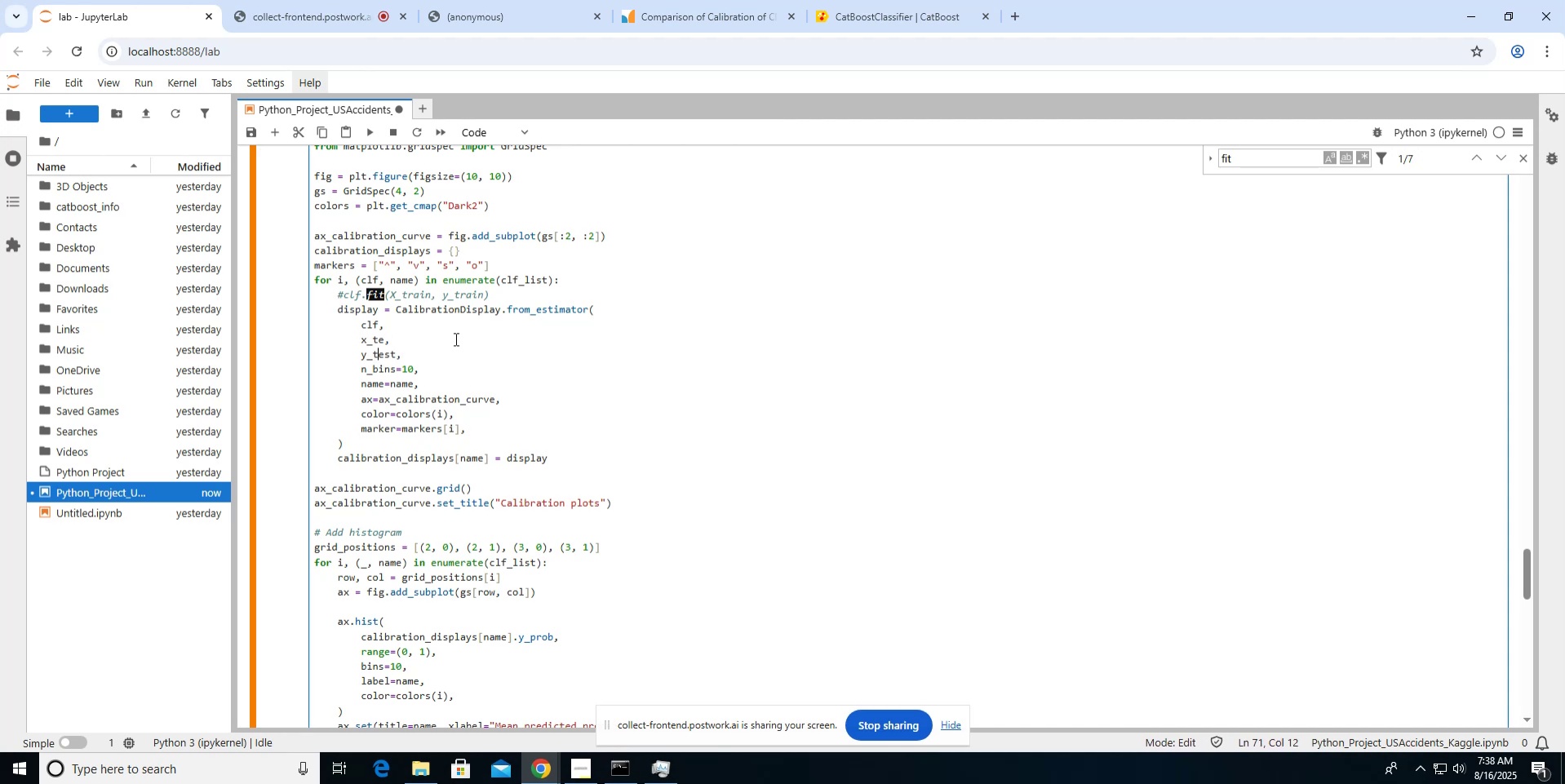 
key(ArrowRight)
 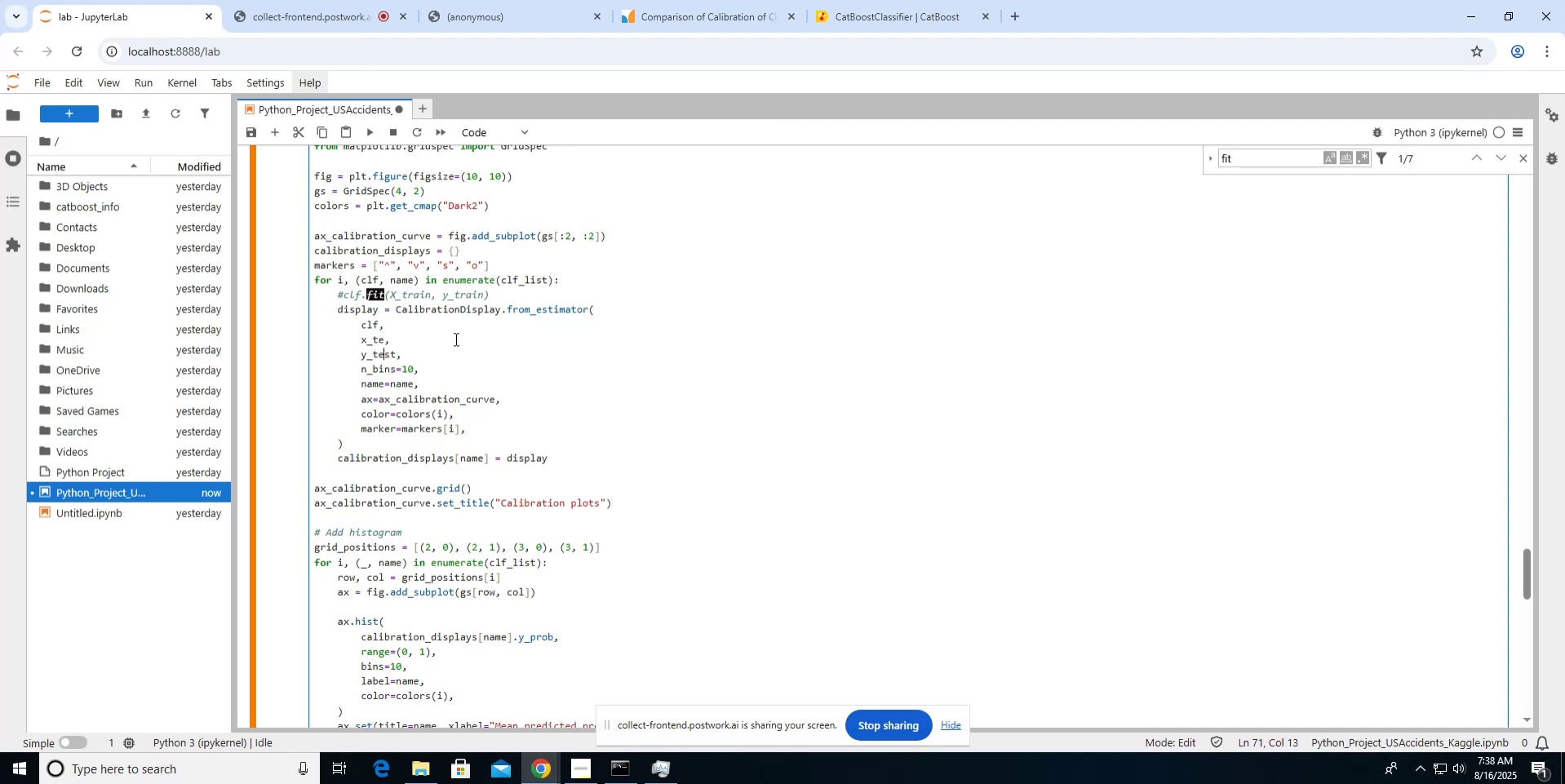 
key(ArrowRight)
 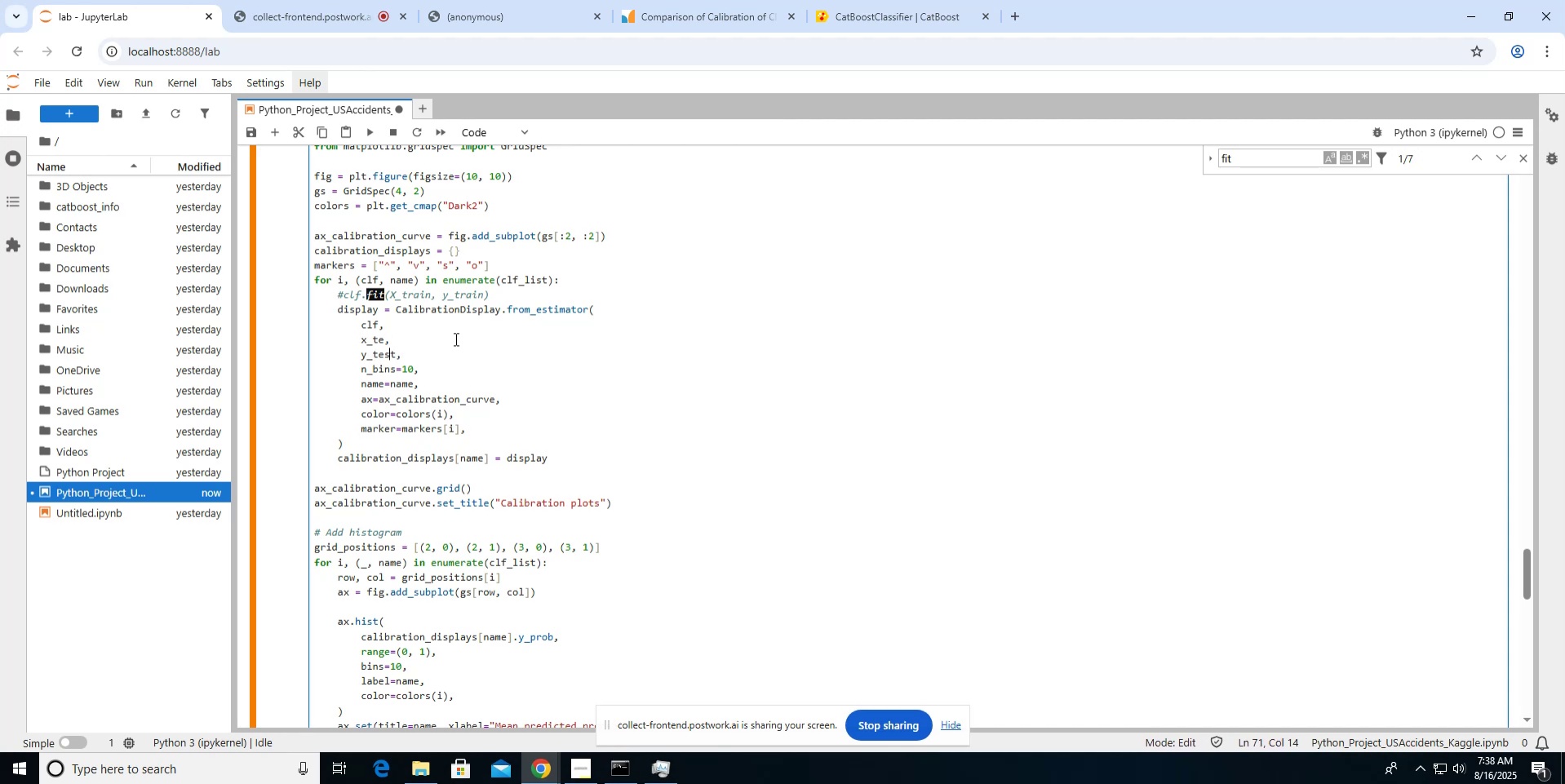 
key(ArrowRight)
 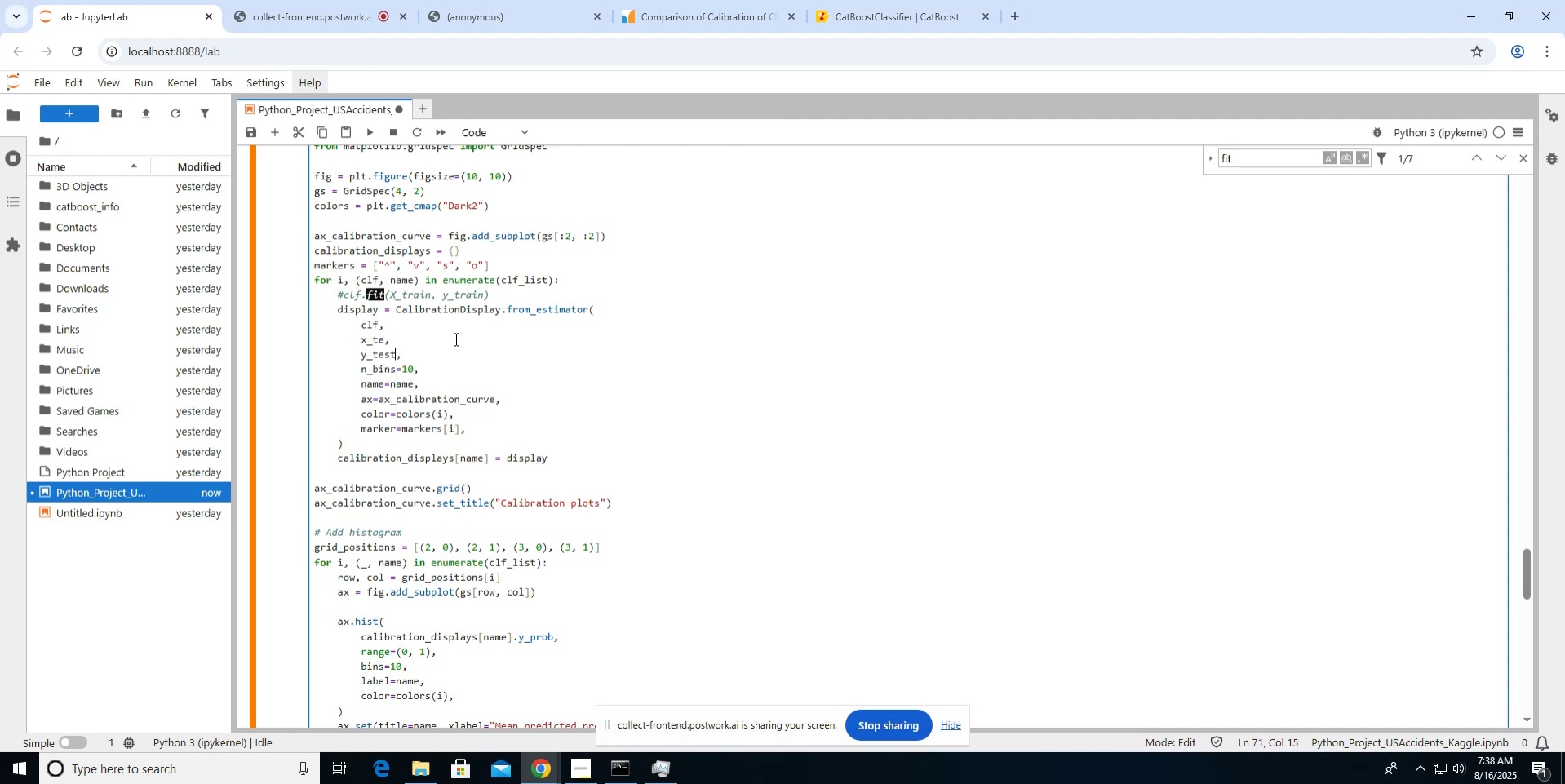 
key(Backspace)
 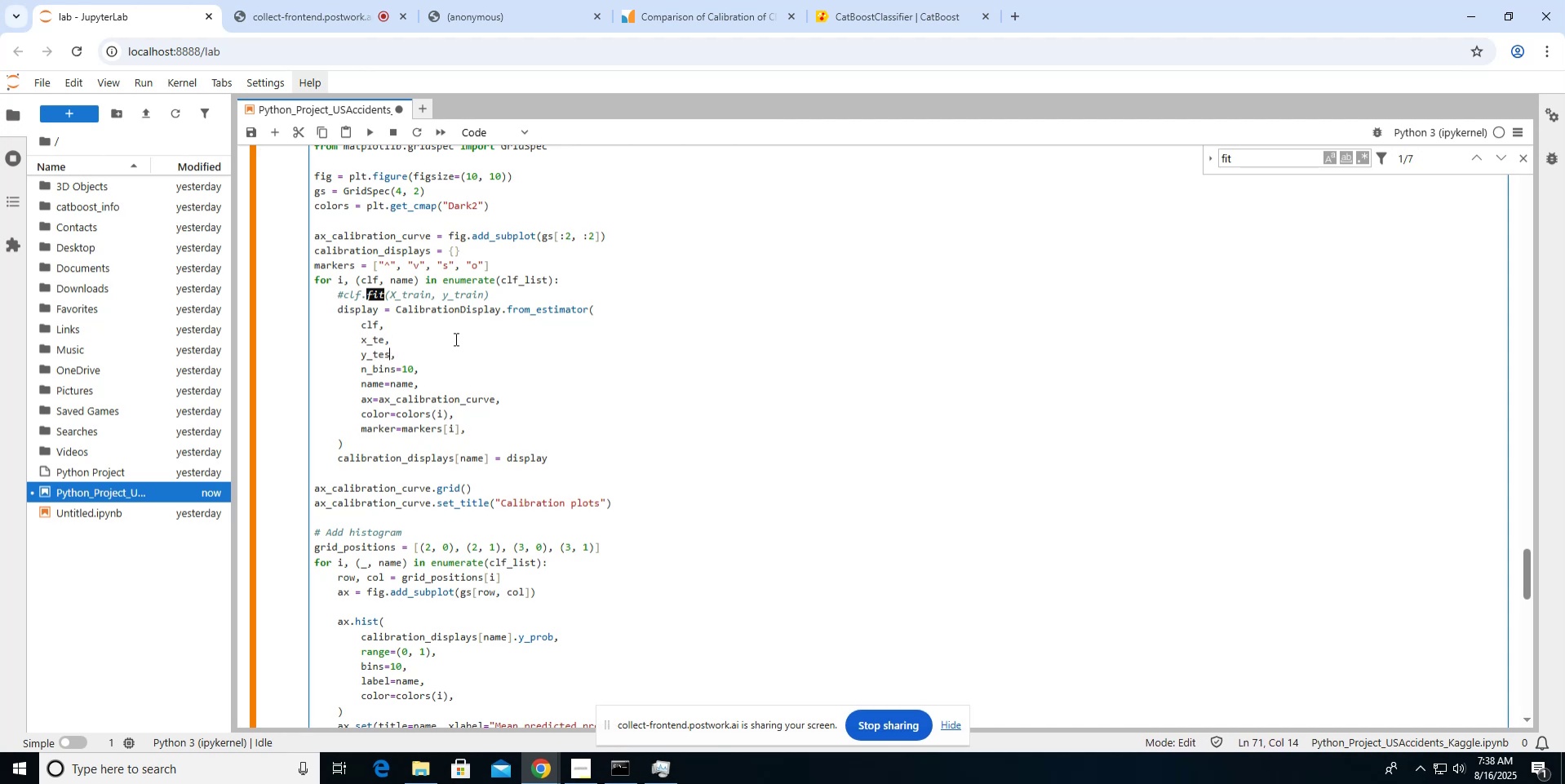 
key(Backspace)
 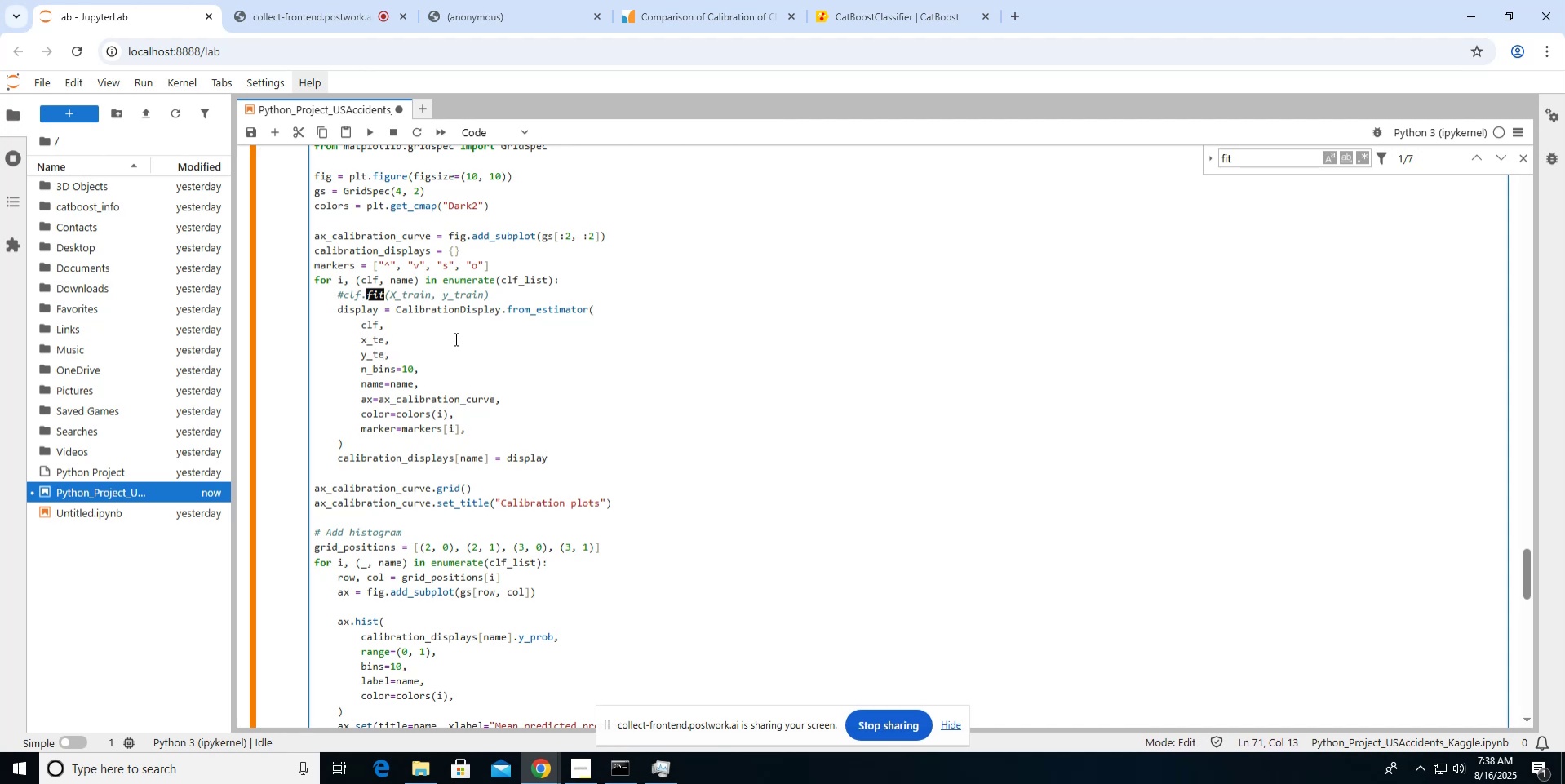 
scroll: coordinate [454, 339], scroll_direction: down, amount: 3.0
 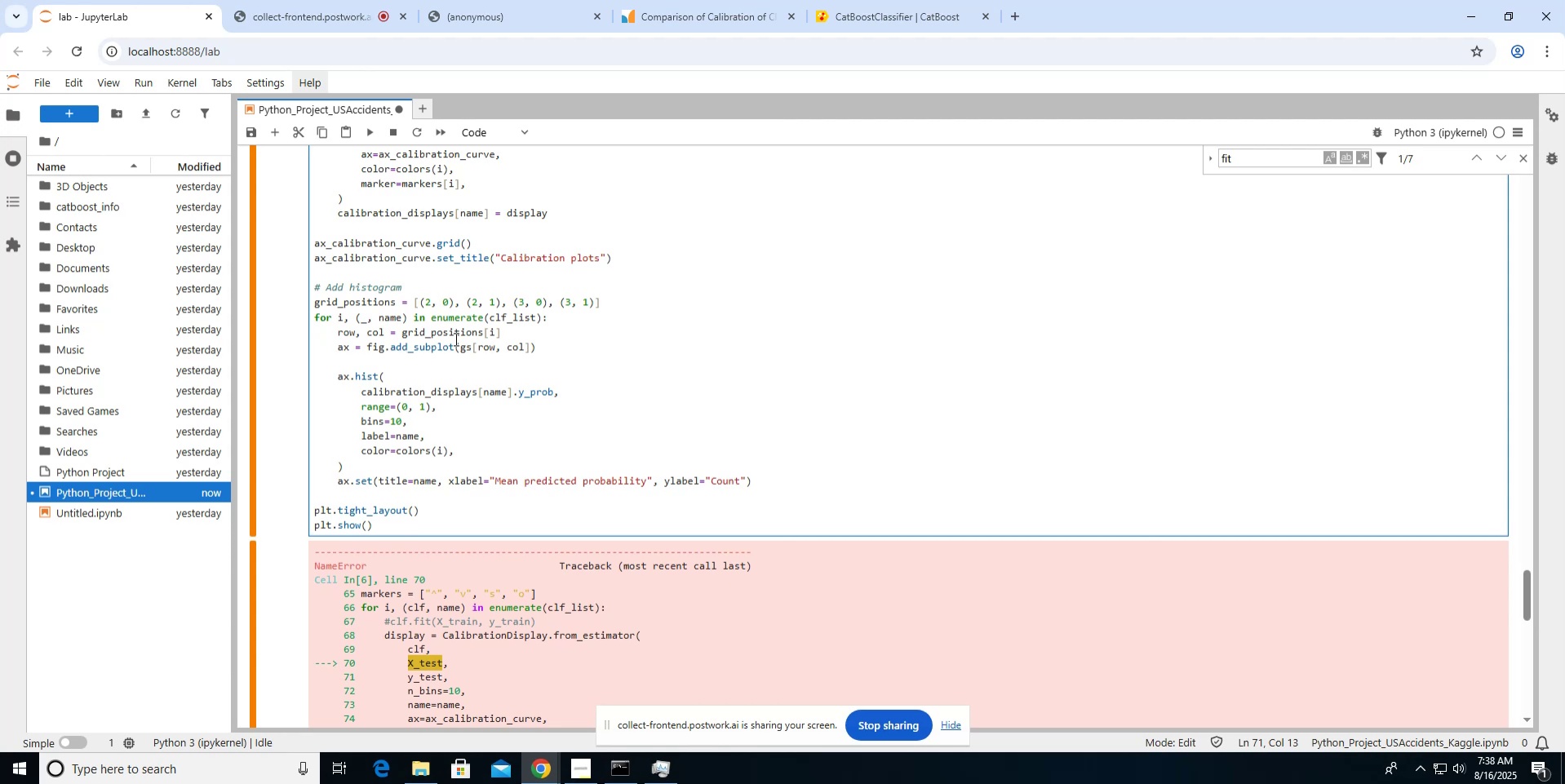 
scroll: coordinate [454, 339], scroll_direction: up, amount: 1.0
 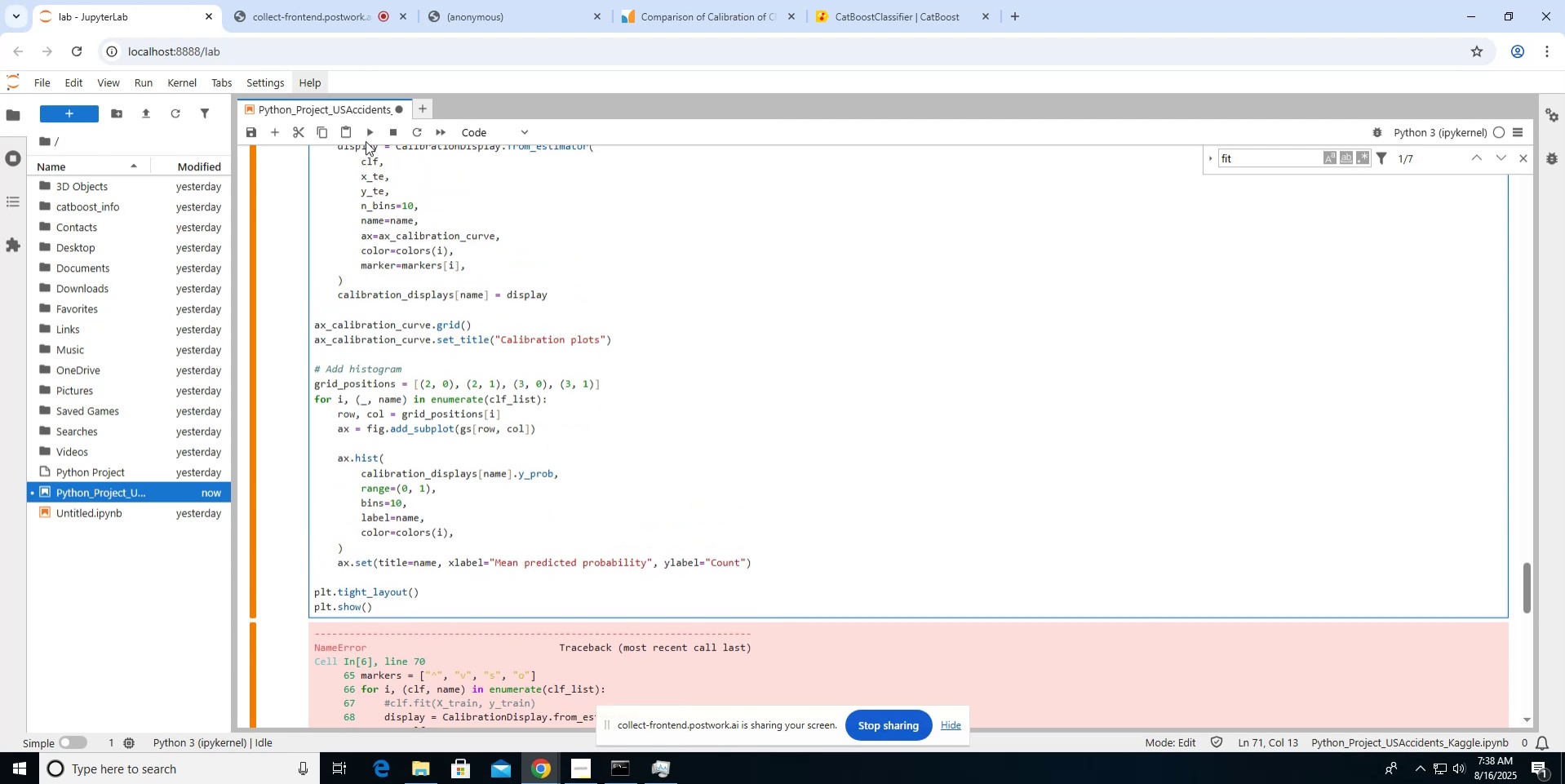 
left_click([366, 139])
 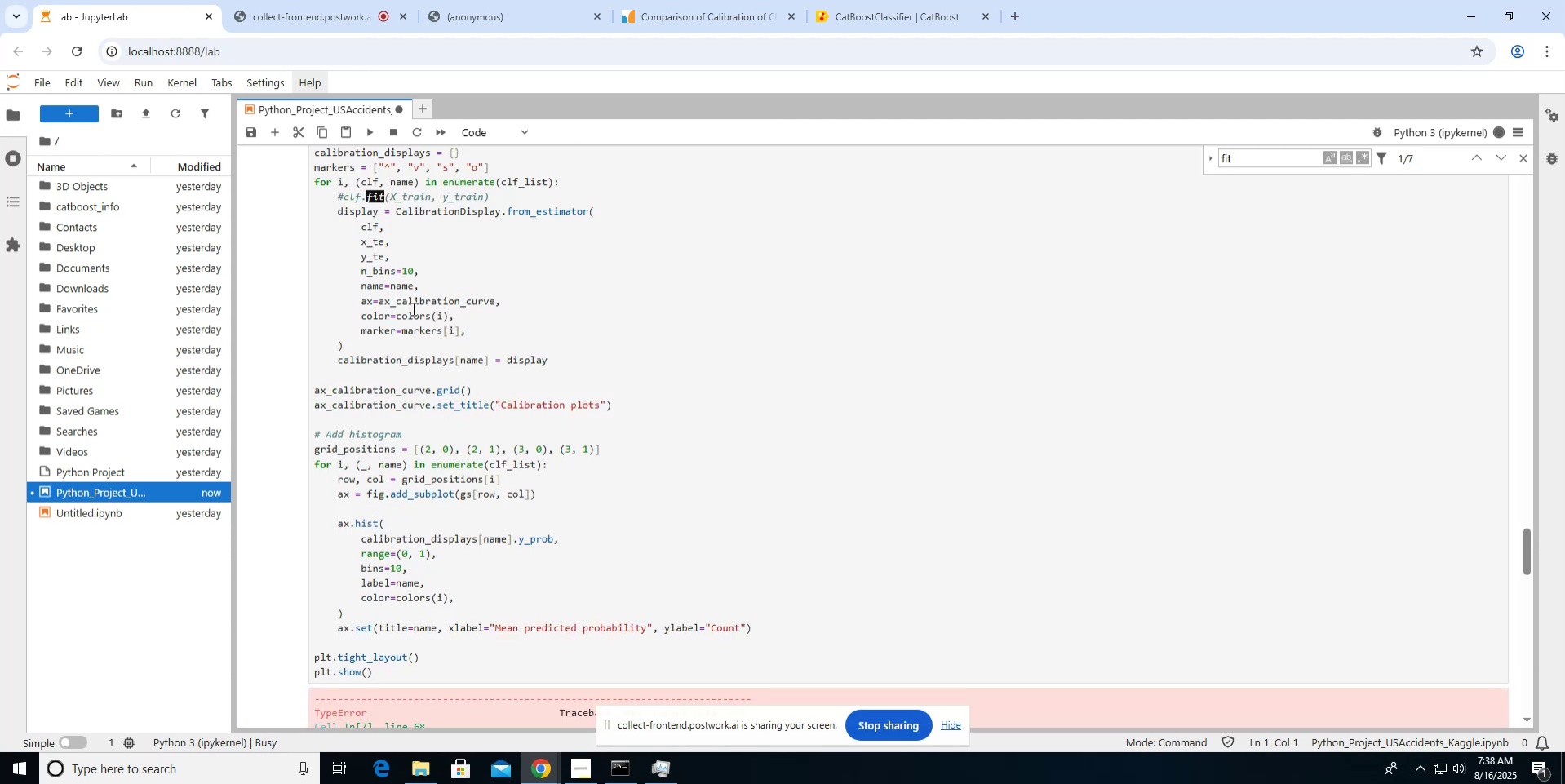 
scroll: coordinate [412, 308], scroll_direction: down, amount: 8.0
 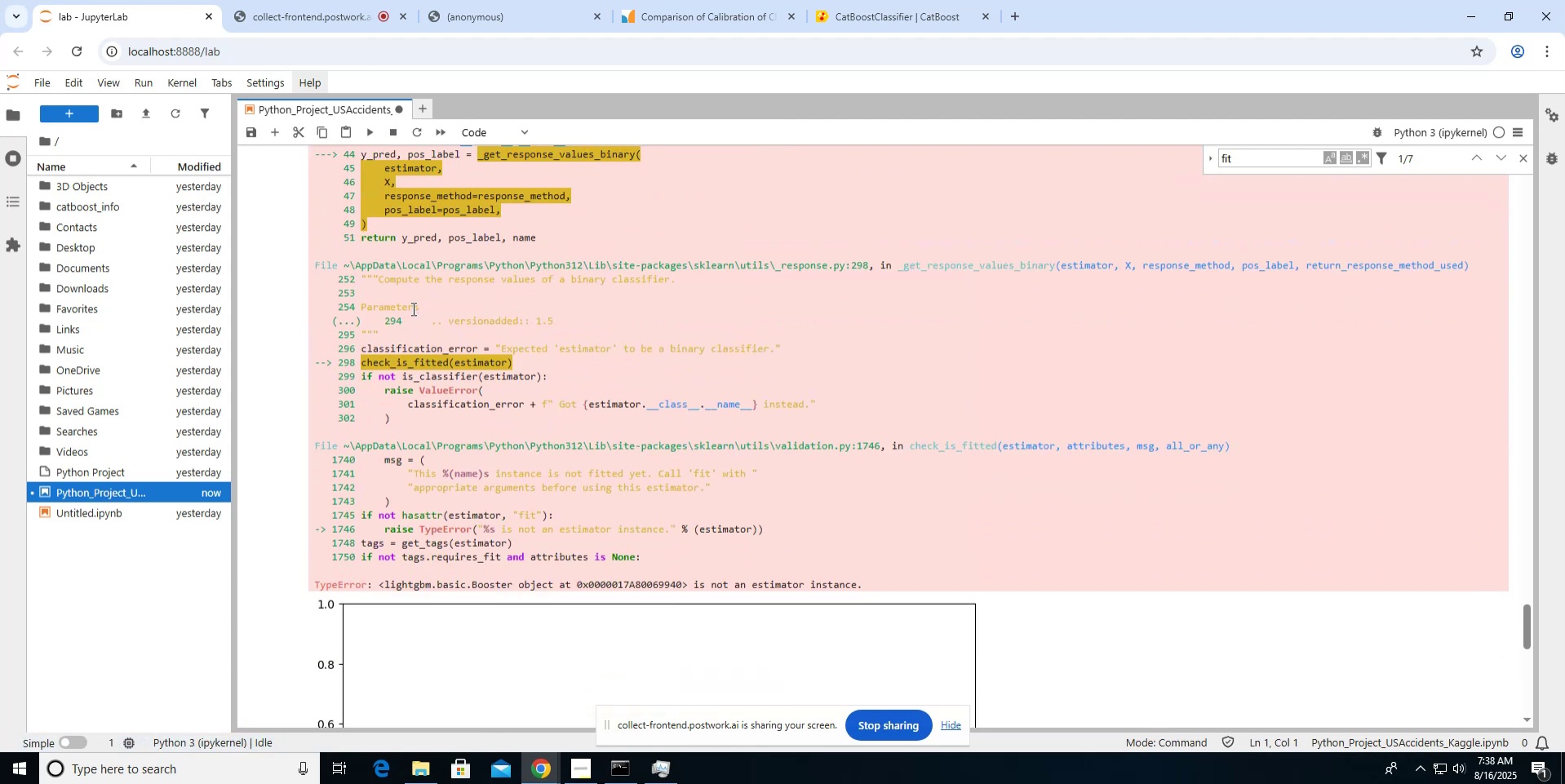 
scroll: coordinate [412, 308], scroll_direction: up, amount: 6.0
 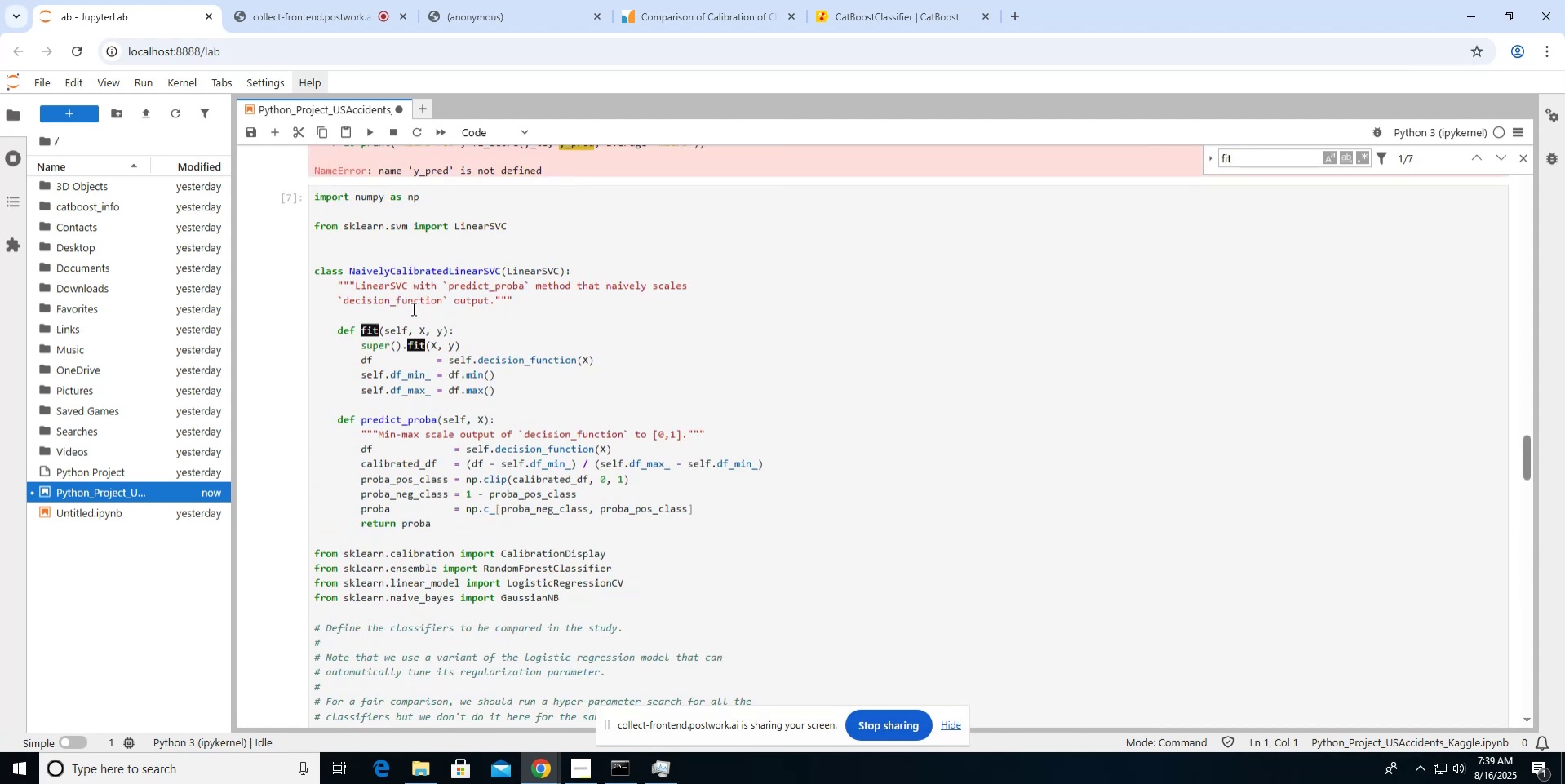 
scroll: coordinate [412, 308], scroll_direction: down, amount: 7.0
 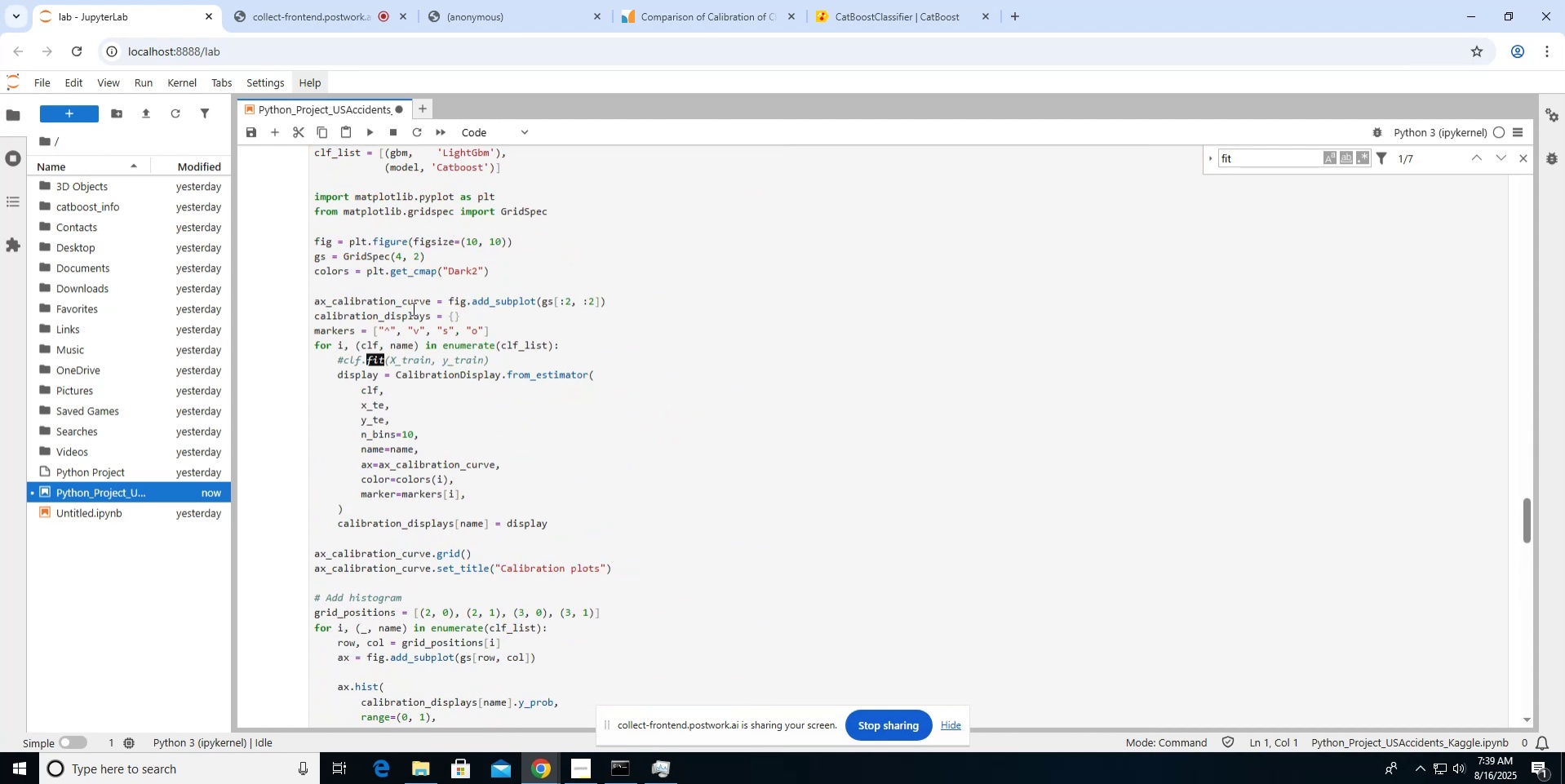 
scroll: coordinate [412, 308], scroll_direction: up, amount: 1.0
 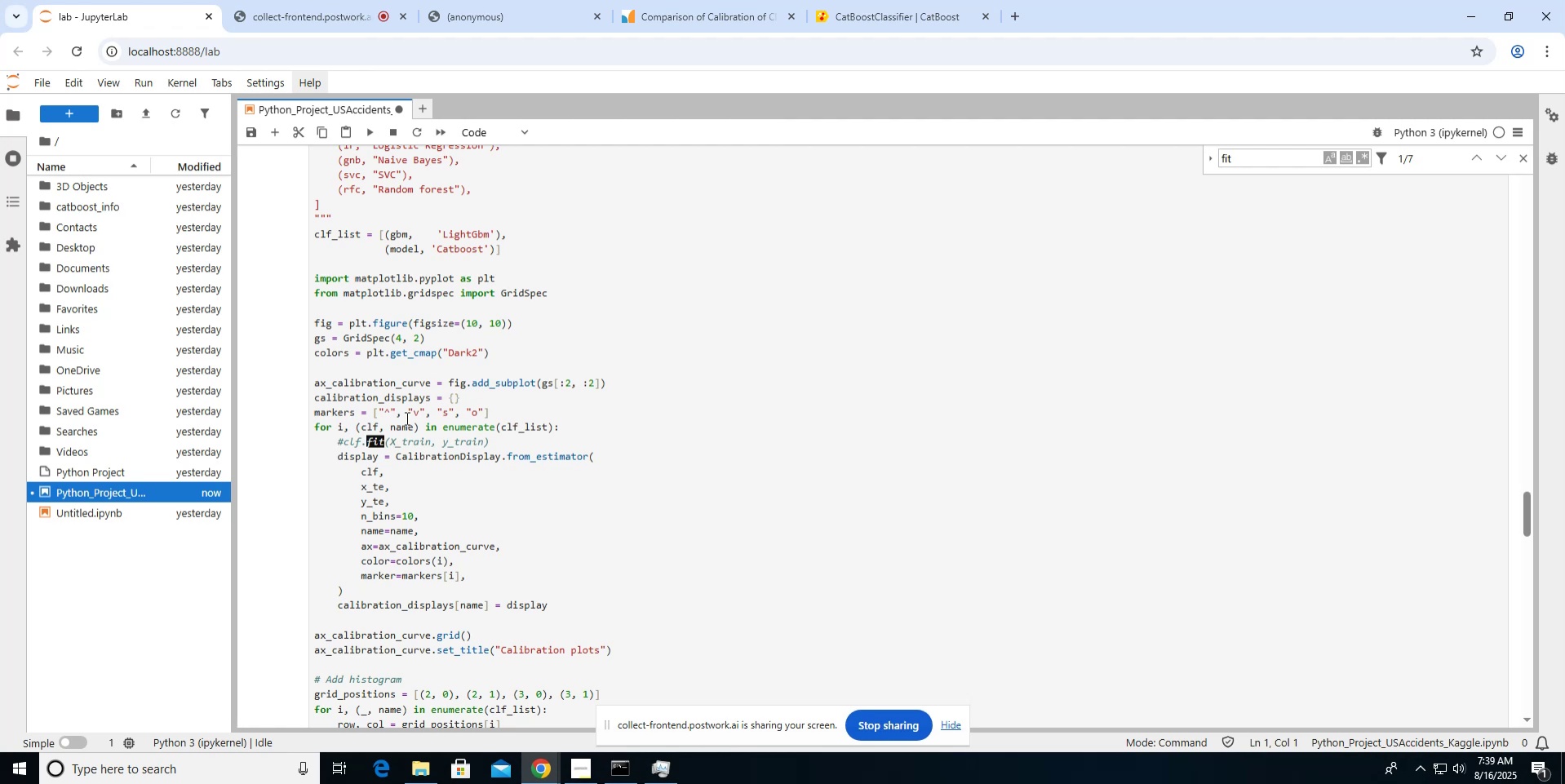 
wait(6.24)
 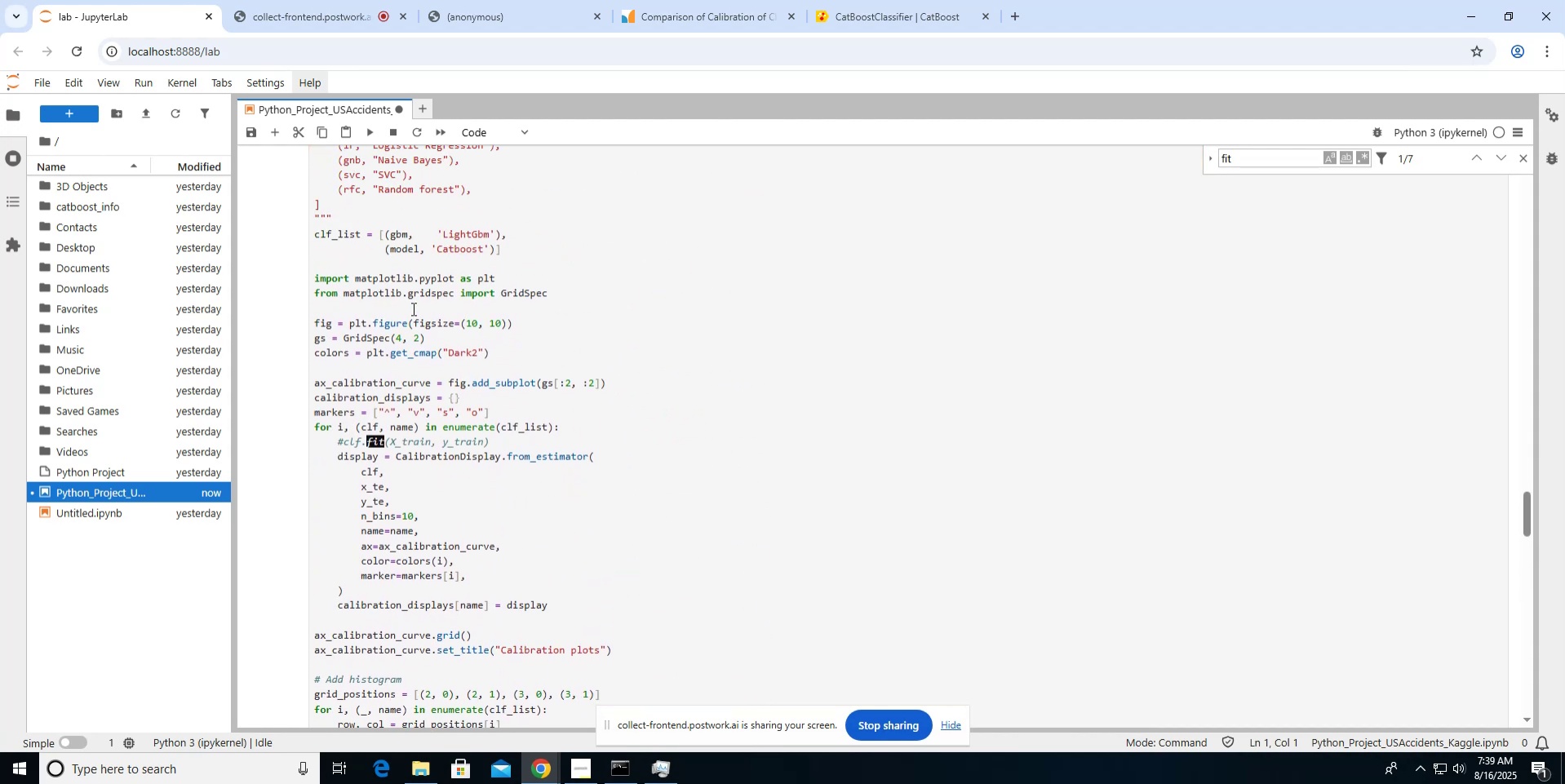 
scroll: coordinate [459, 383], scroll_direction: up, amount: 2.0
 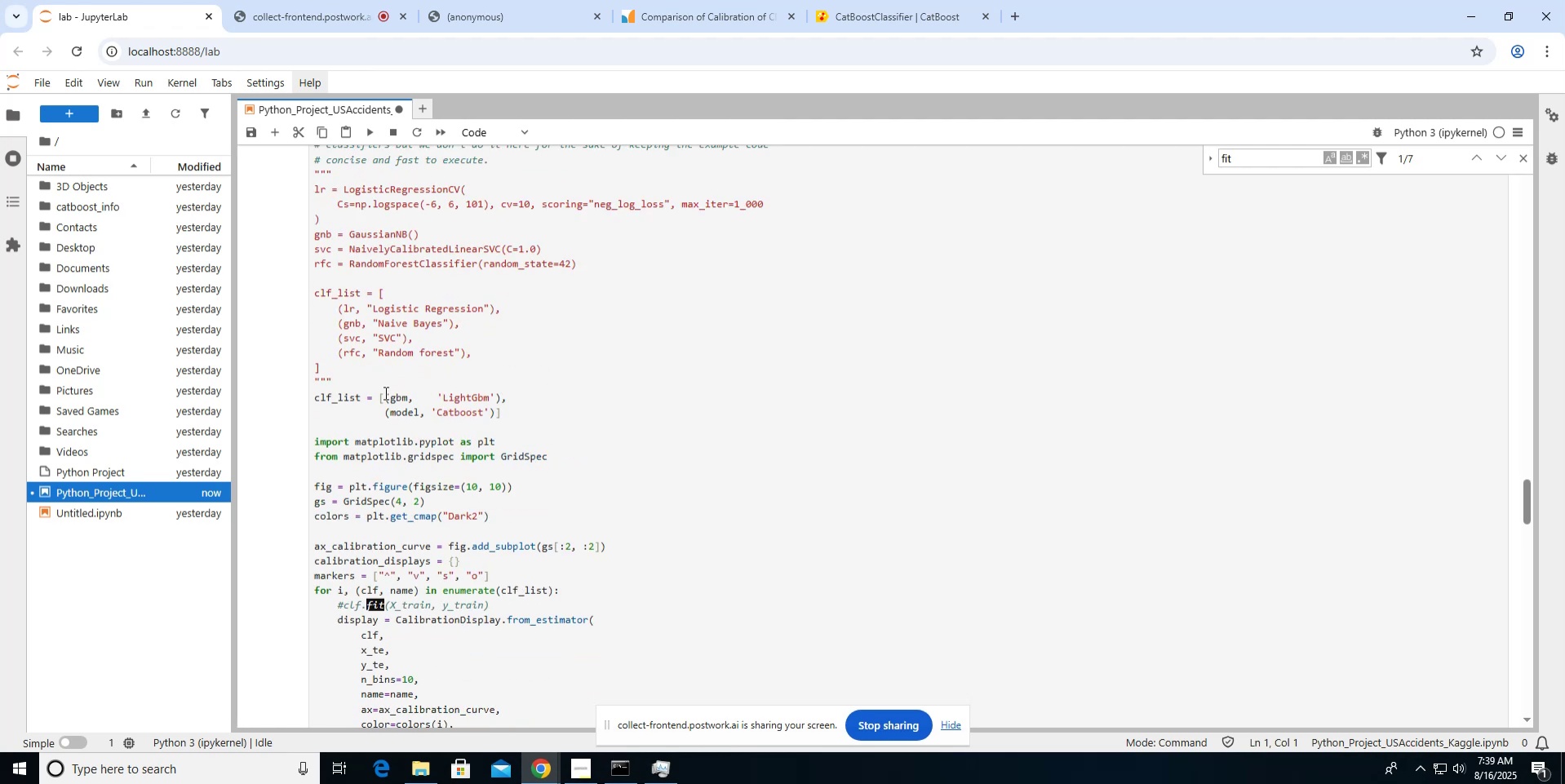 
left_click([384, 397])
 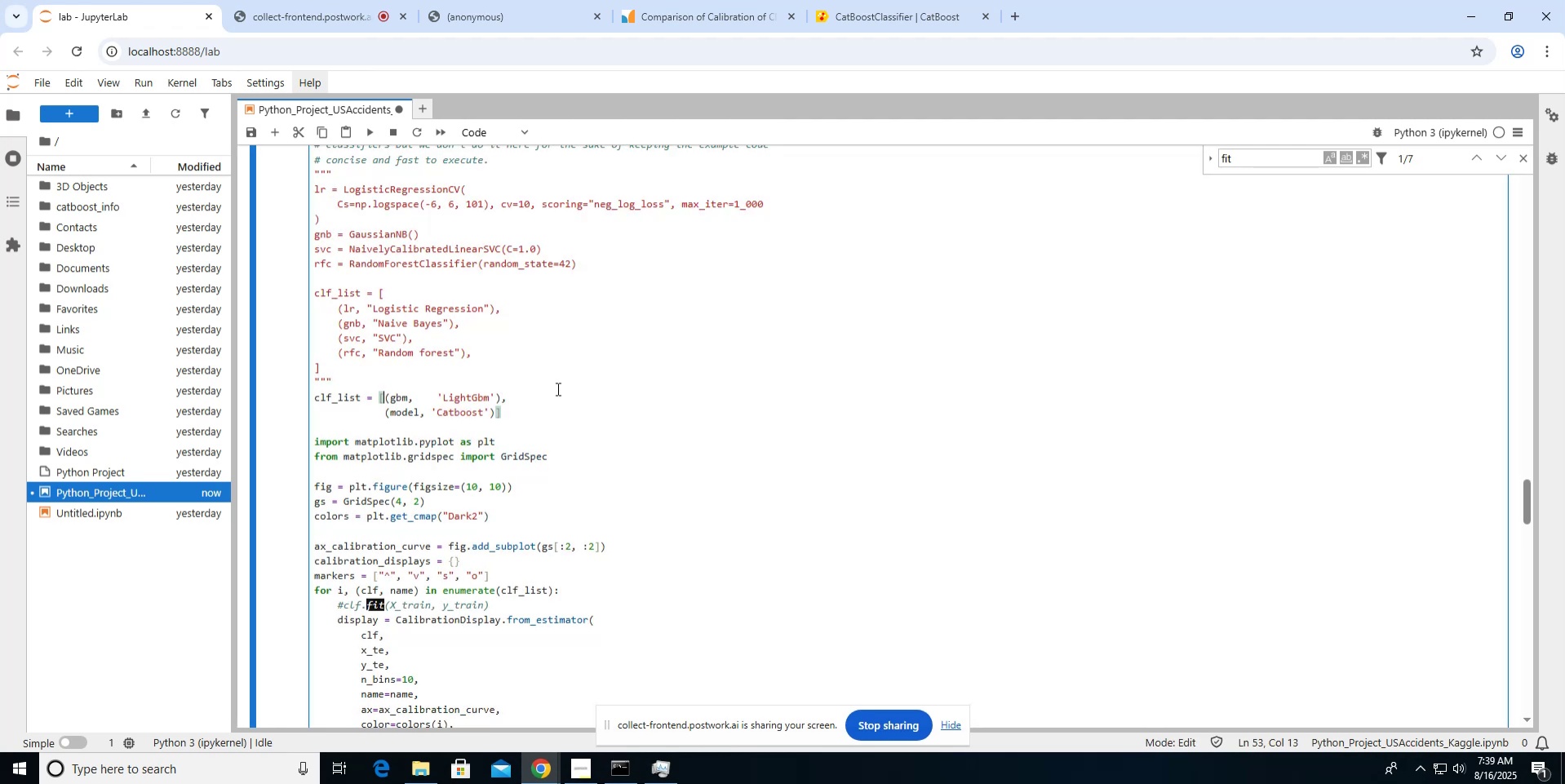 
key(Shift+3)
 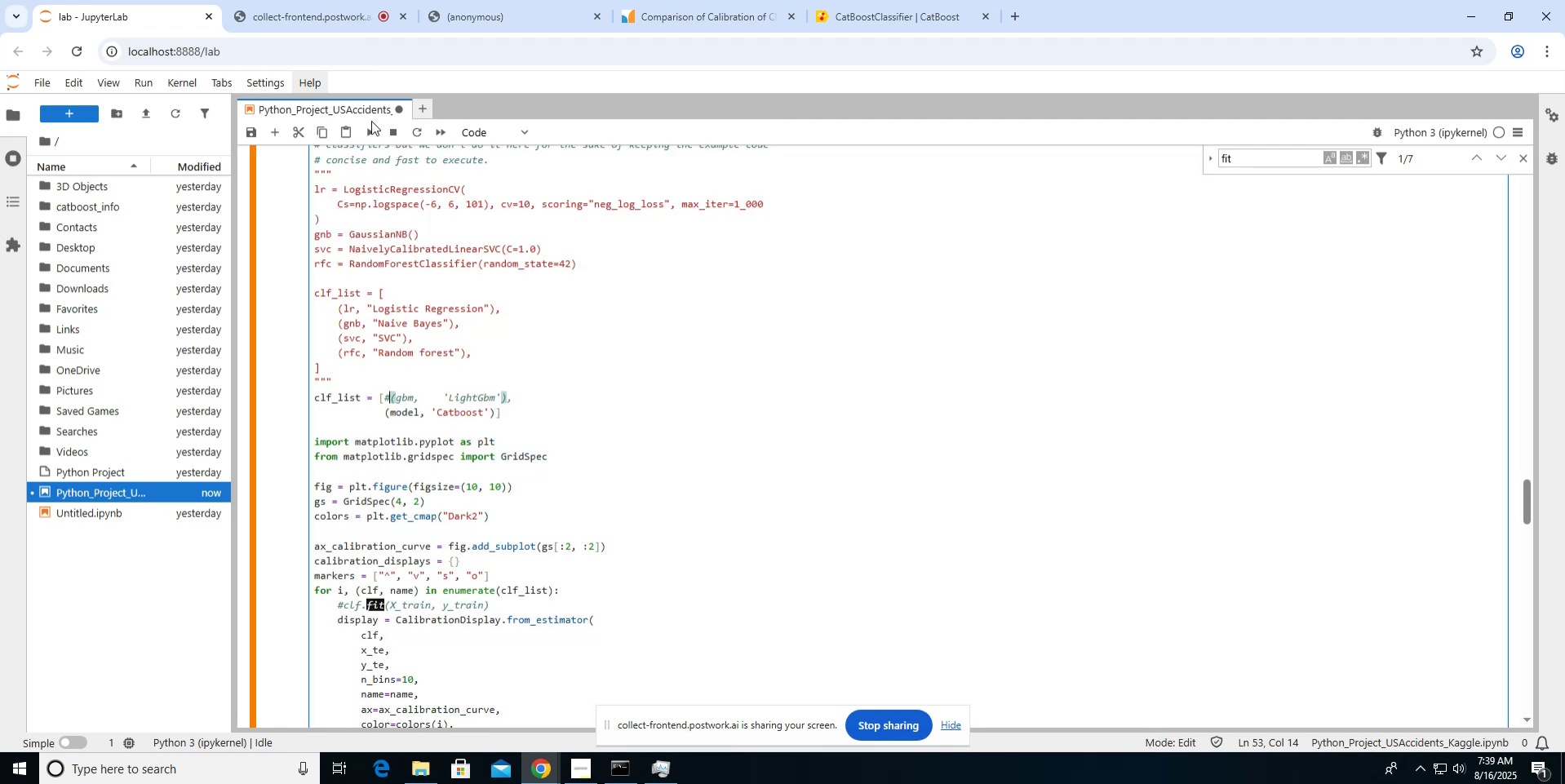 
left_click([370, 133])
 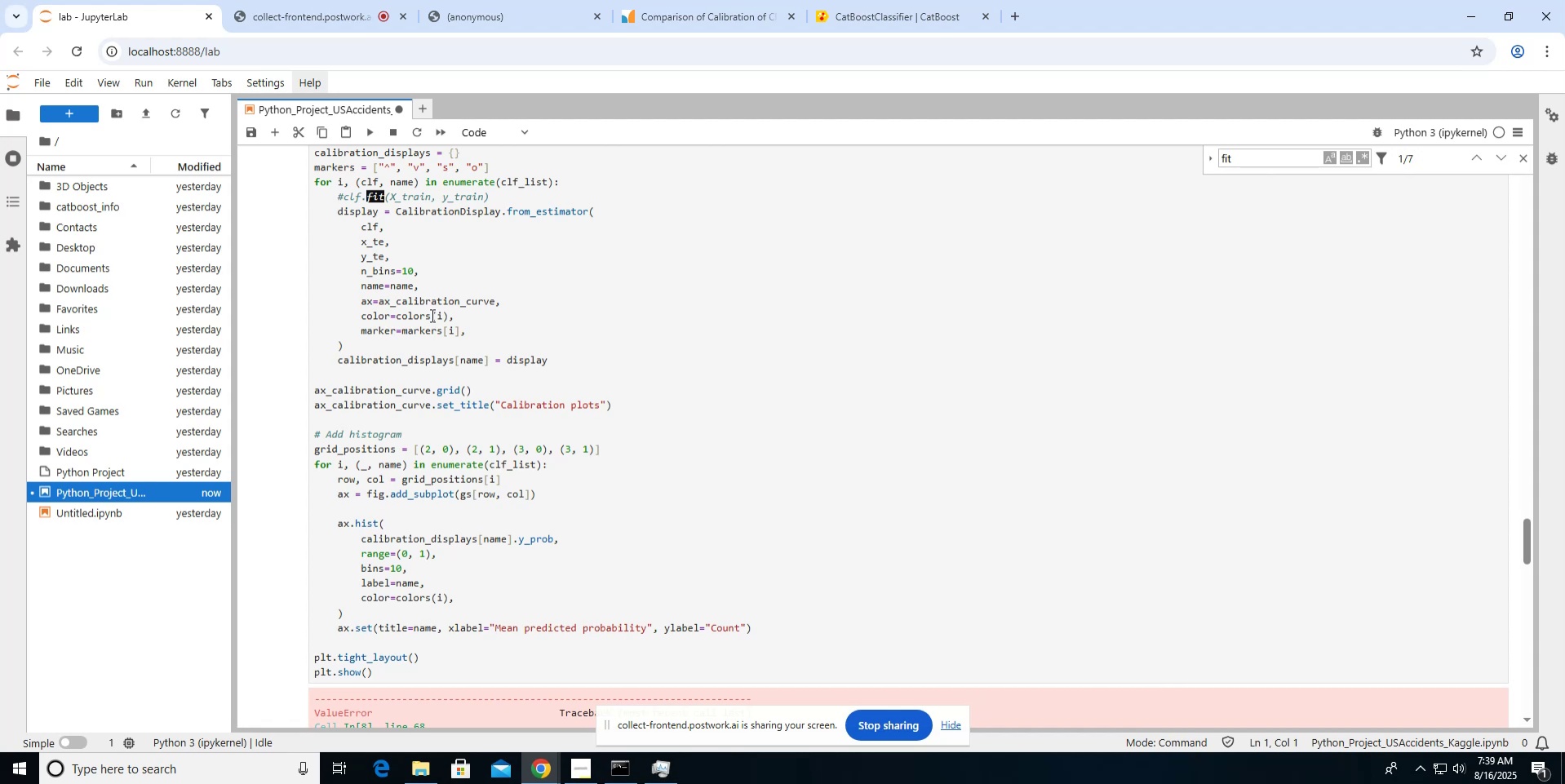 
scroll: coordinate [431, 315], scroll_direction: down, amount: 10.0
 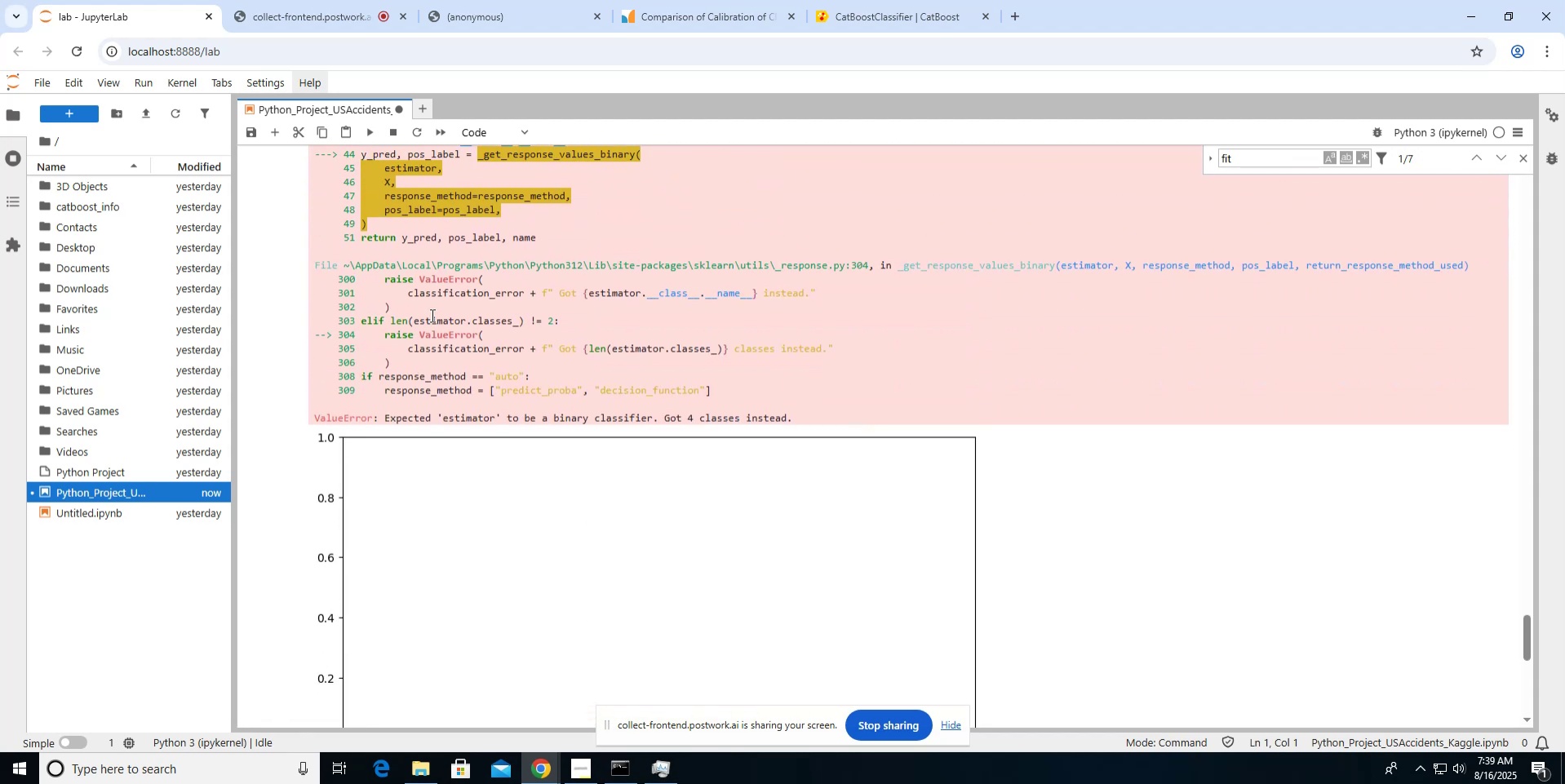 
wait(5.02)
 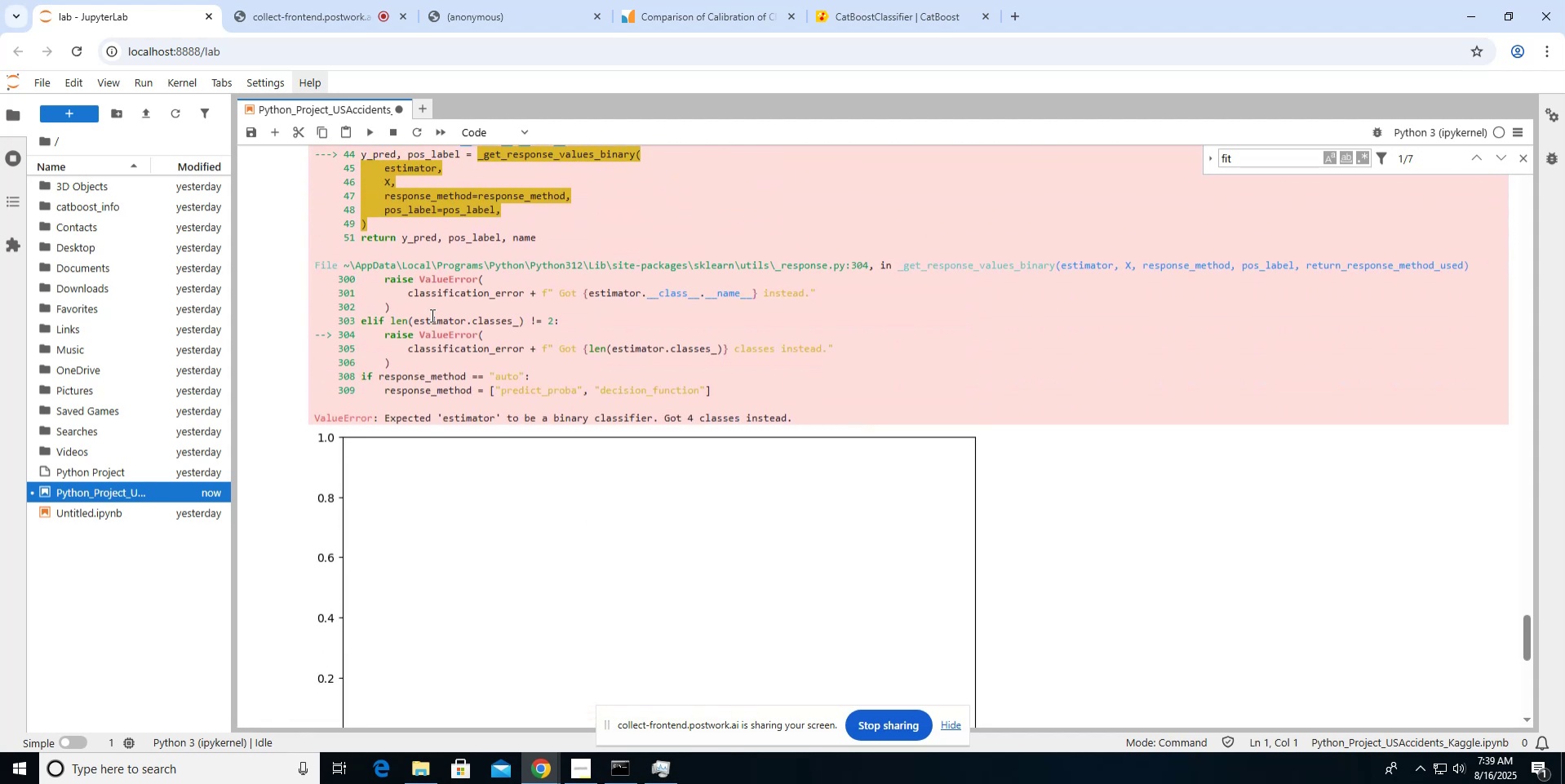 
scroll: coordinate [431, 315], scroll_direction: up, amount: 39.0
 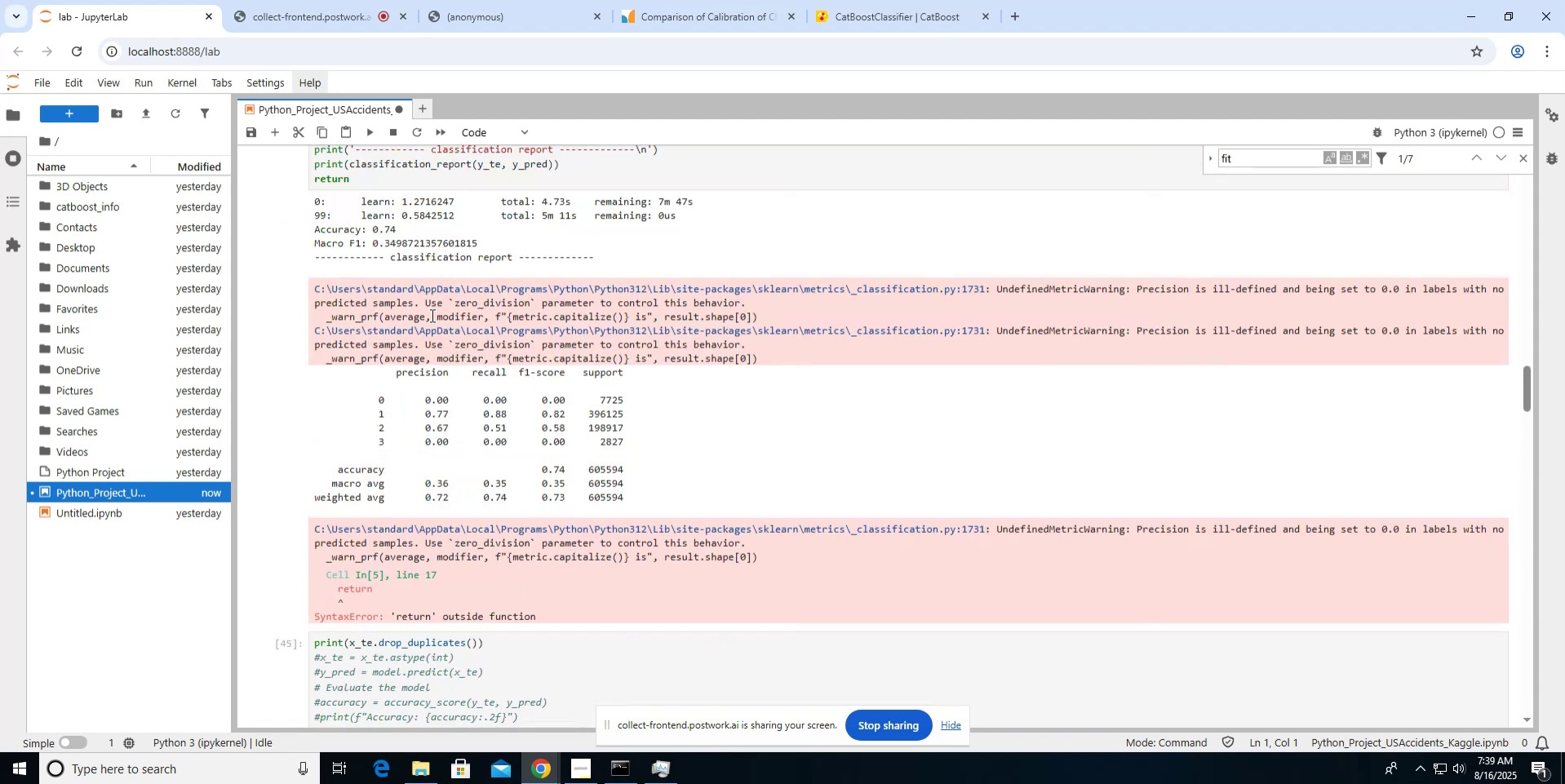 
scroll: coordinate [431, 315], scroll_direction: down, amount: 16.0
 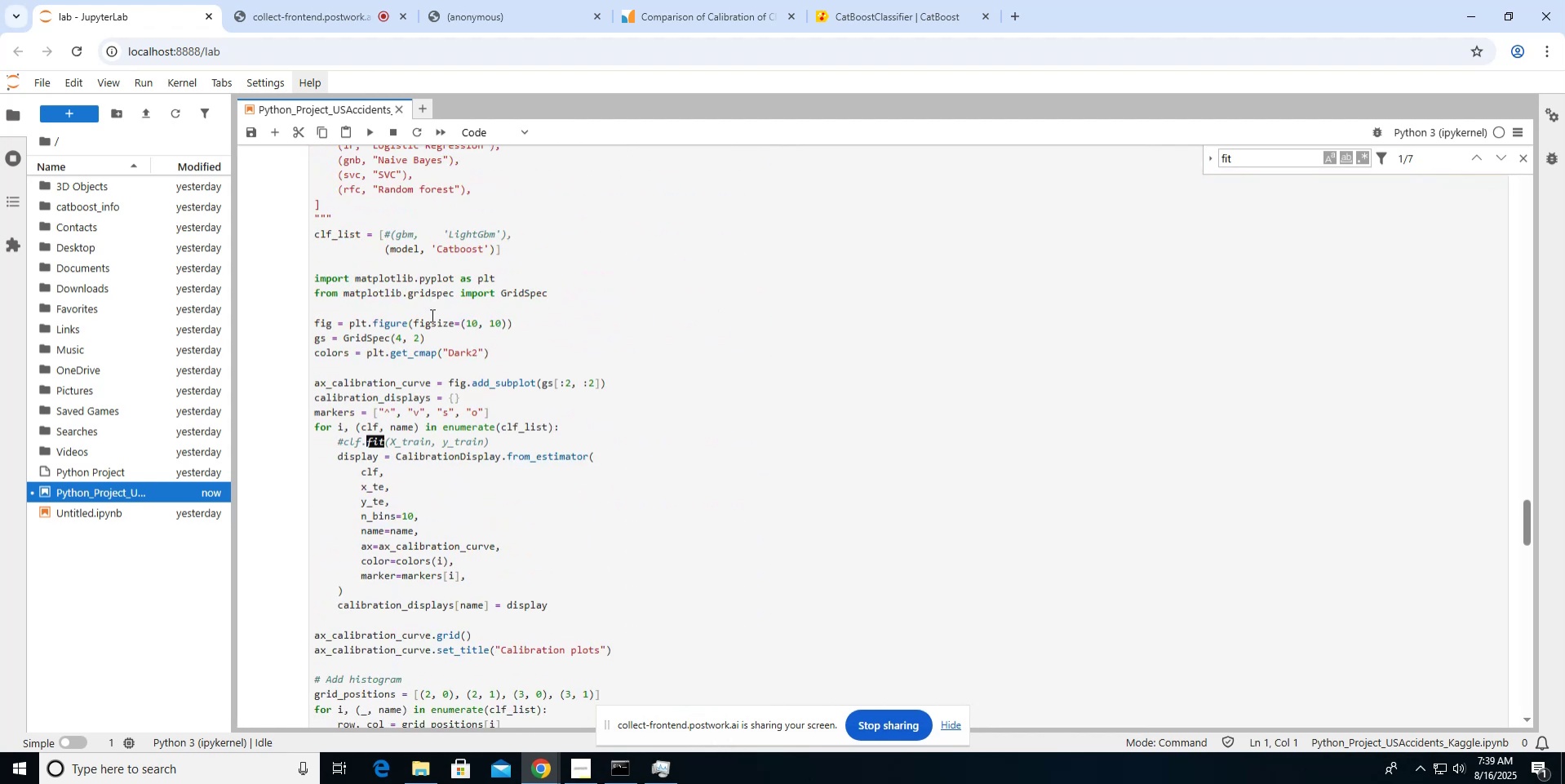 
wait(5.3)
 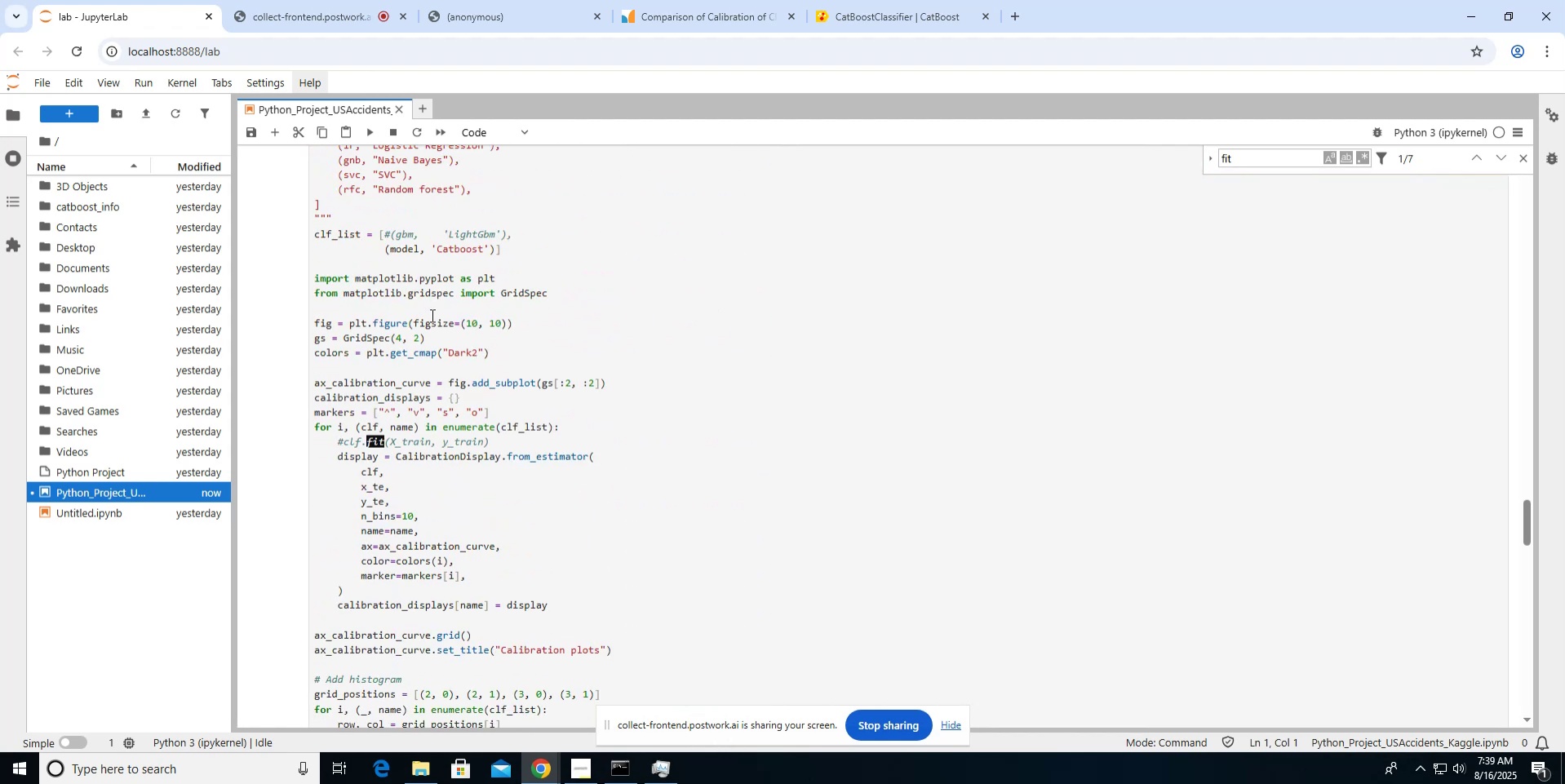 
scroll: coordinate [431, 315], scroll_direction: down, amount: 2.0
 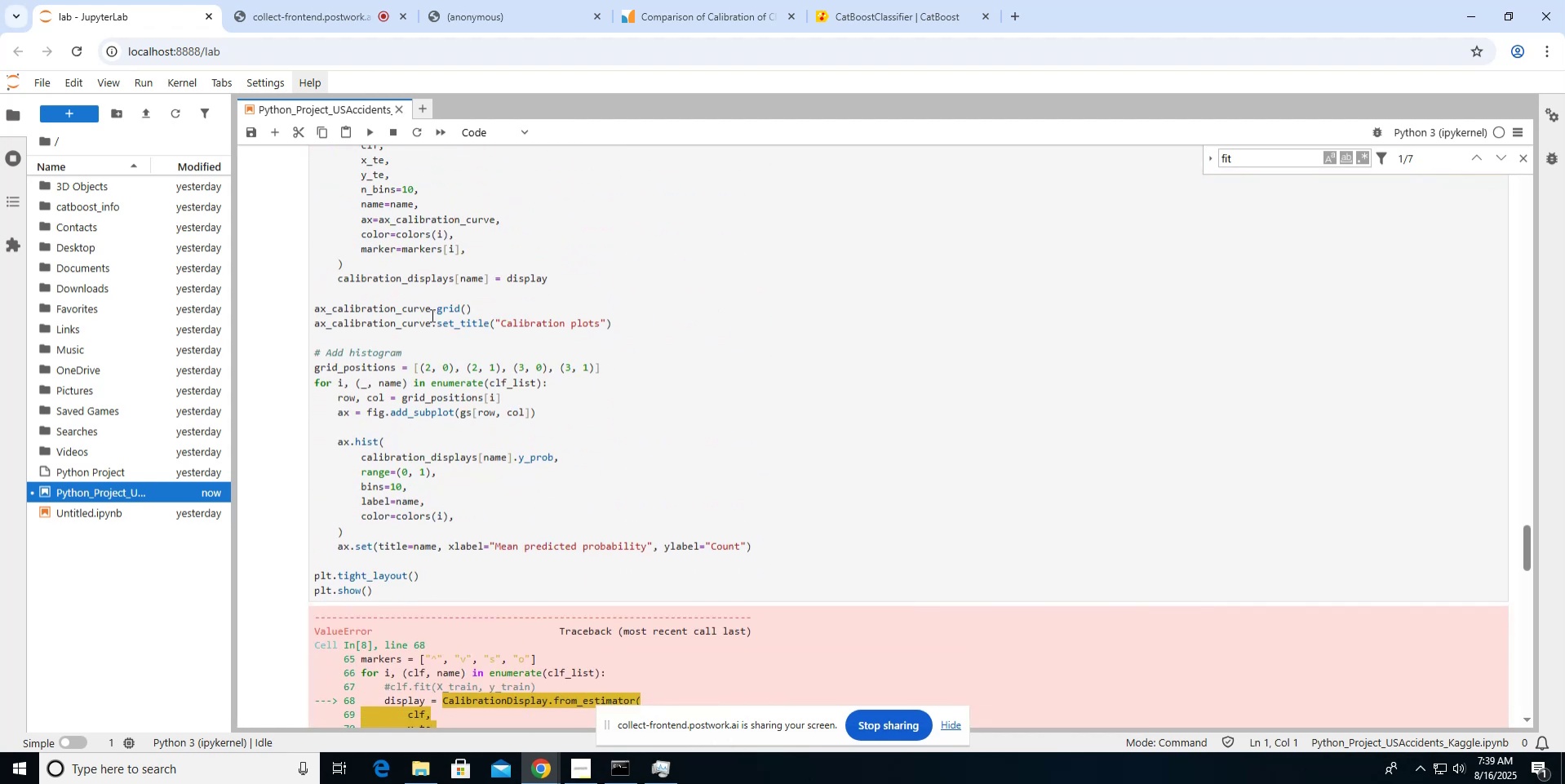 
scroll: coordinate [431, 315], scroll_direction: up, amount: 6.0
 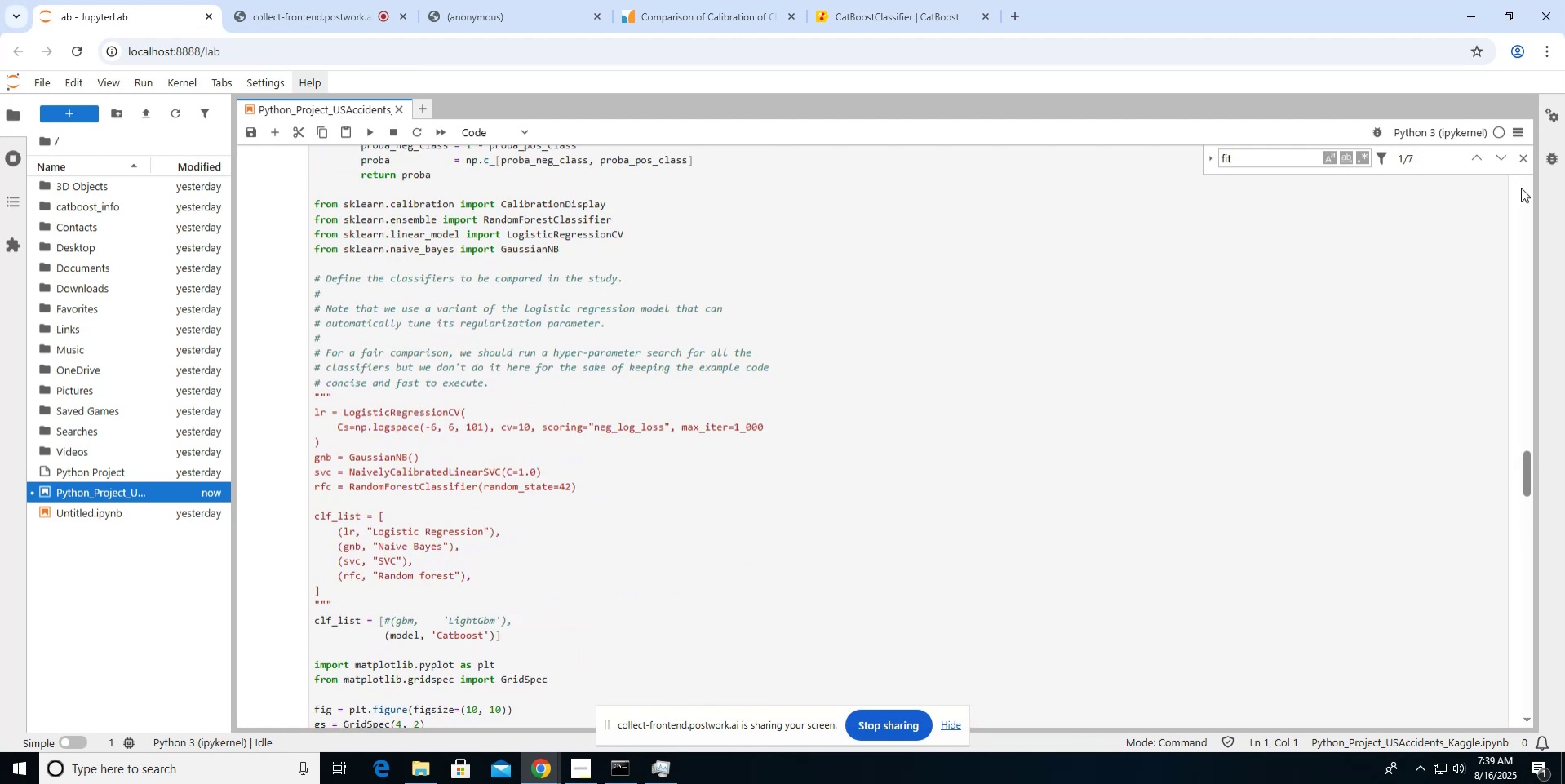 
wait(7.66)
 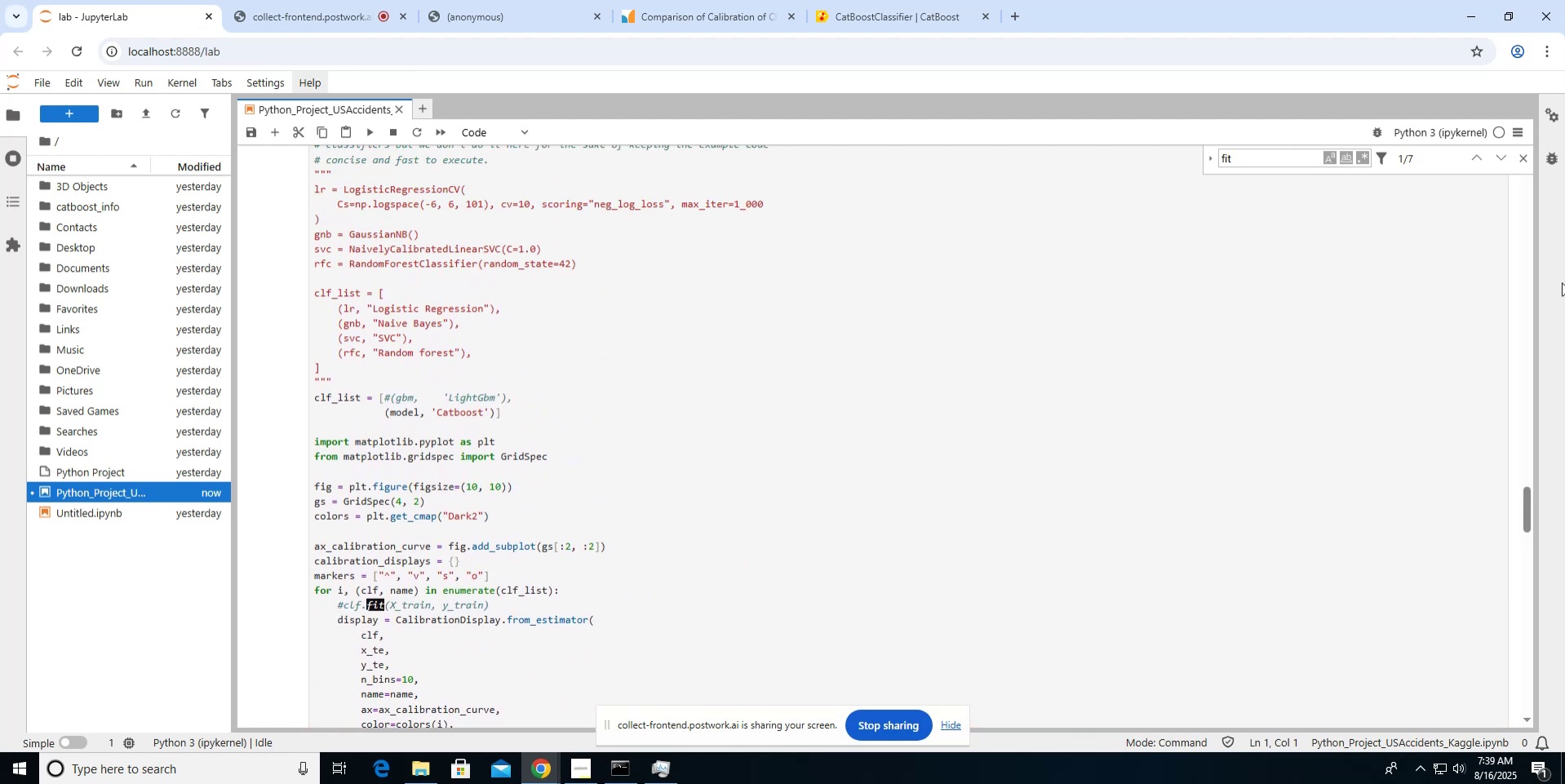 
left_click([1522, 188])
 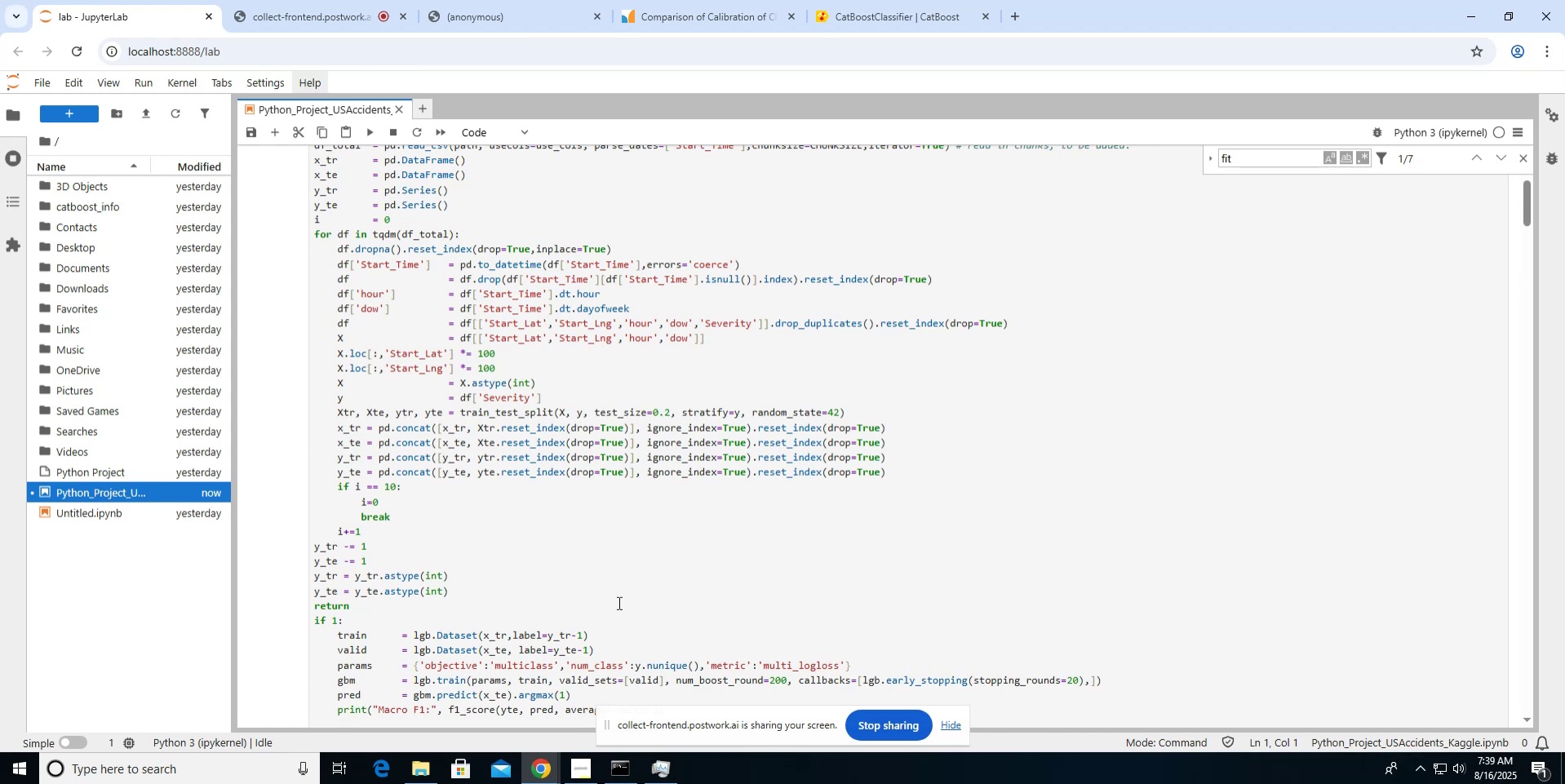 
scroll: coordinate [555, 586], scroll_direction: down, amount: 8.0
 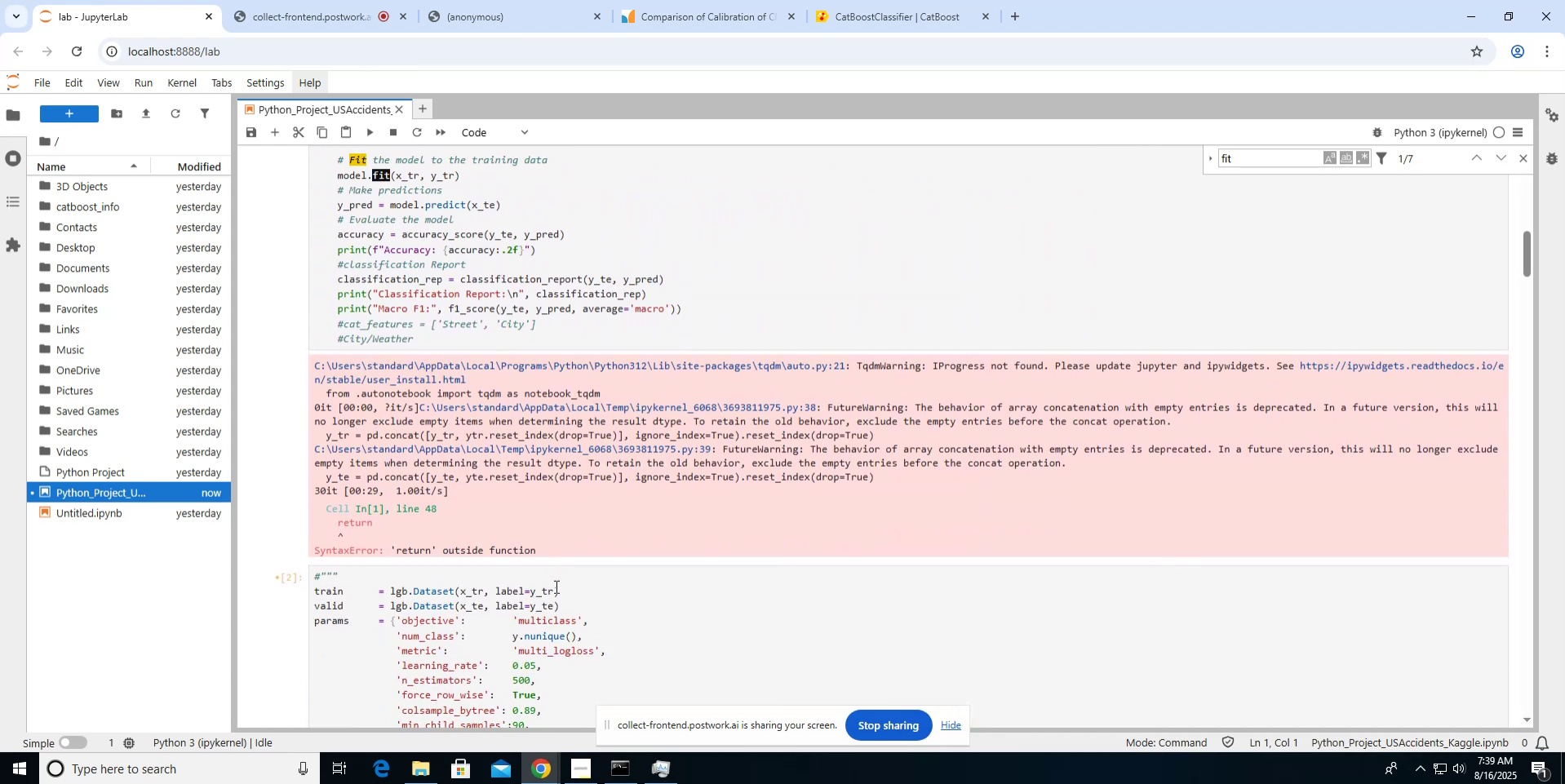 
scroll: coordinate [555, 586], scroll_direction: up, amount: 5.0
 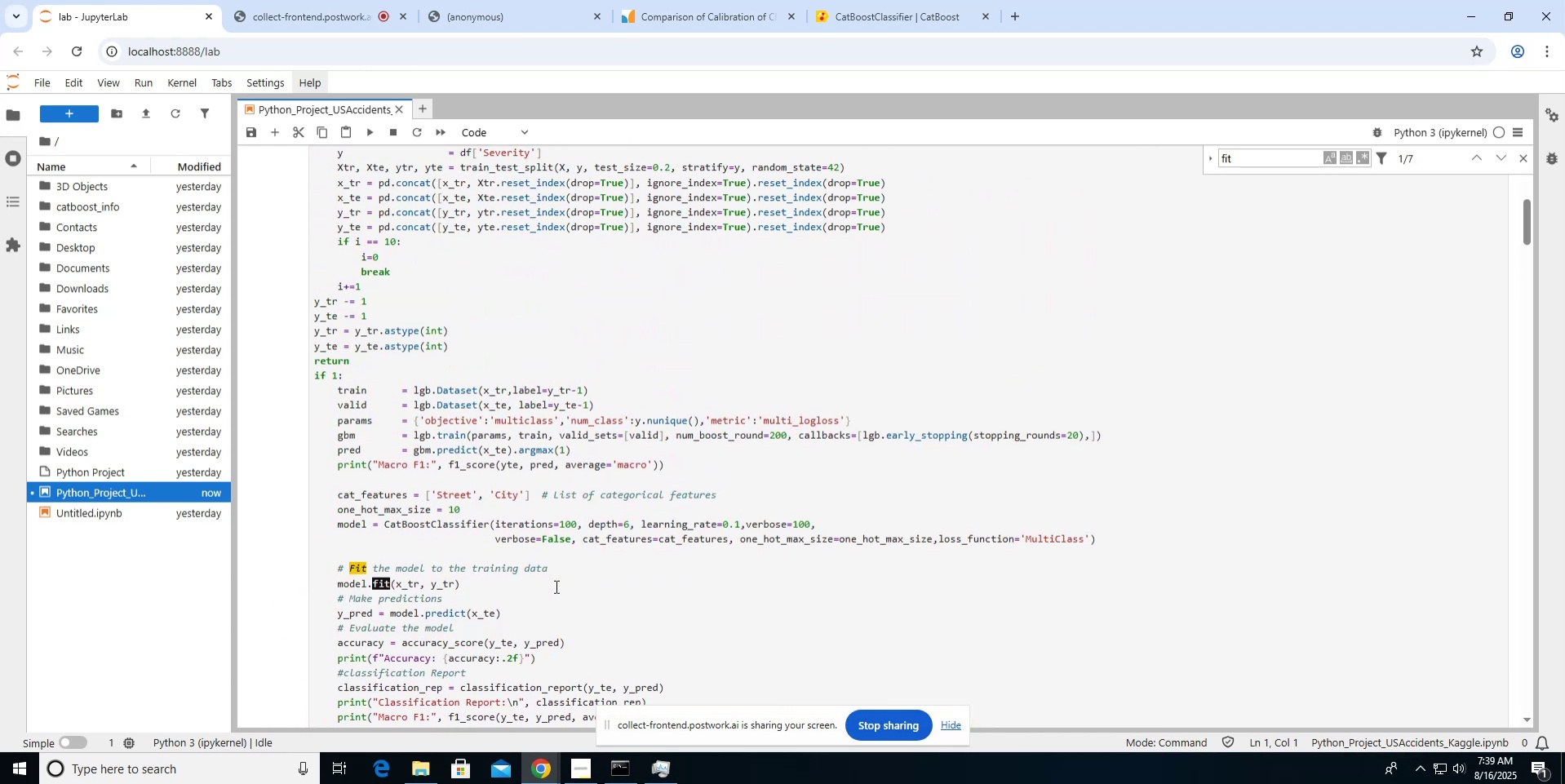 
scroll: coordinate [555, 586], scroll_direction: down, amount: 11.0
 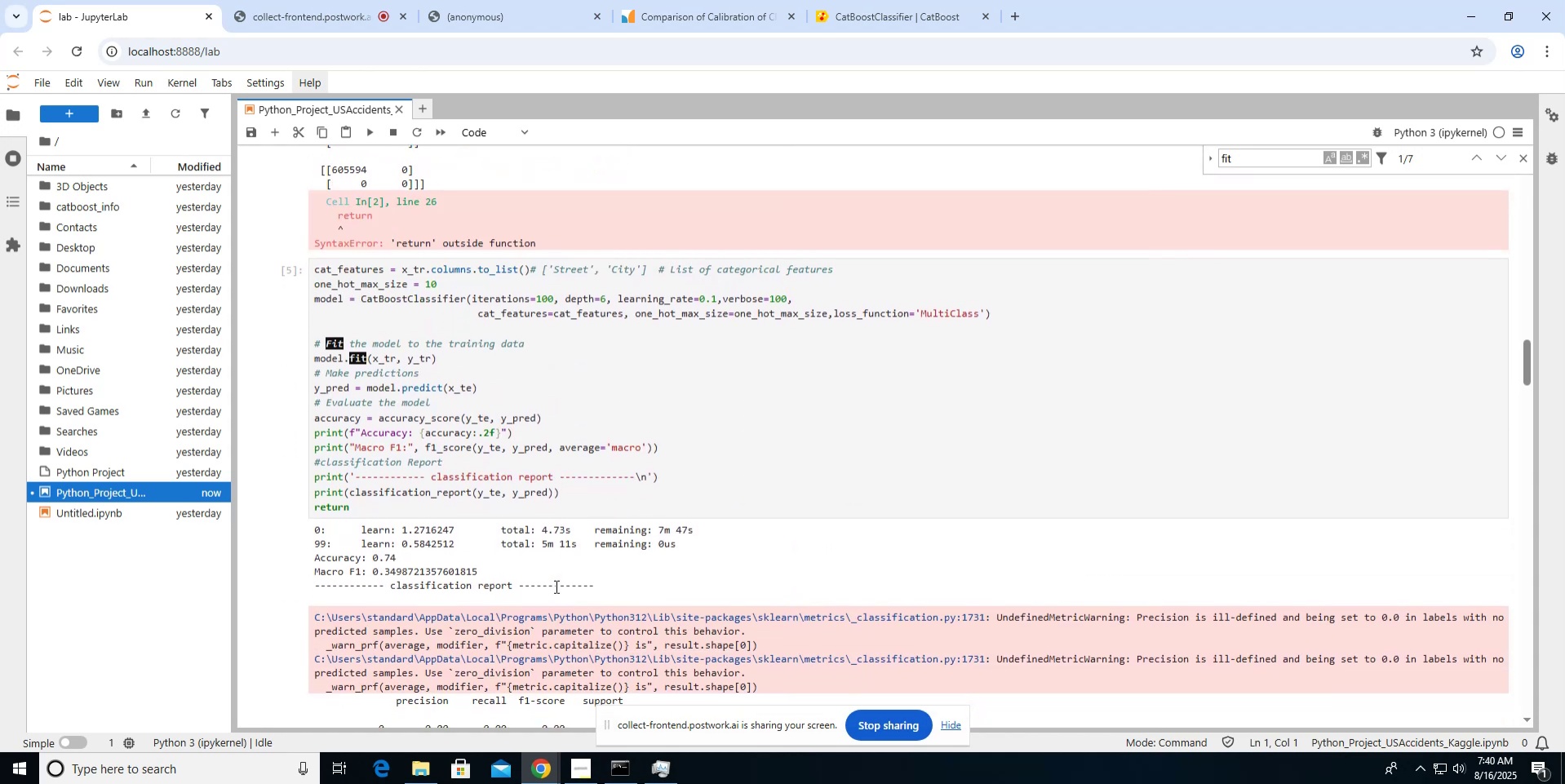 
scroll: coordinate [555, 586], scroll_direction: up, amount: 19.0
 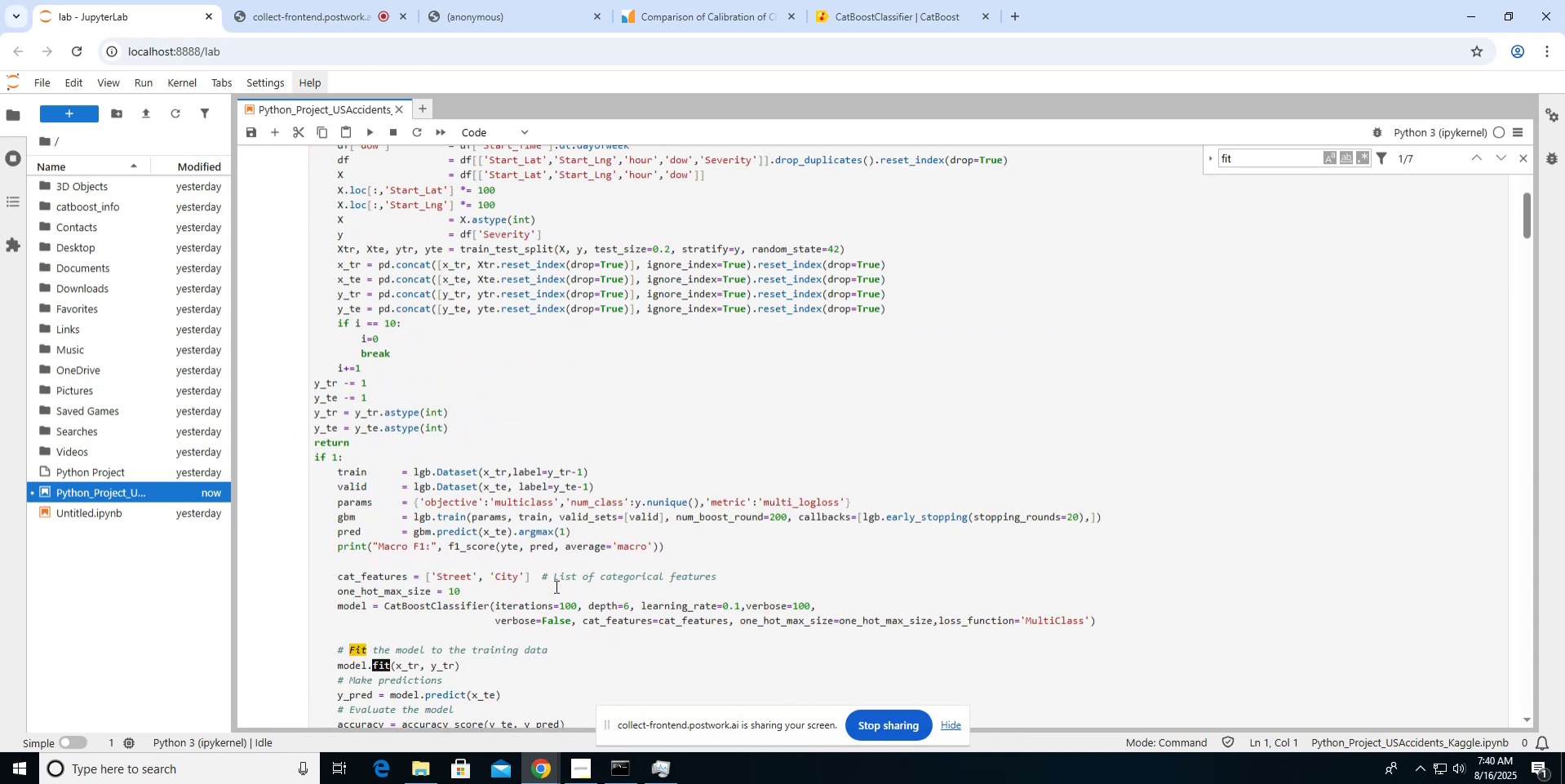 
scroll: coordinate [555, 586], scroll_direction: down, amount: 3.0
 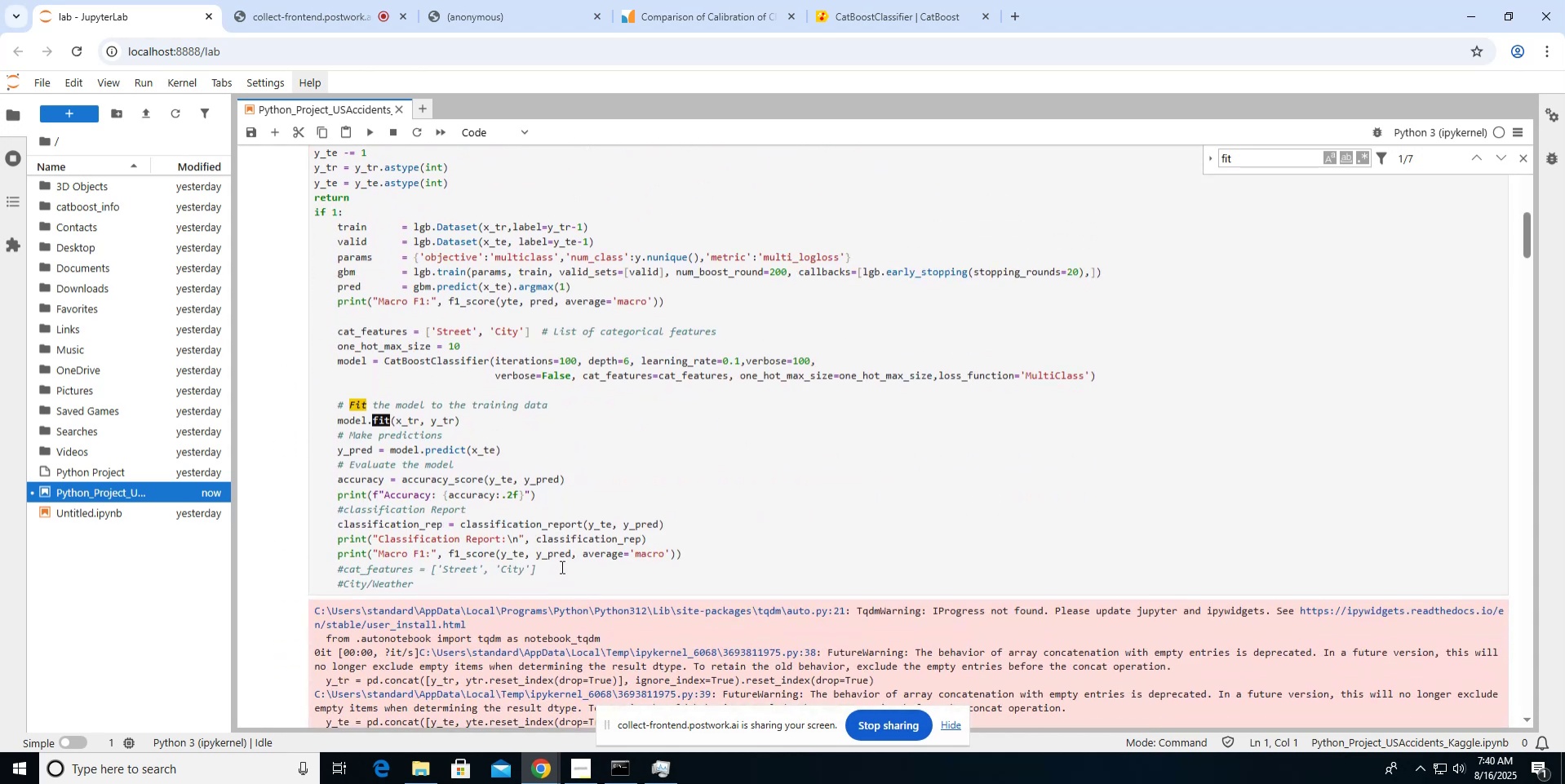 
left_click_drag(start_coordinate=[539, 582], to_coordinate=[311, 206])
 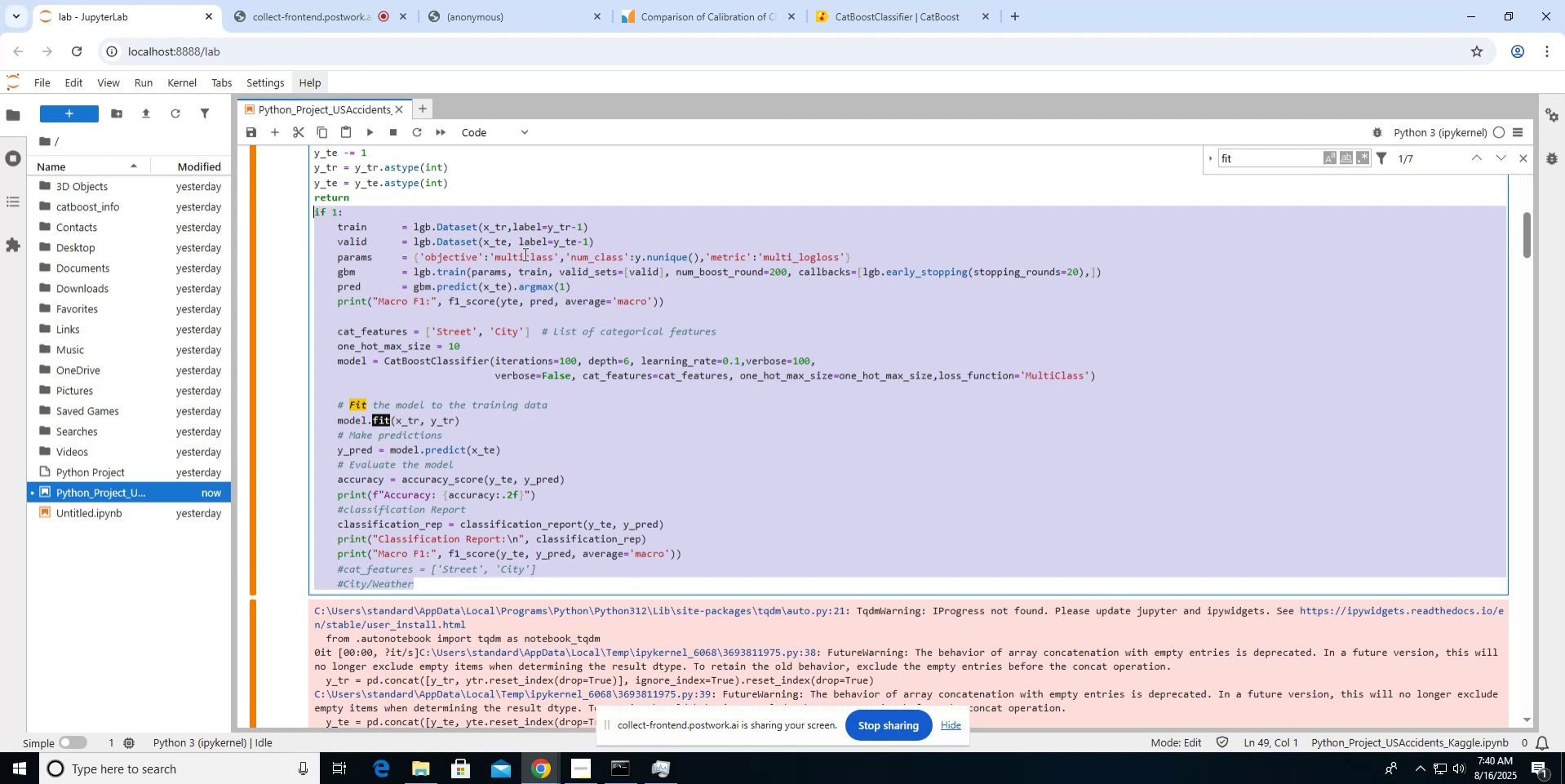 
scroll: coordinate [524, 254], scroll_direction: down, amount: 36.0
 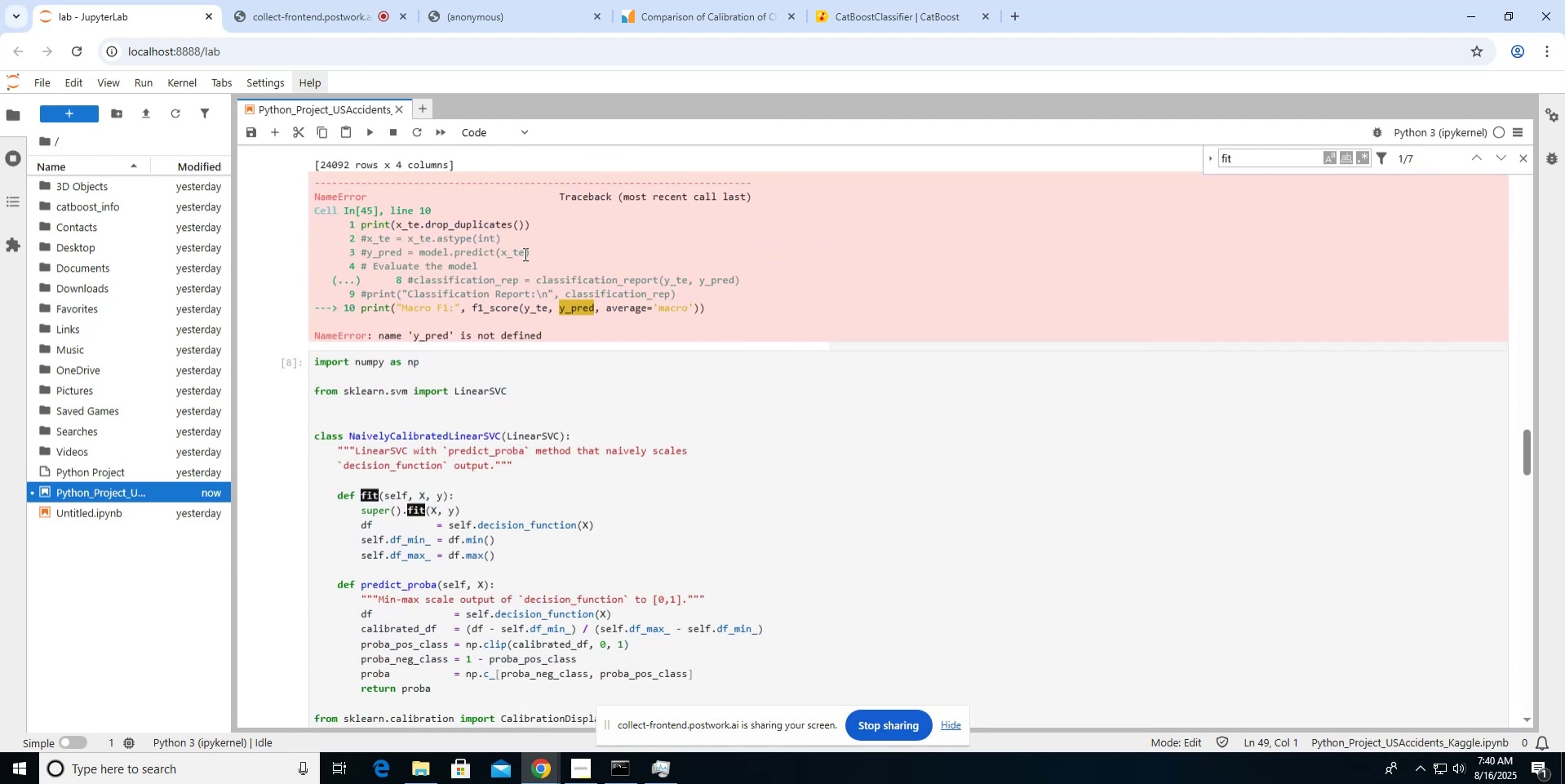 
scroll: coordinate [524, 254], scroll_direction: up, amount: 14.0
 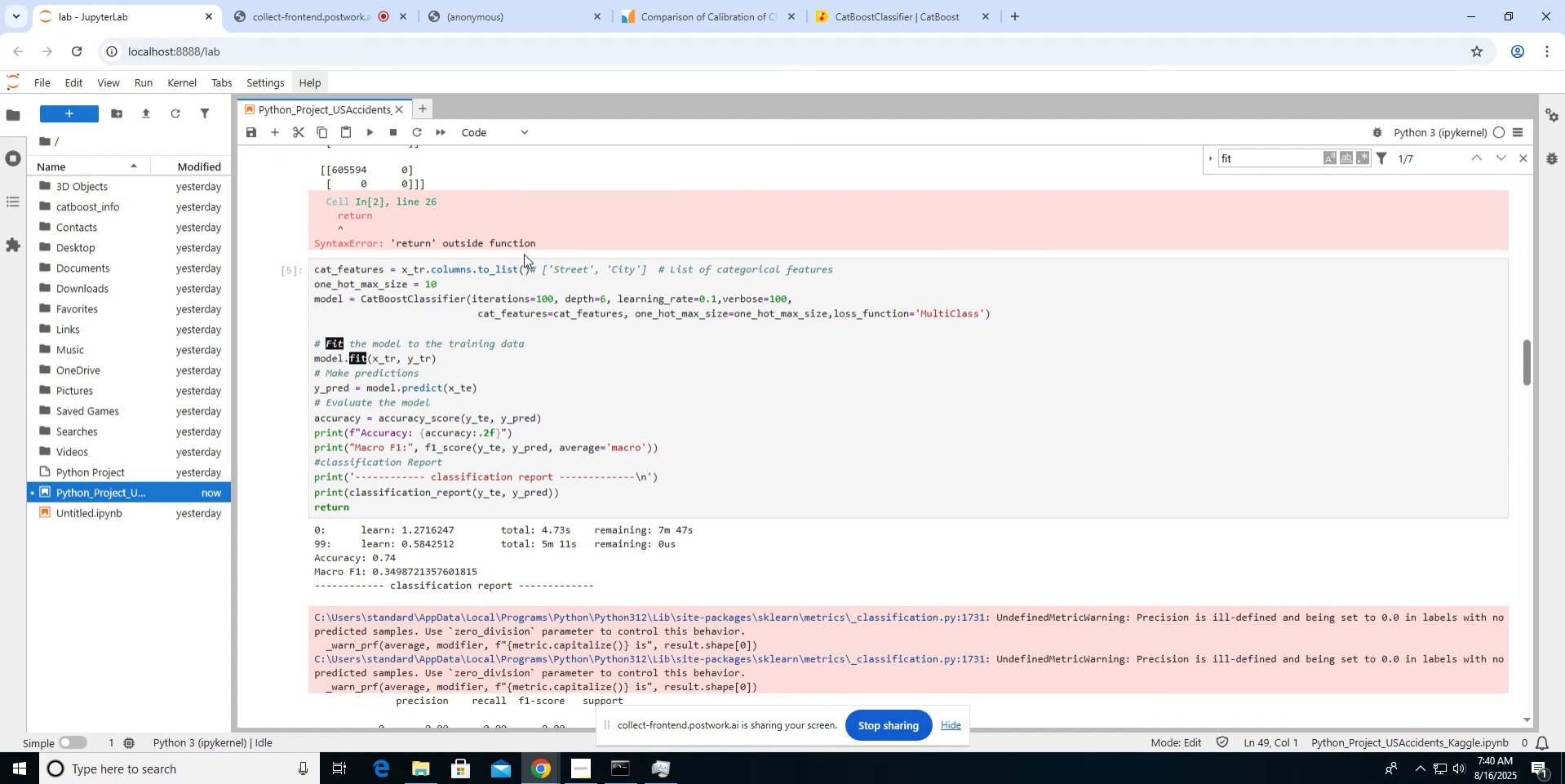 
wait(5.57)
 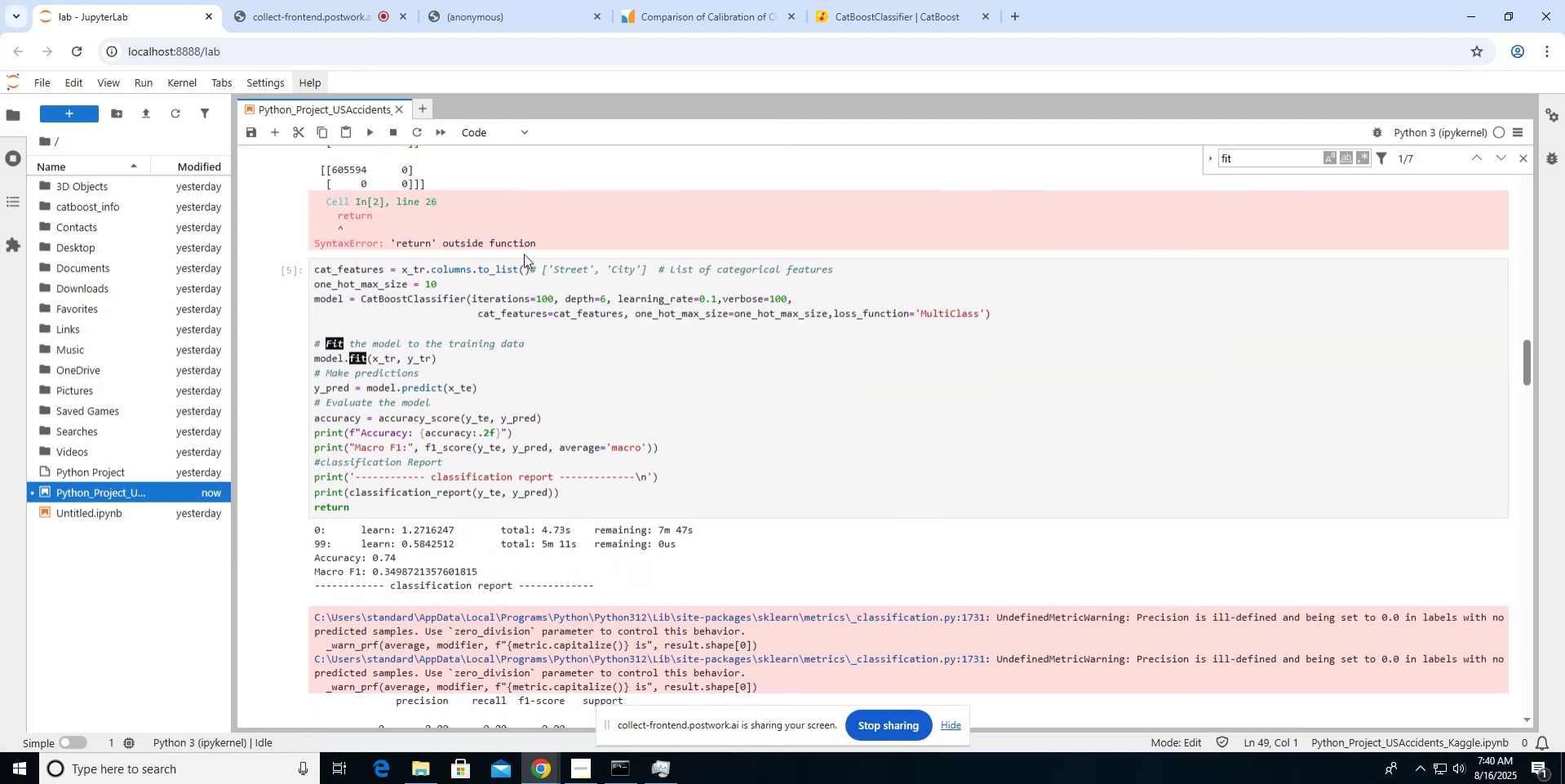 
key(Backspace)
 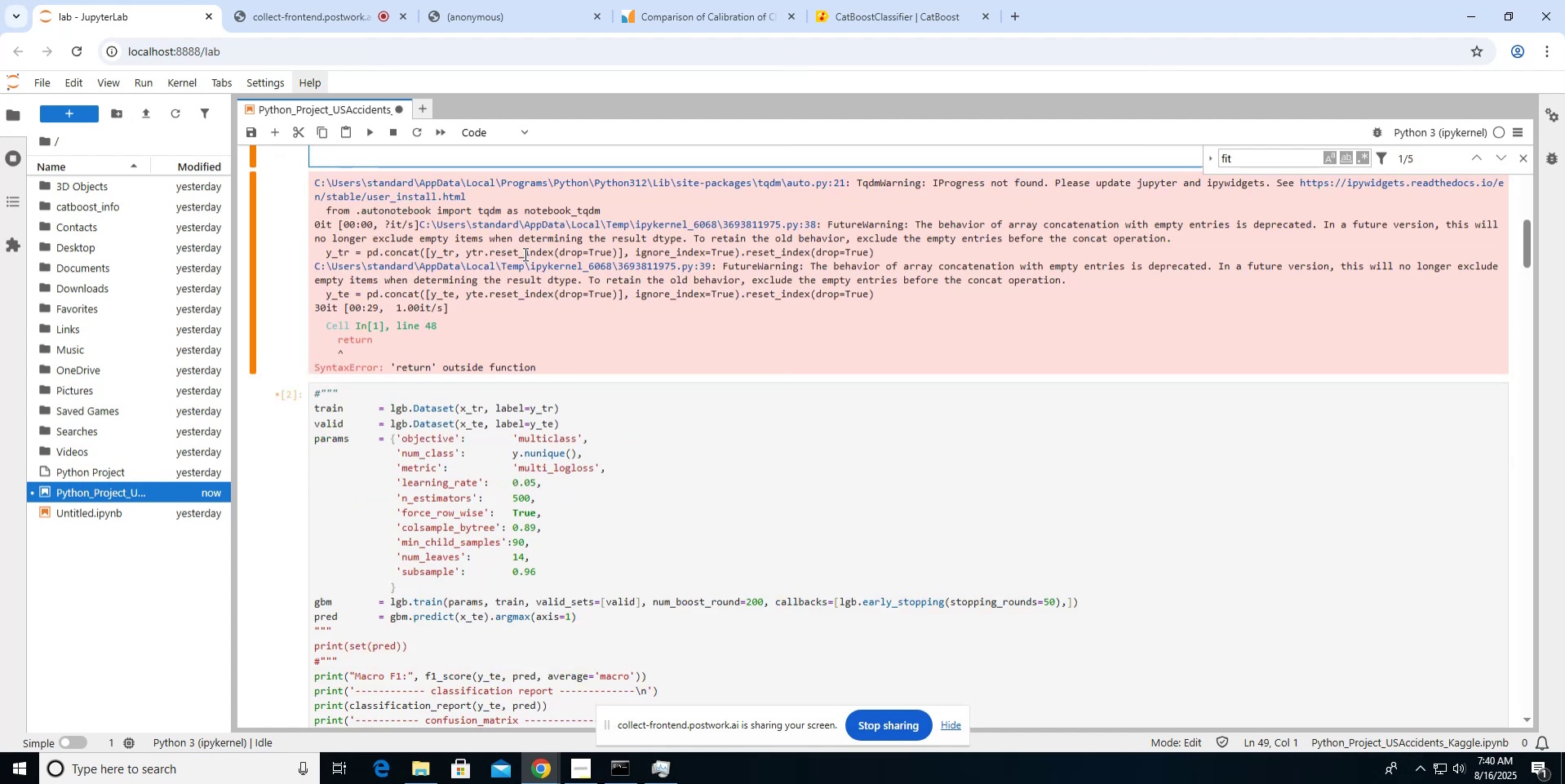 
scroll: coordinate [524, 254], scroll_direction: up, amount: 6.0
 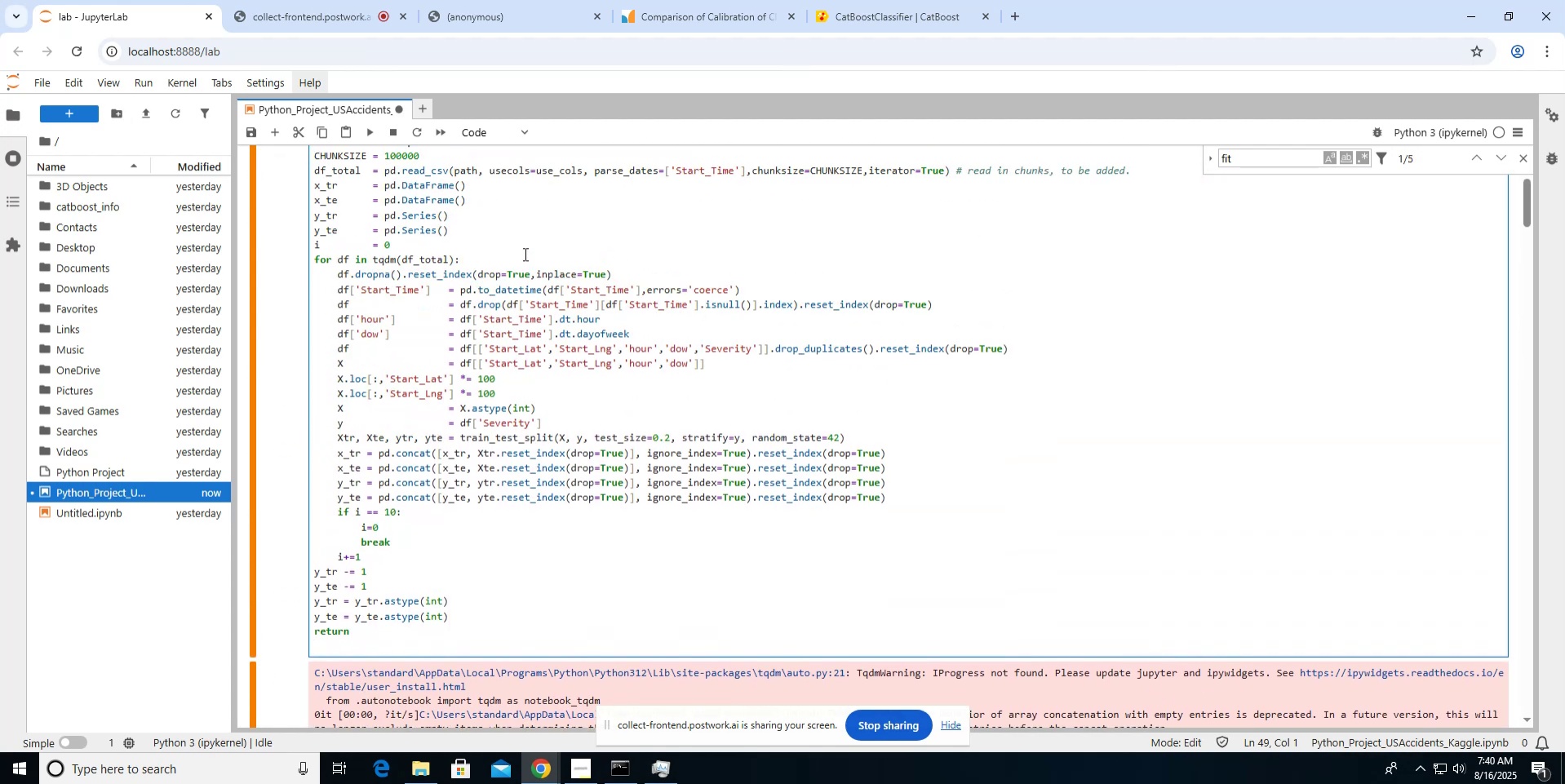 
key(Backspace)
 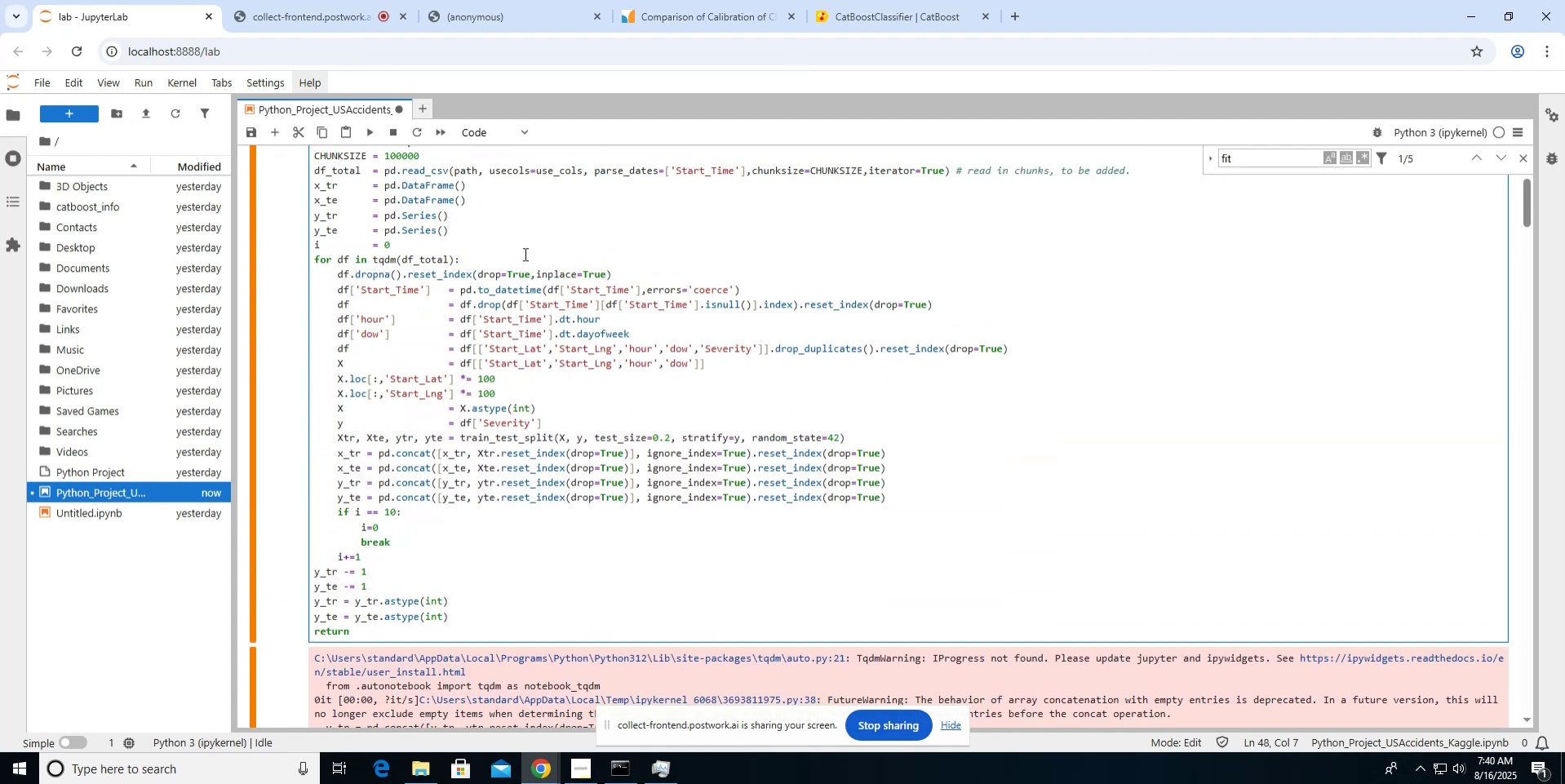 
scroll: coordinate [524, 254], scroll_direction: down, amount: 11.0
 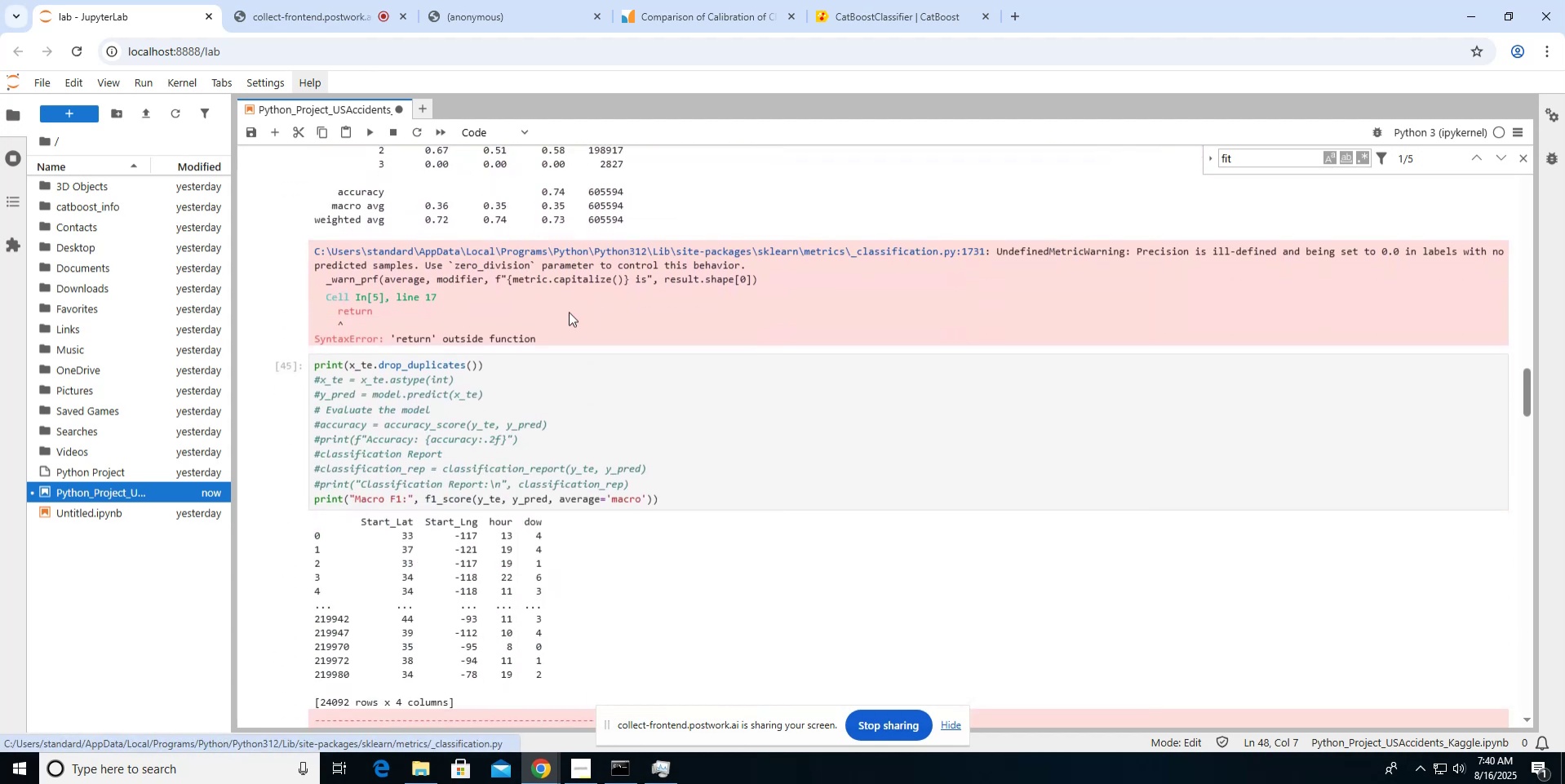 
left_click([658, 410])
 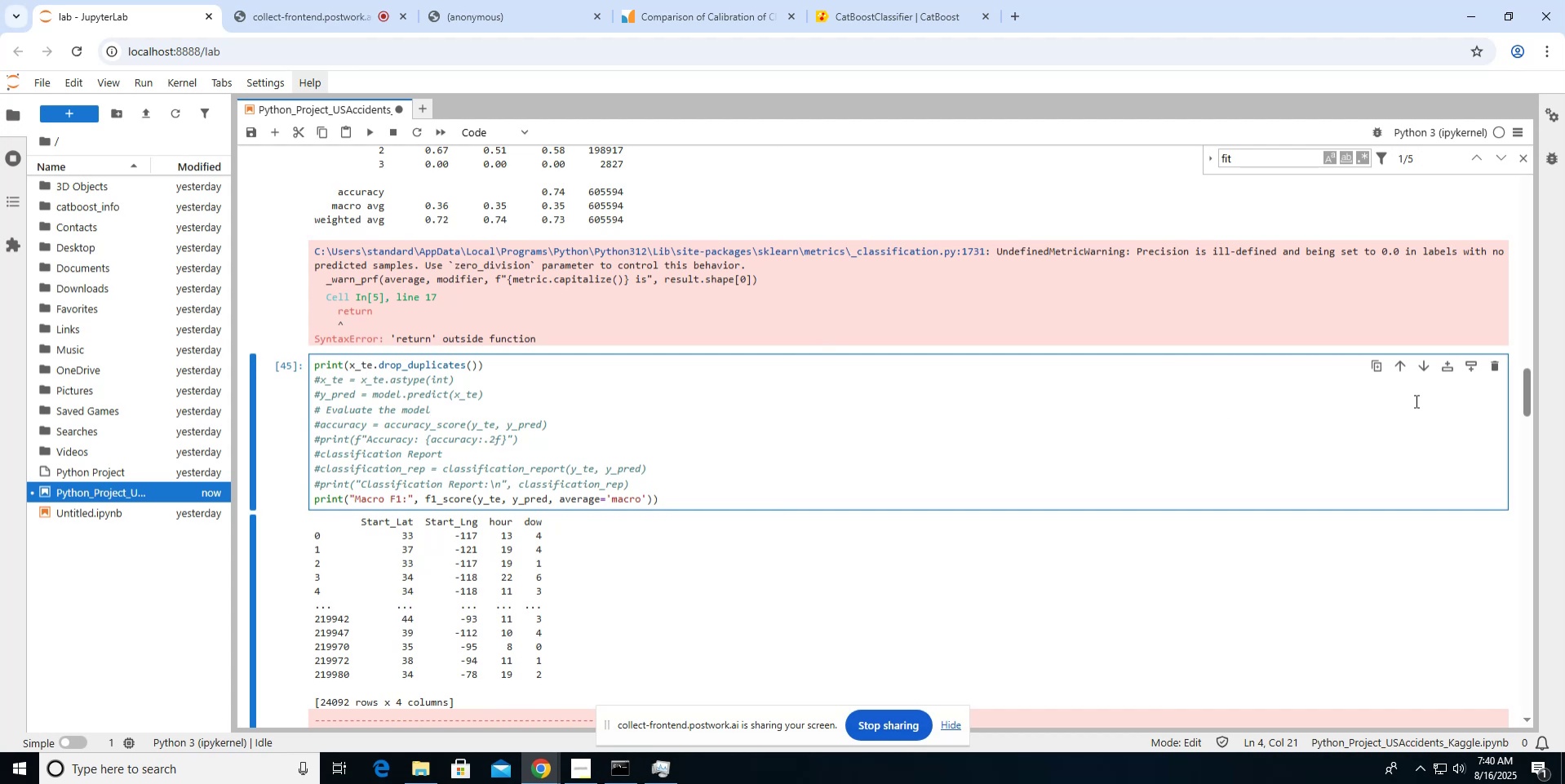 
wait(6.03)
 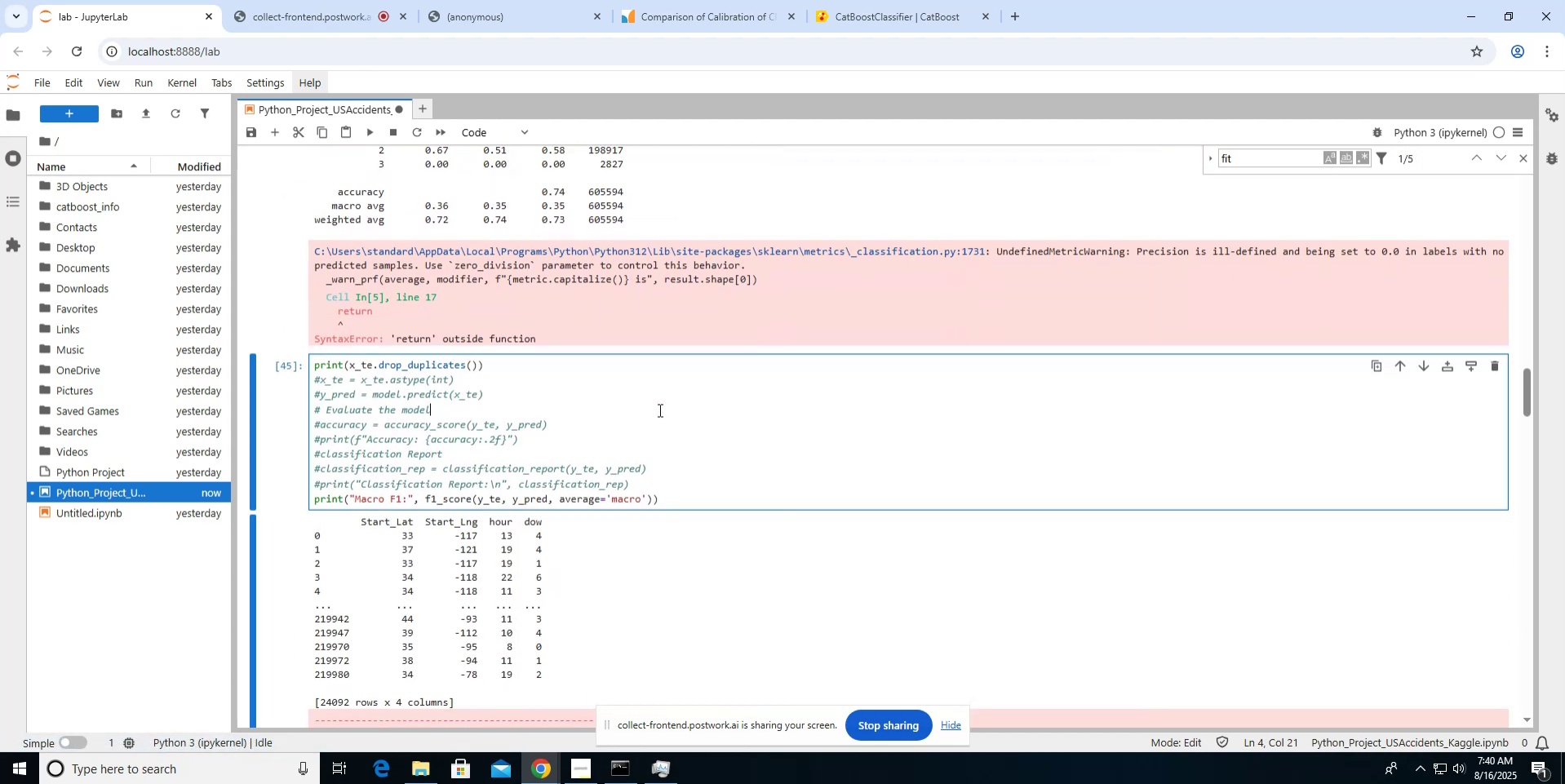 
left_click([1487, 363])
 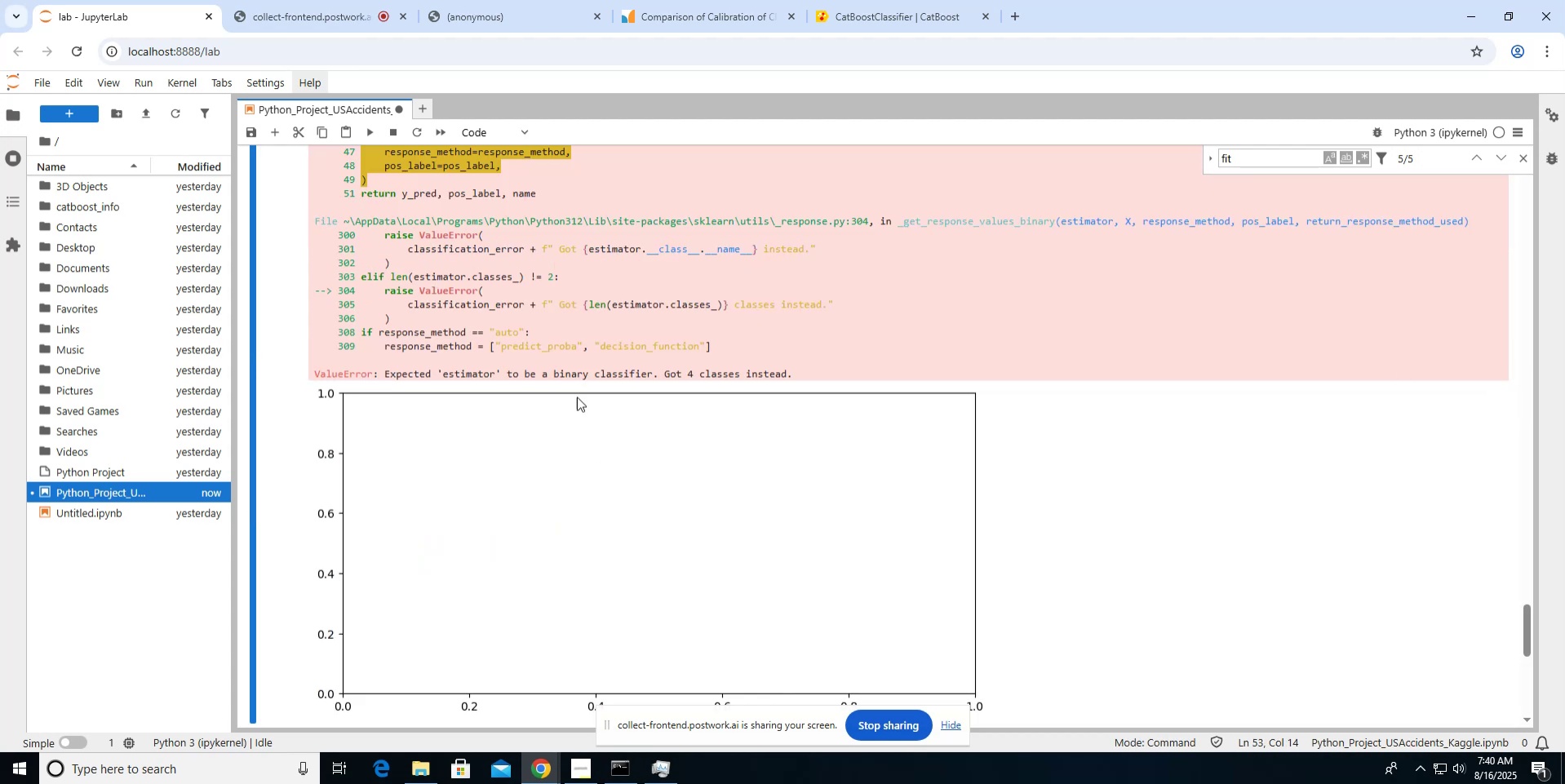 
scroll: coordinate [589, 347], scroll_direction: up, amount: 31.0
 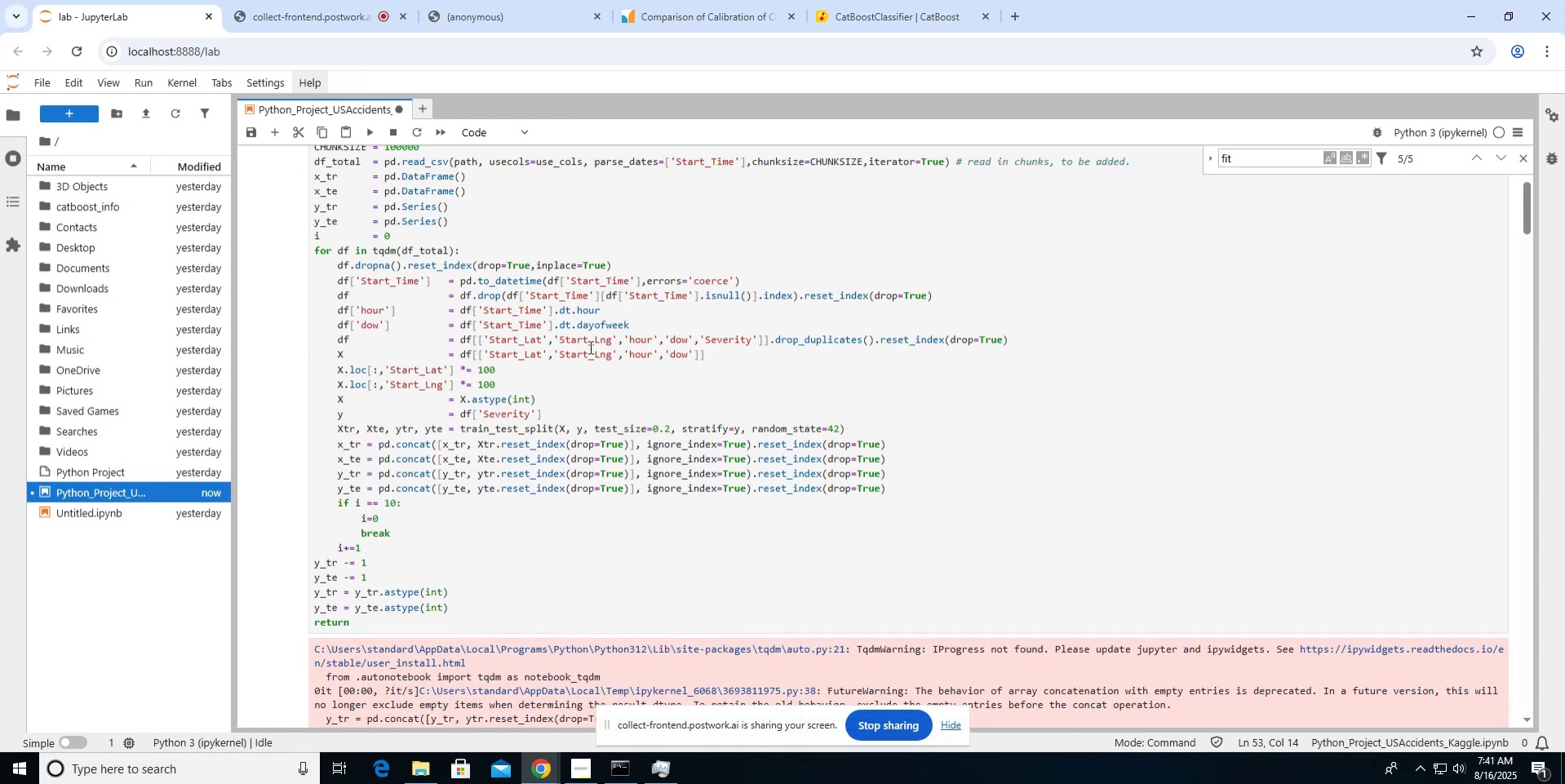 
scroll: coordinate [589, 347], scroll_direction: down, amount: 11.0
 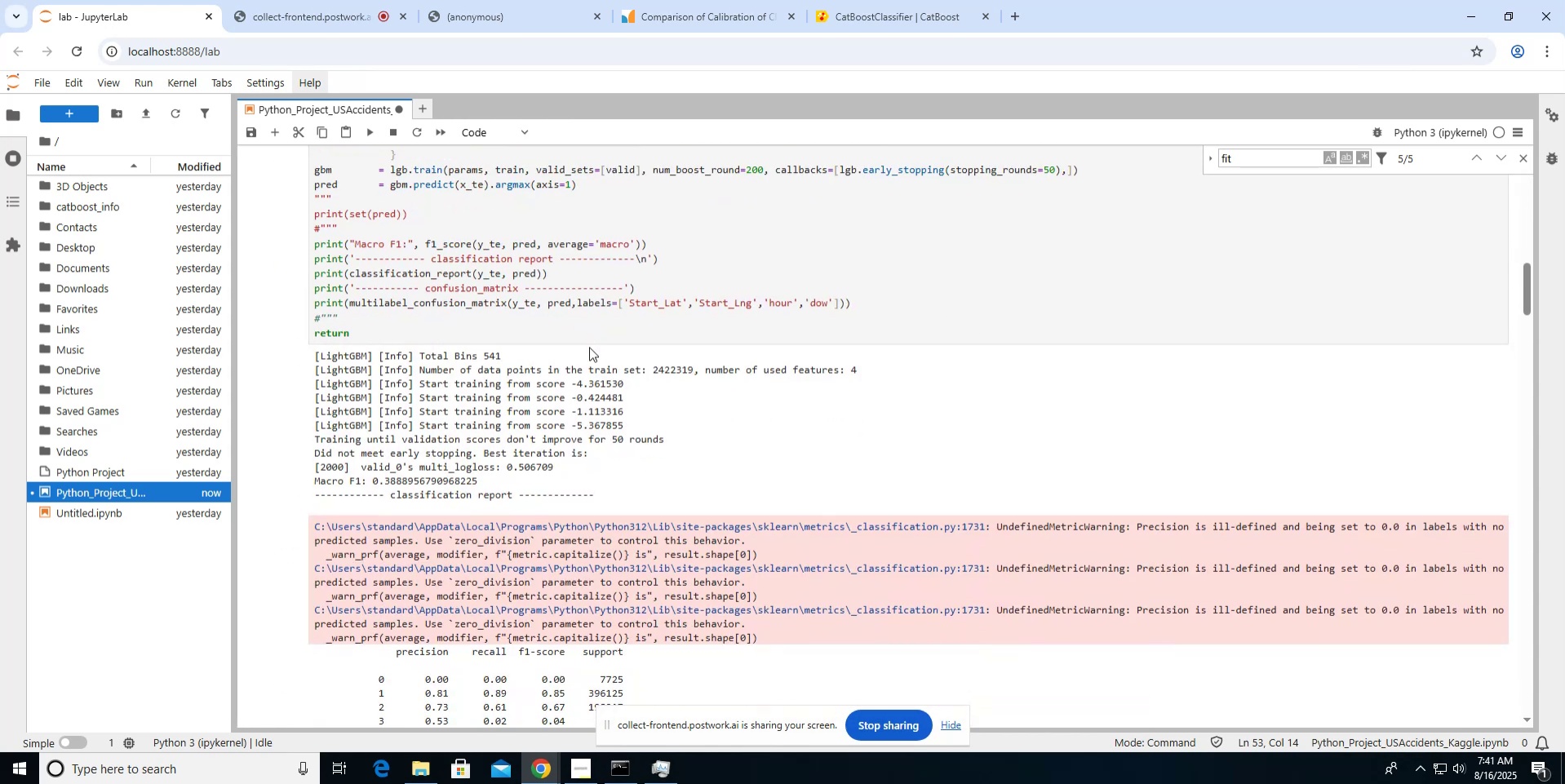 
scroll: coordinate [589, 347], scroll_direction: up, amount: 4.0
 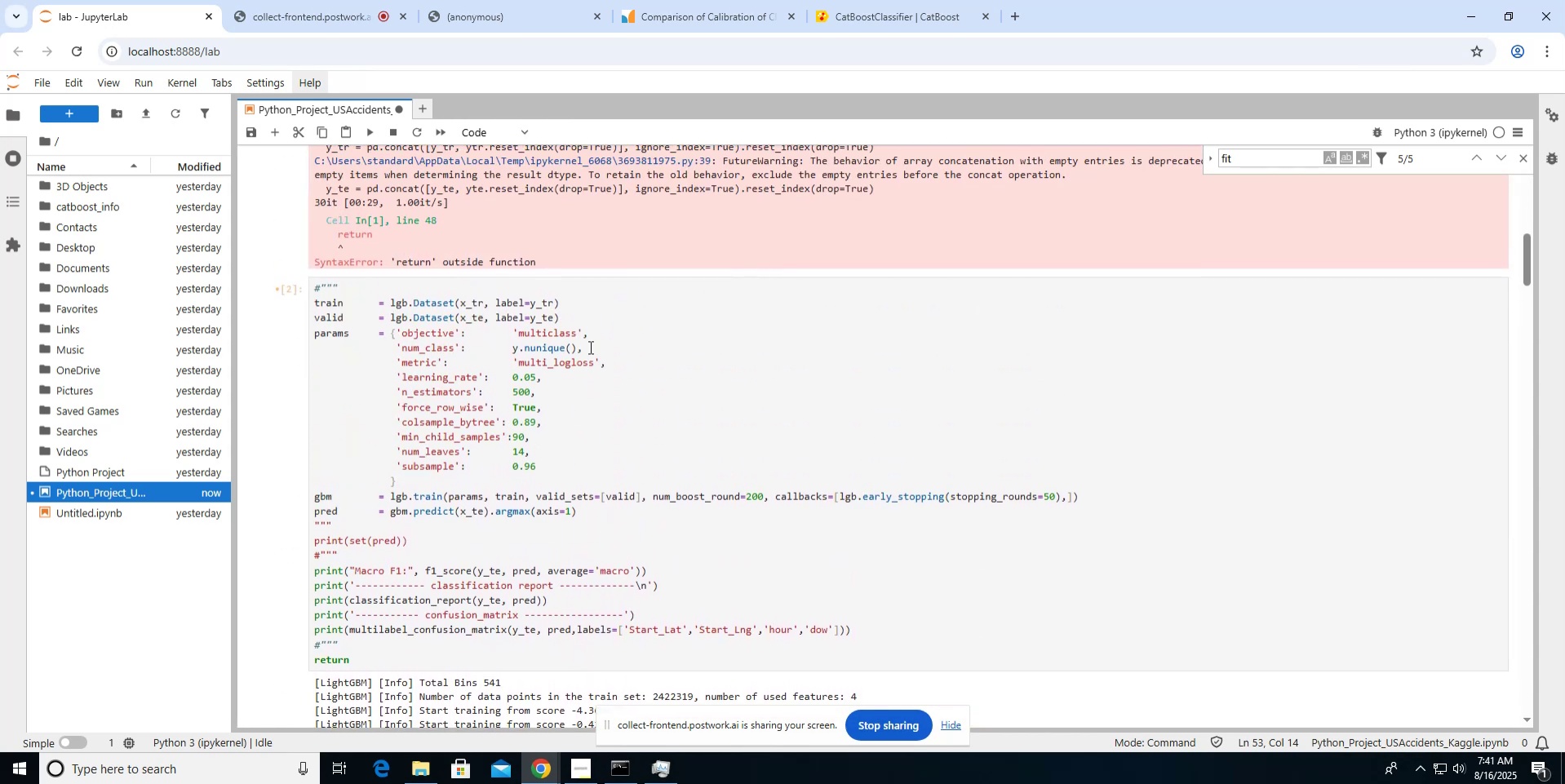 
scroll: coordinate [589, 347], scroll_direction: down, amount: 3.0
 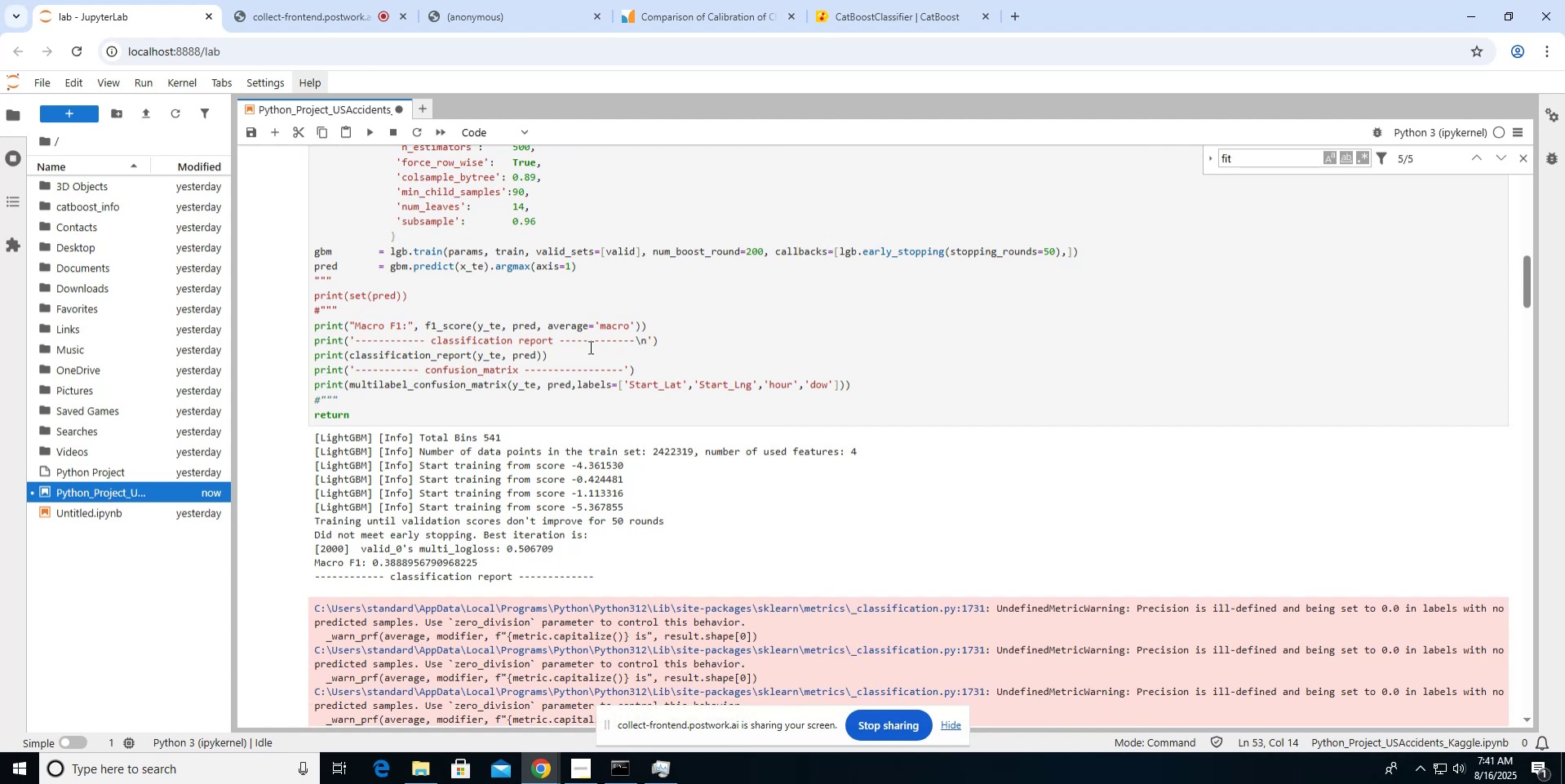 
scroll: coordinate [589, 347], scroll_direction: up, amount: 1.0
 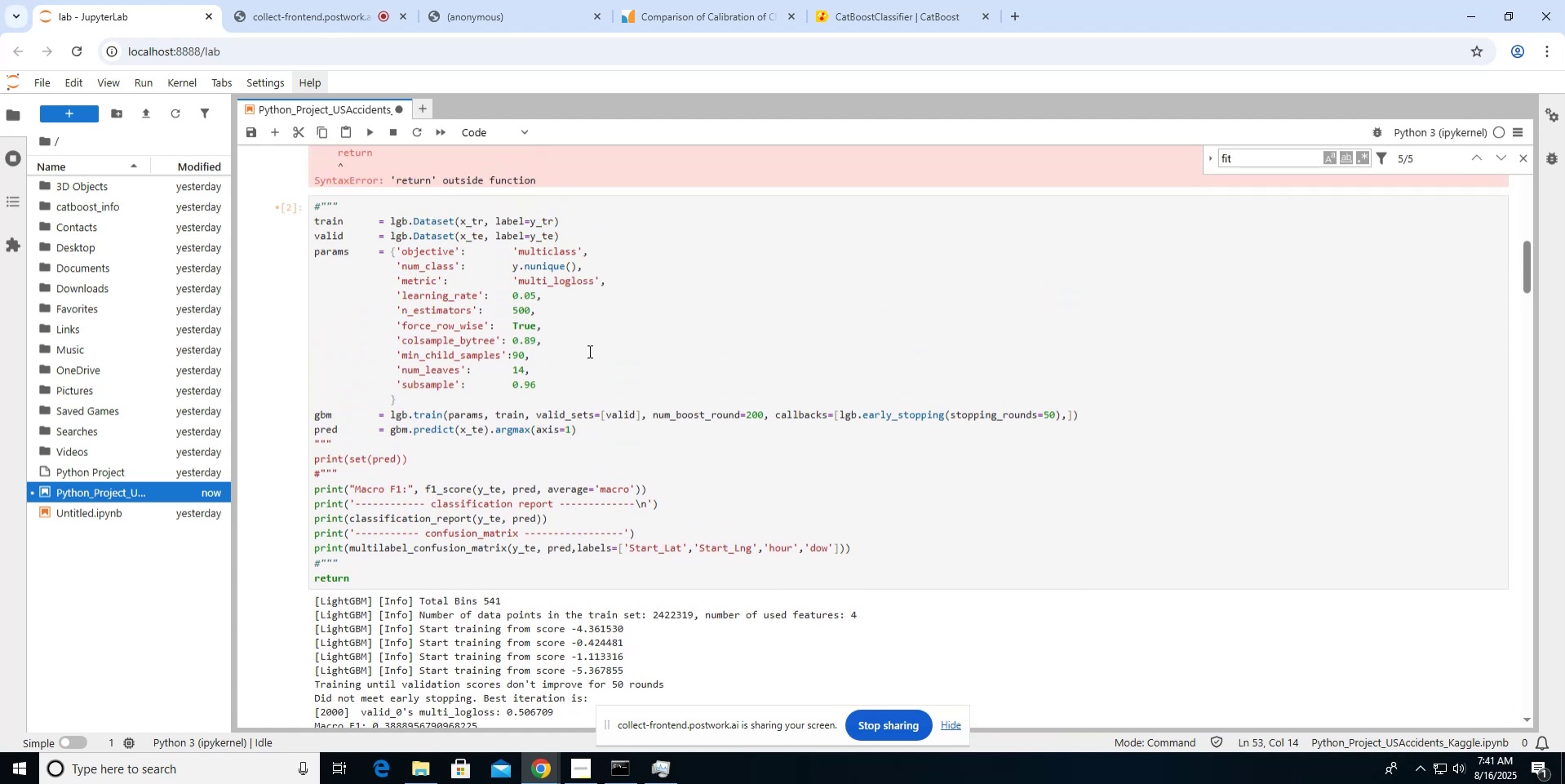 
wait(5.2)
 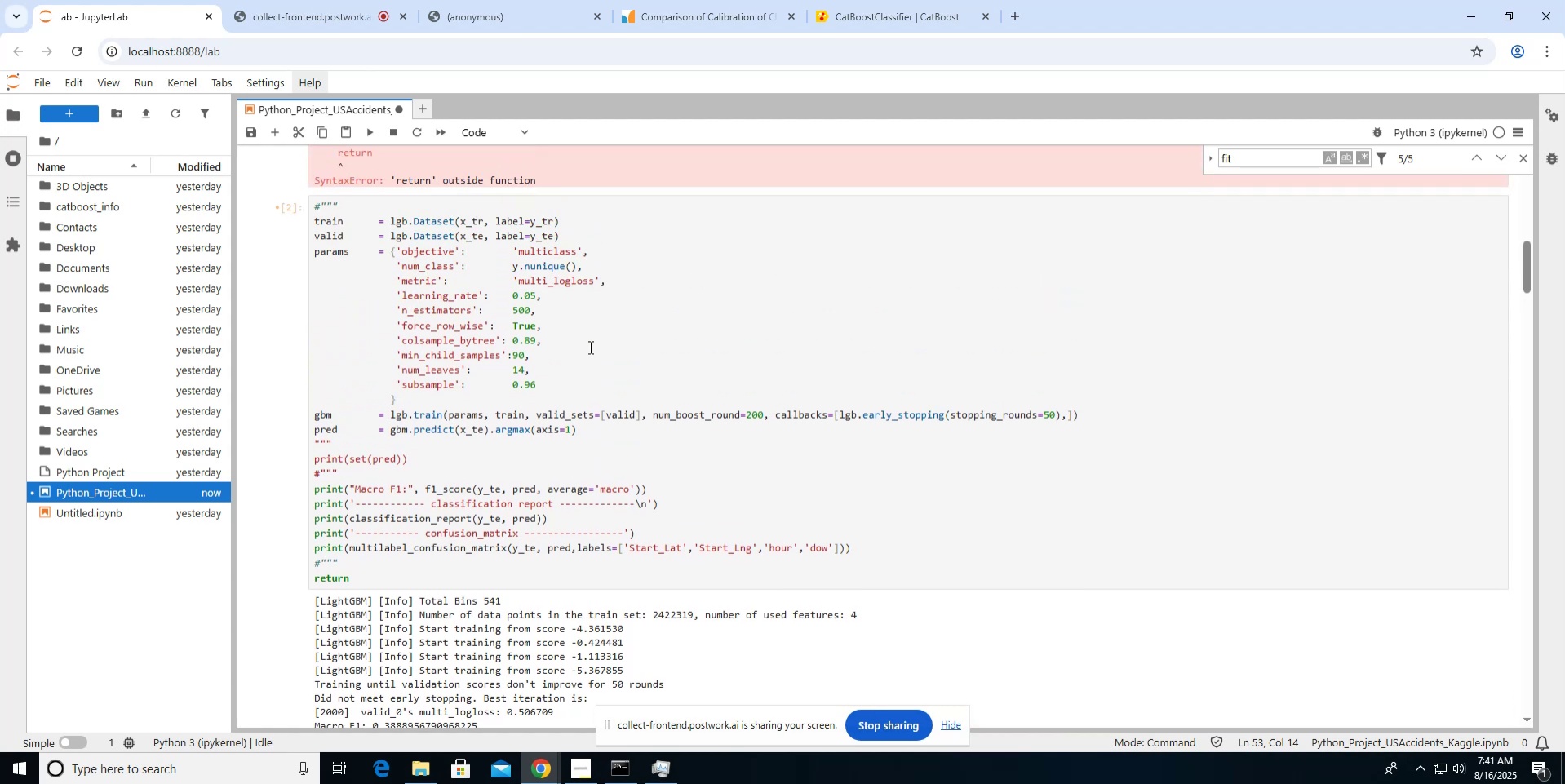 
scroll: coordinate [588, 351], scroll_direction: up, amount: 13.0
 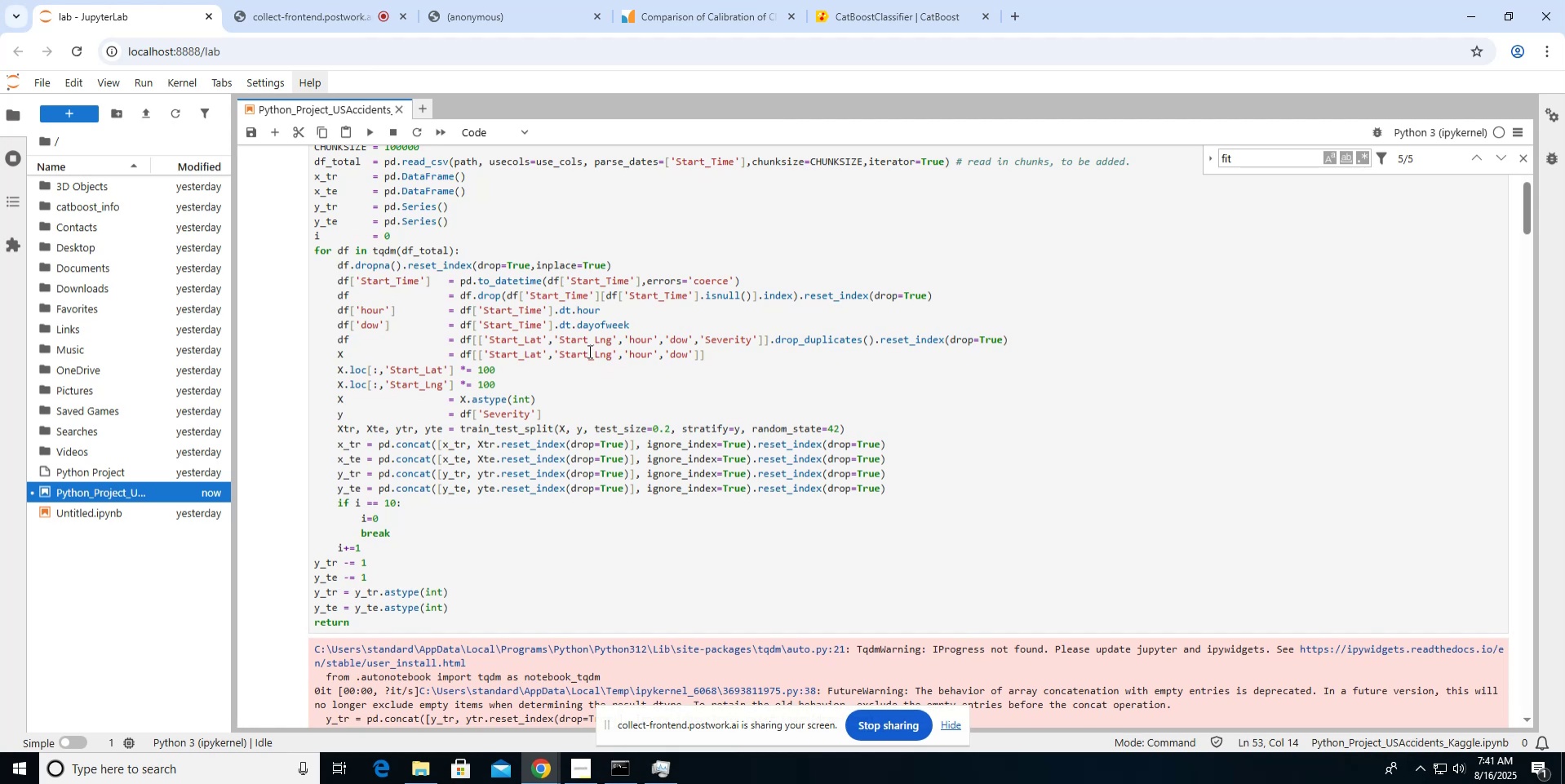 
scroll: coordinate [588, 351], scroll_direction: down, amount: 11.0
 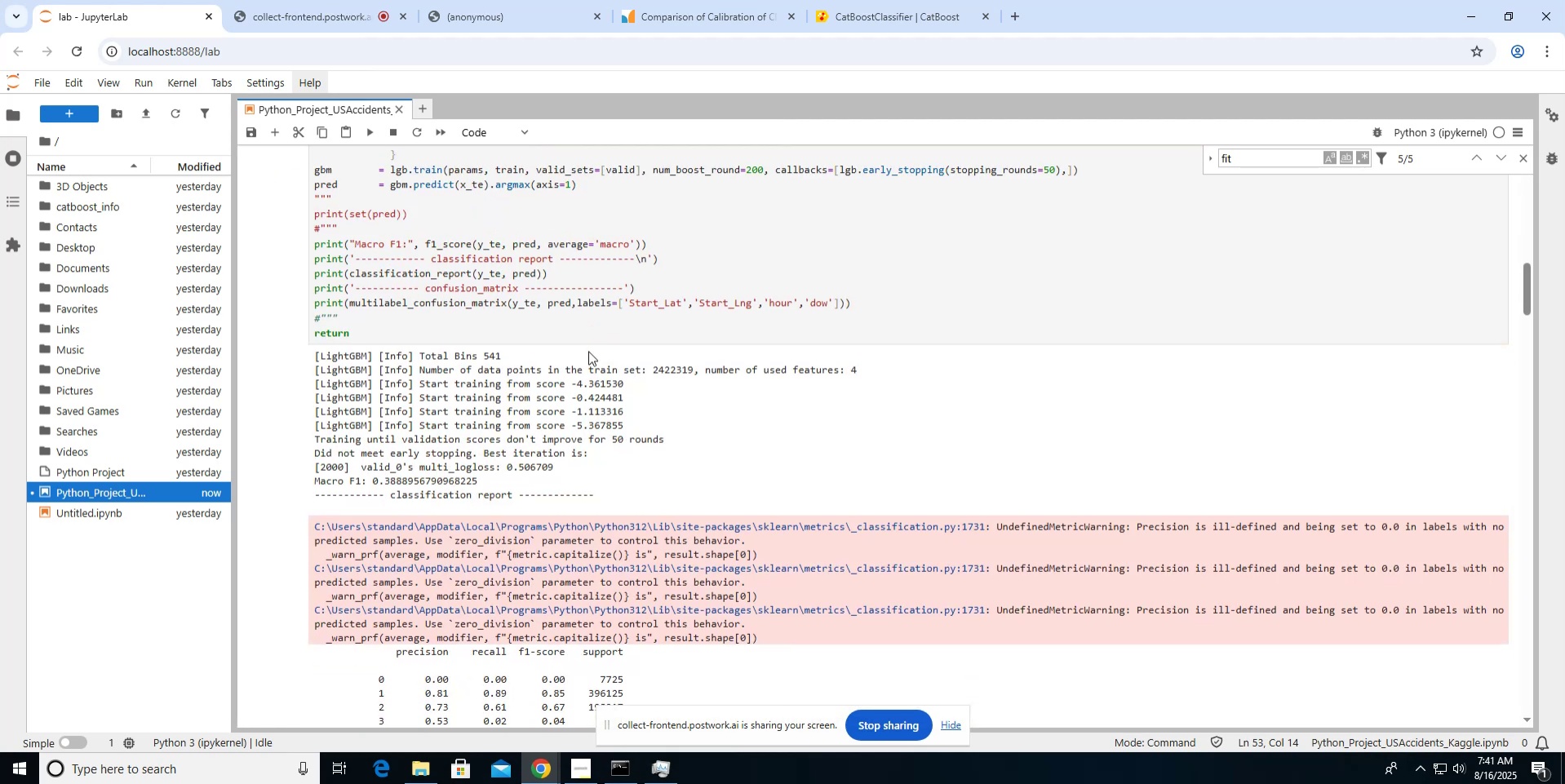 
scroll: coordinate [588, 351], scroll_direction: up, amount: 2.0
 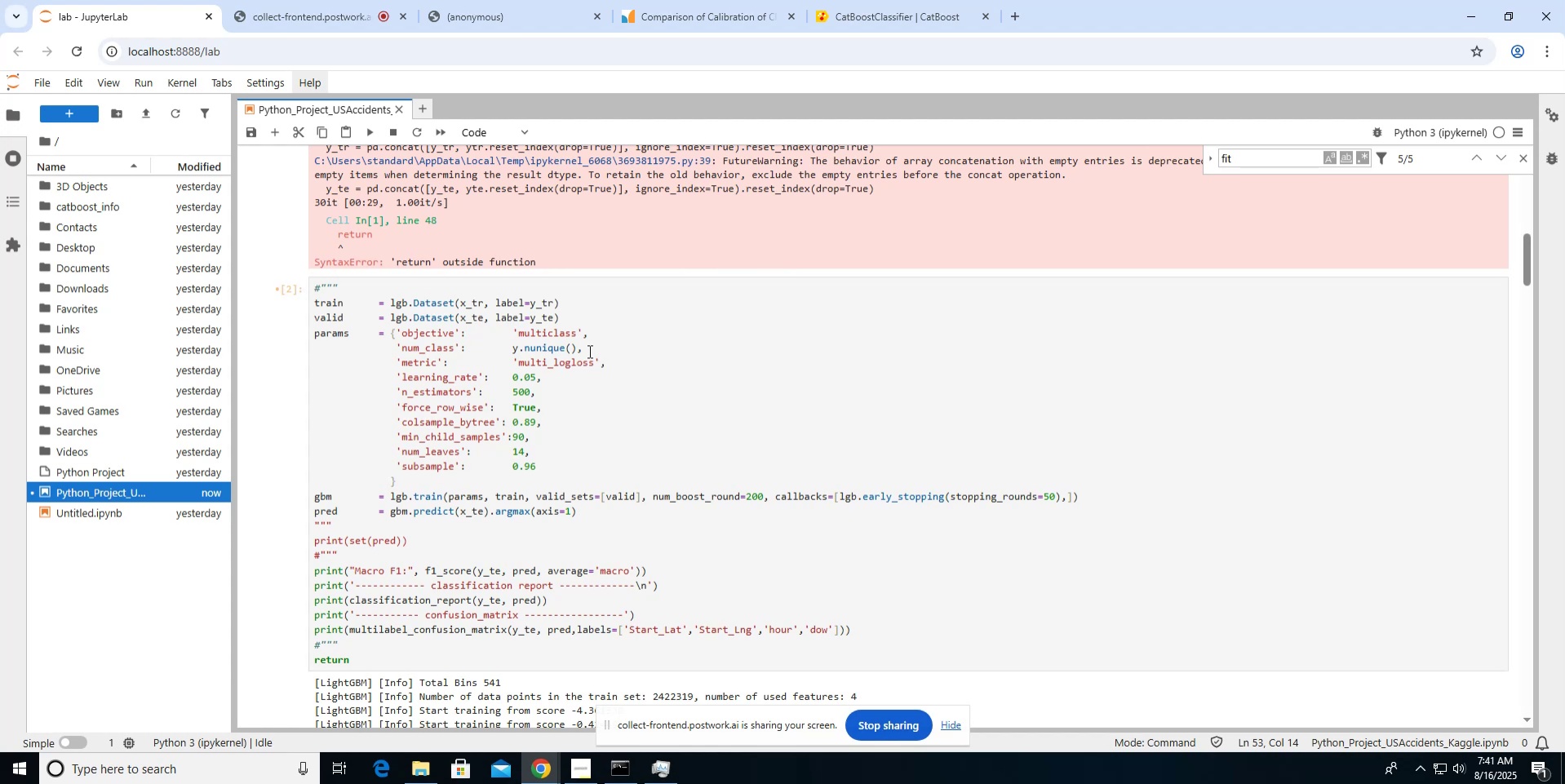 
wait(5.32)
 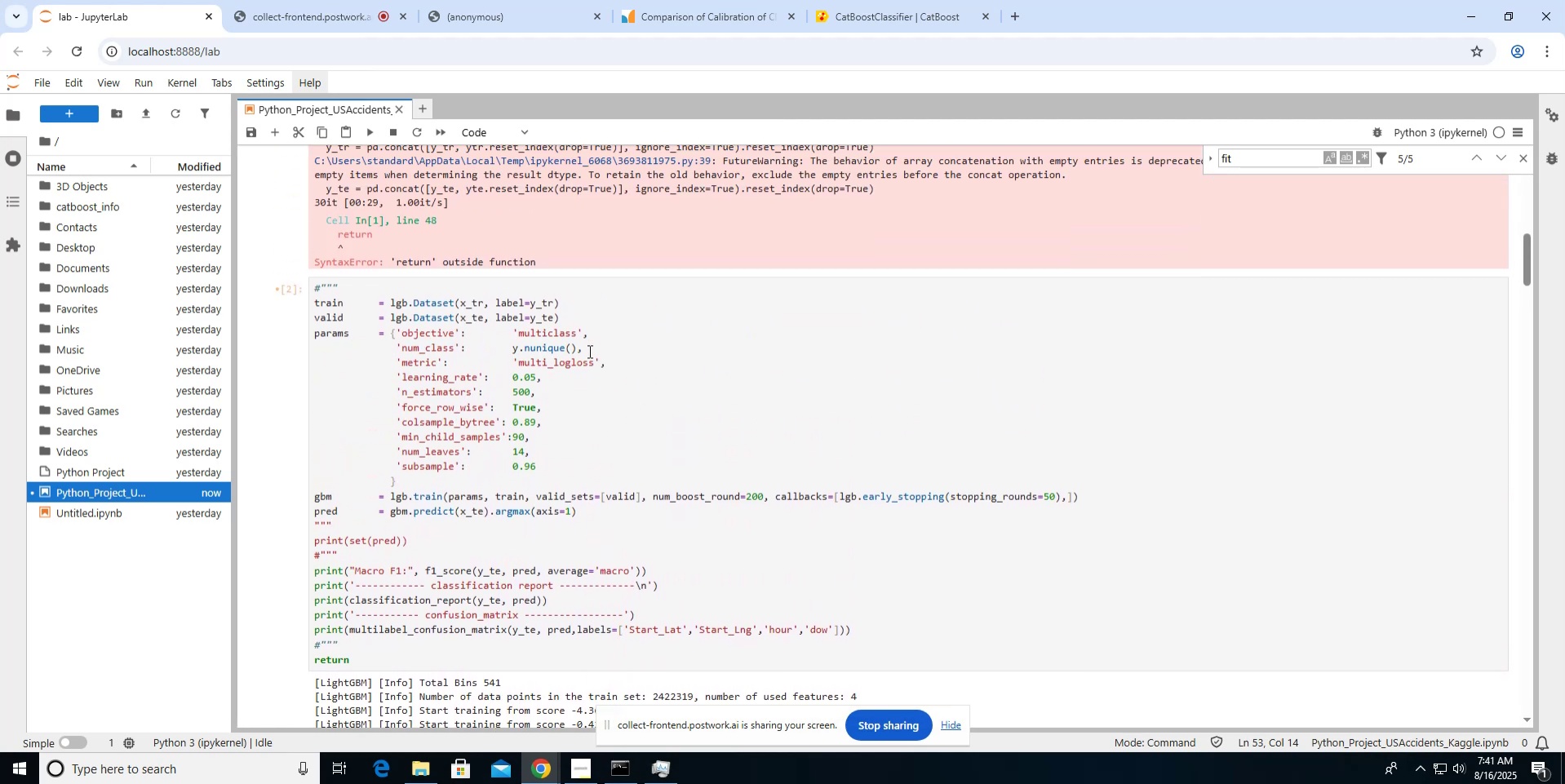 
scroll: coordinate [588, 351], scroll_direction: up, amount: 9.0
 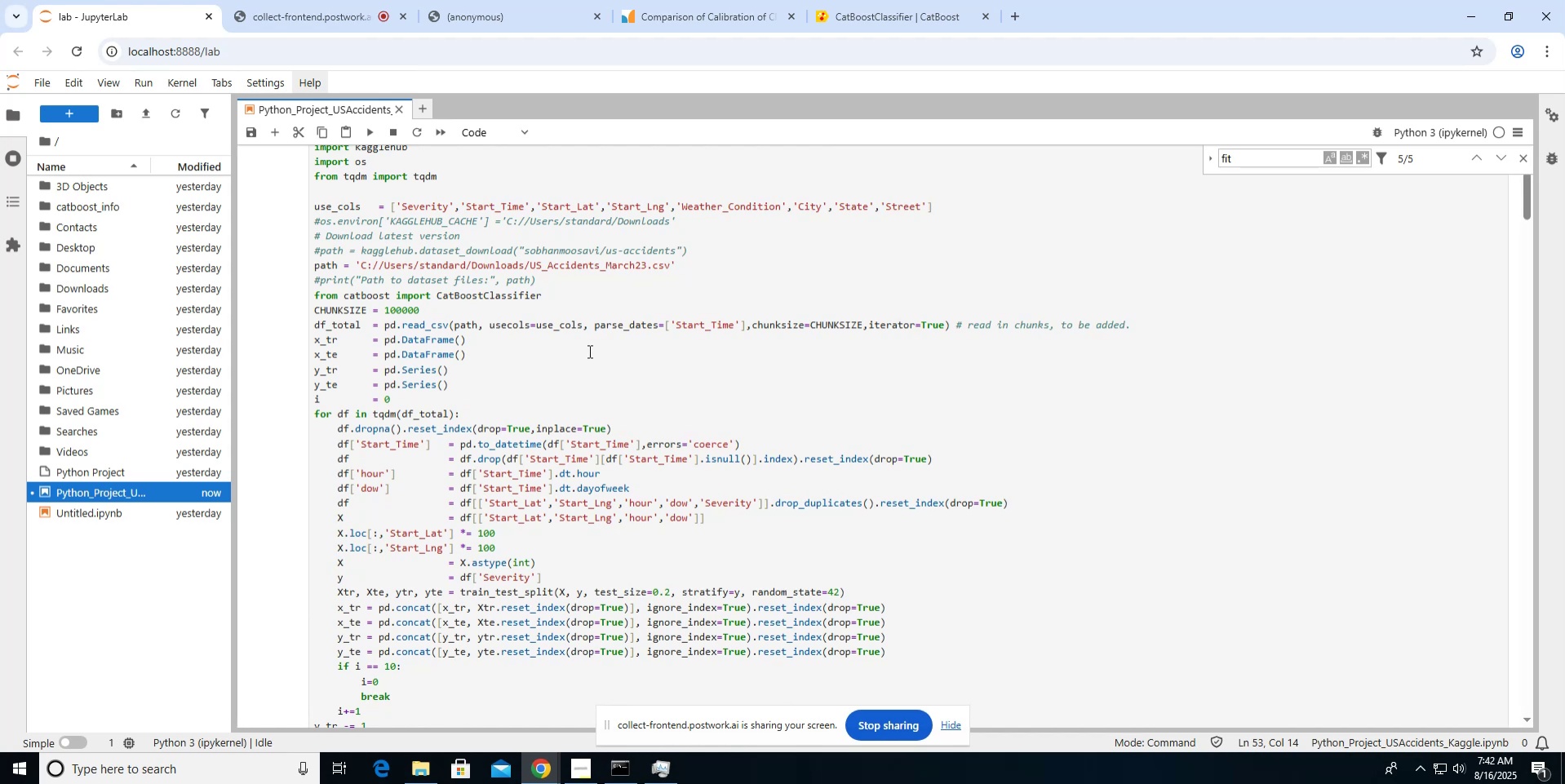 
wait(24.54)
 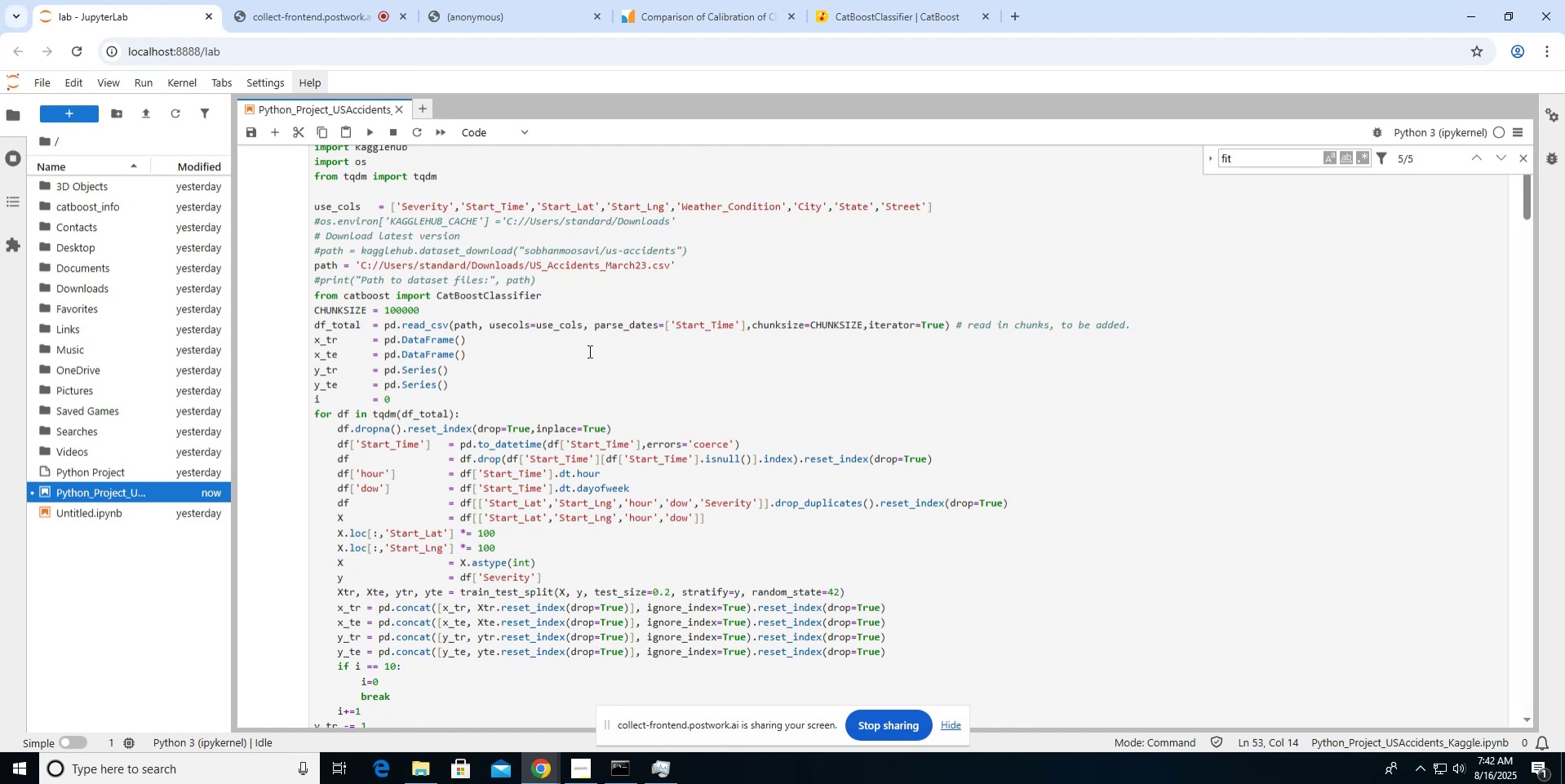 
scroll: coordinate [704, 237], scroll_direction: up, amount: 8.0
 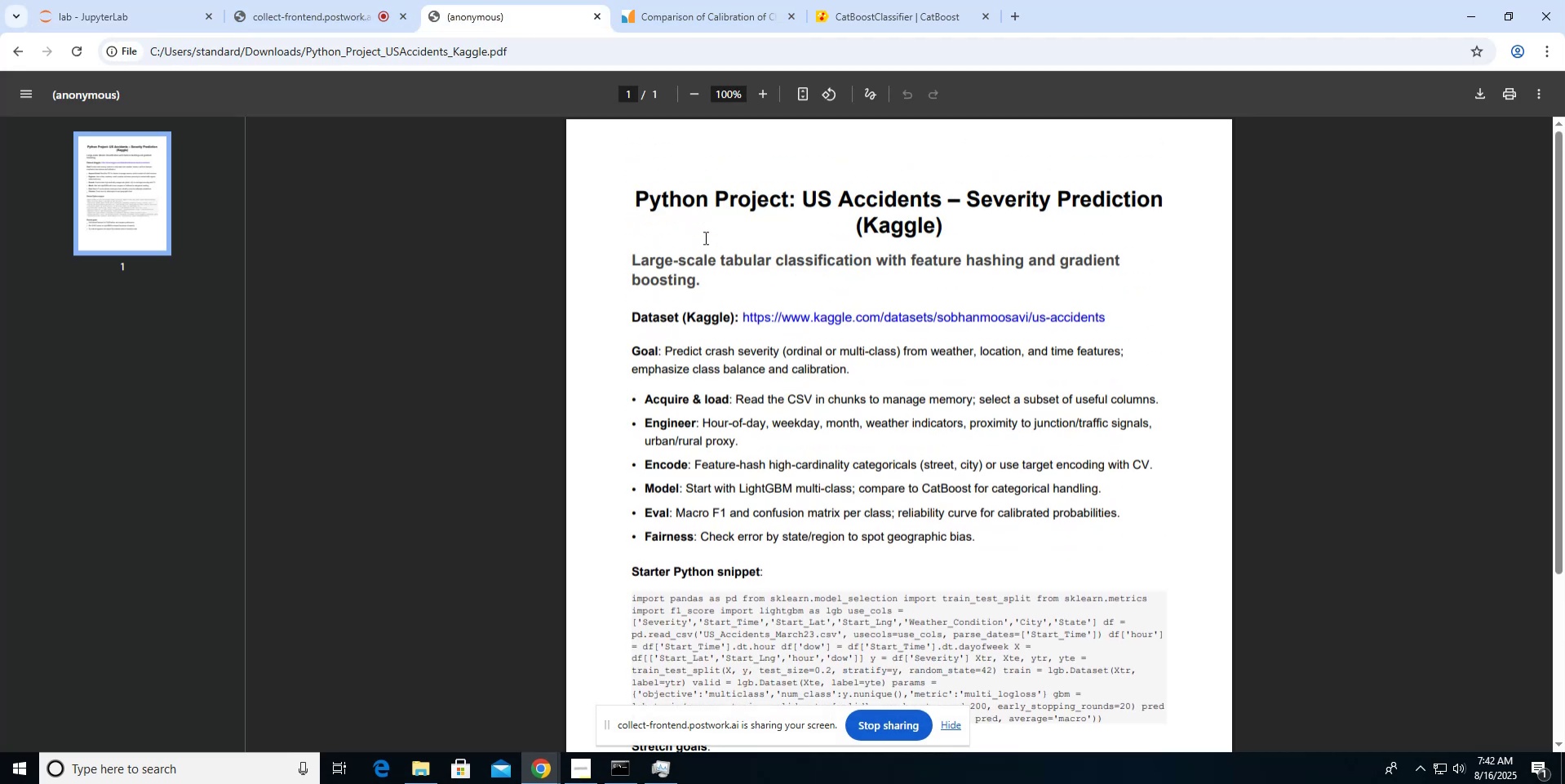 
scroll: coordinate [704, 237], scroll_direction: down, amount: 1.0
 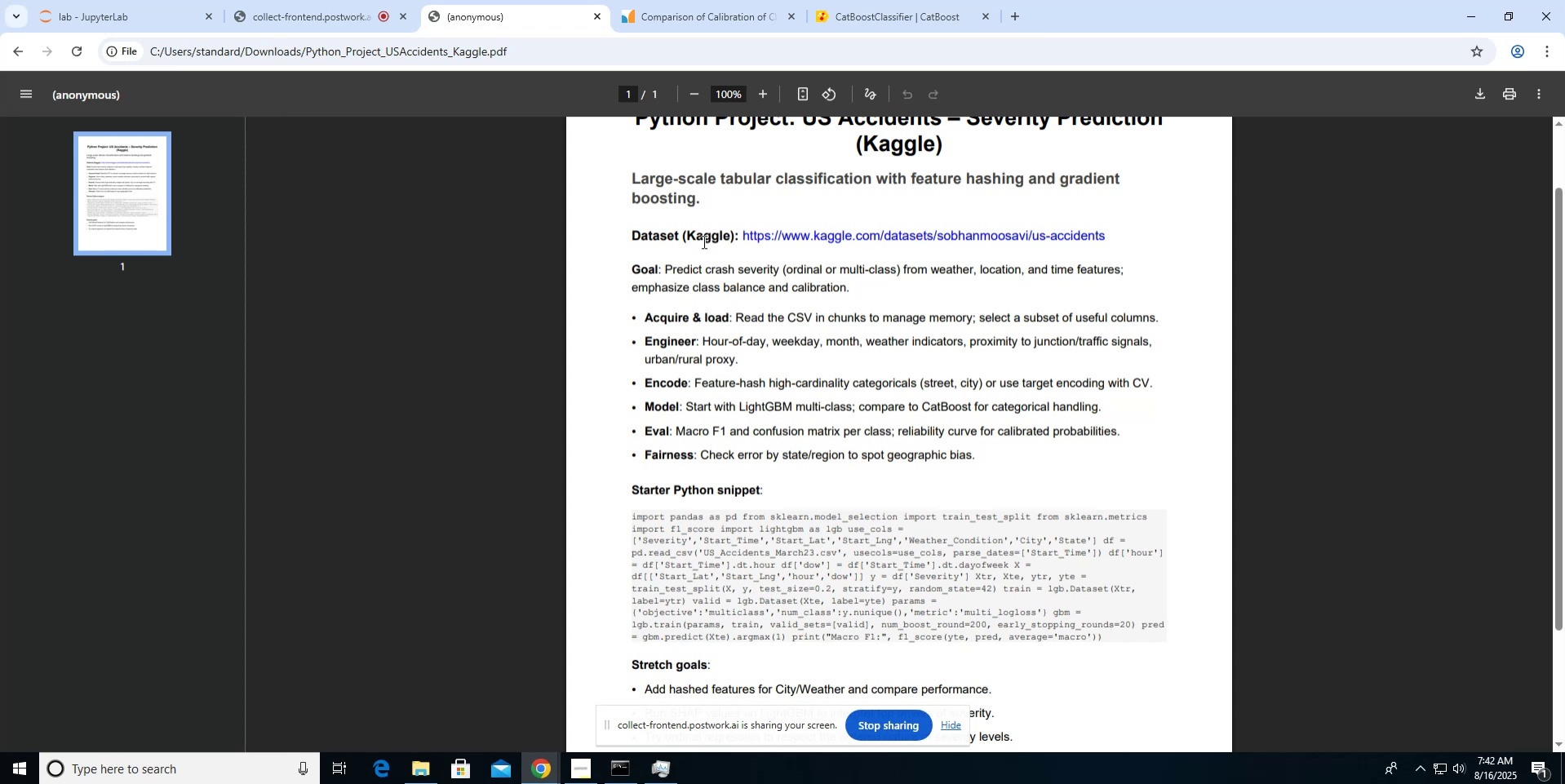 
wait(19.16)
 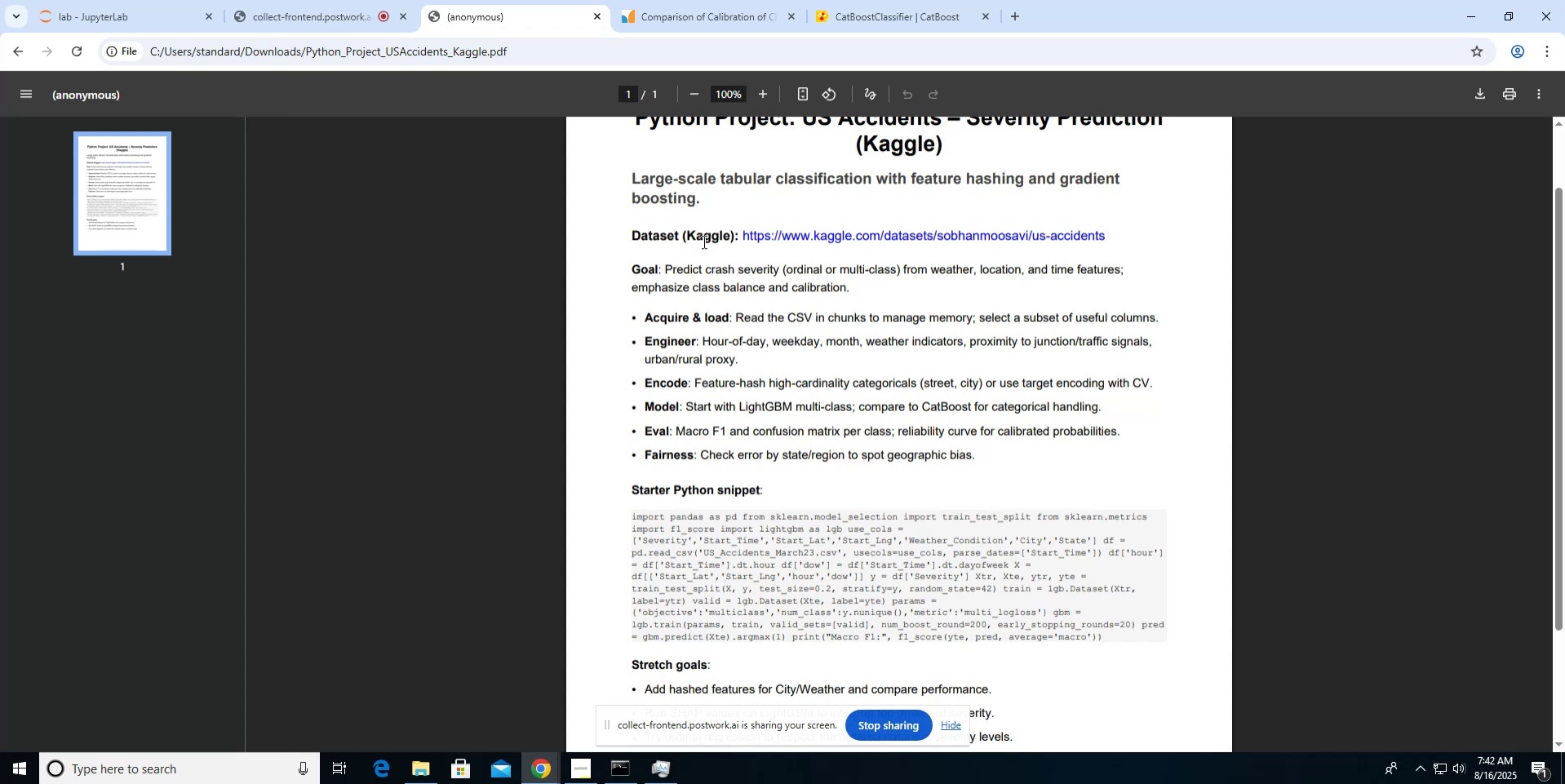 
left_click([175, 9])
 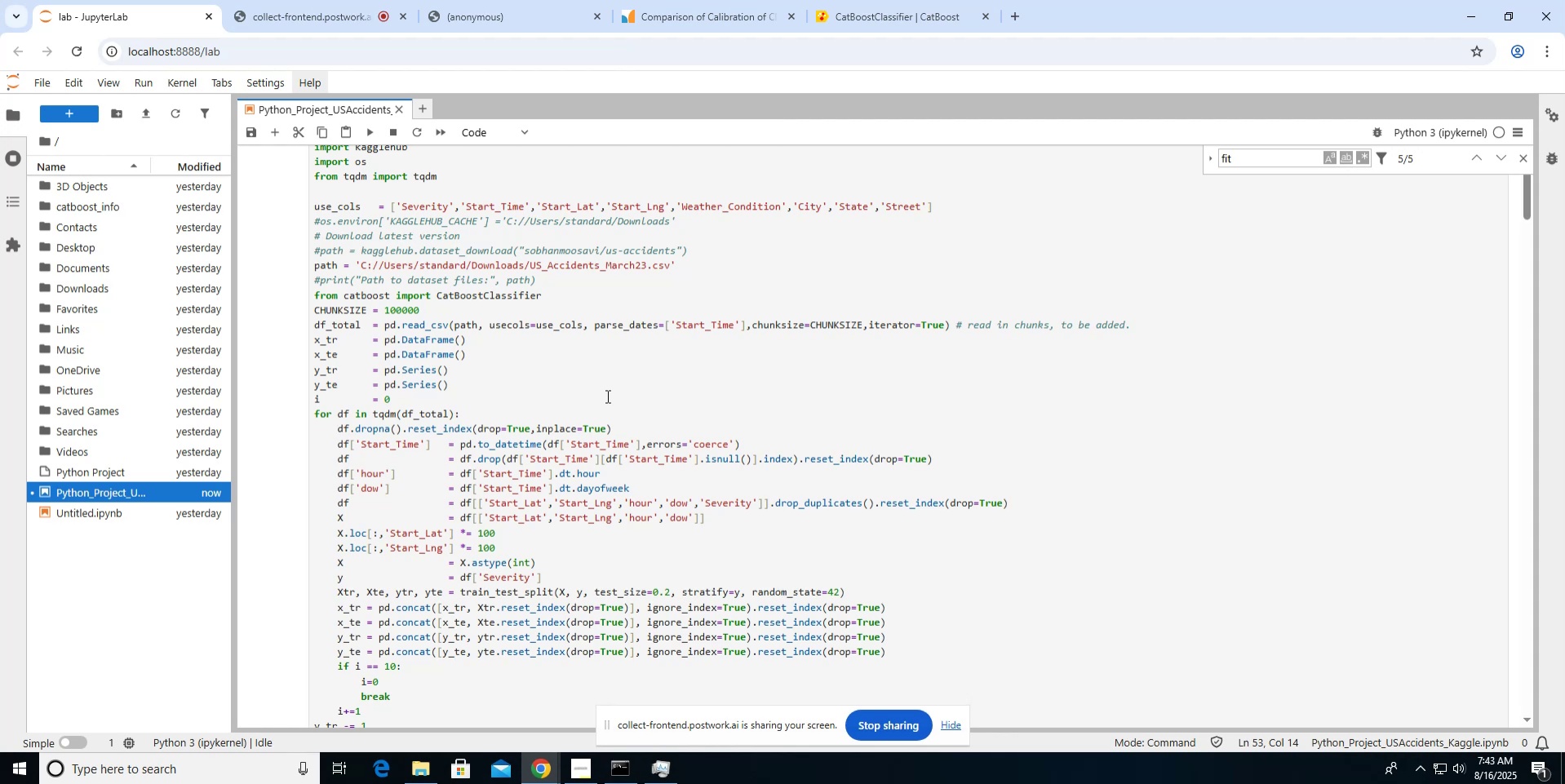 
wait(33.81)
 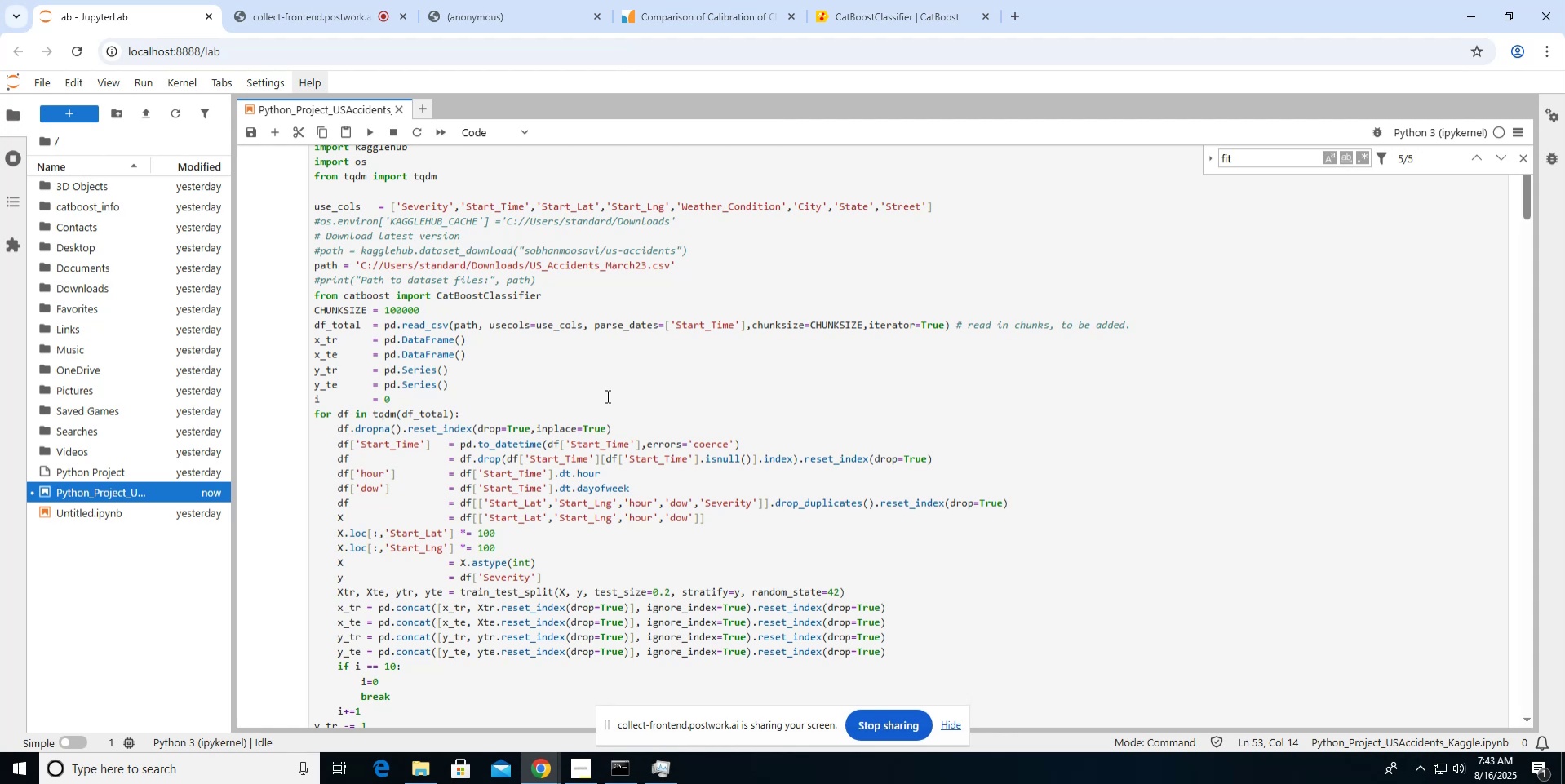 
left_click([480, 22])
 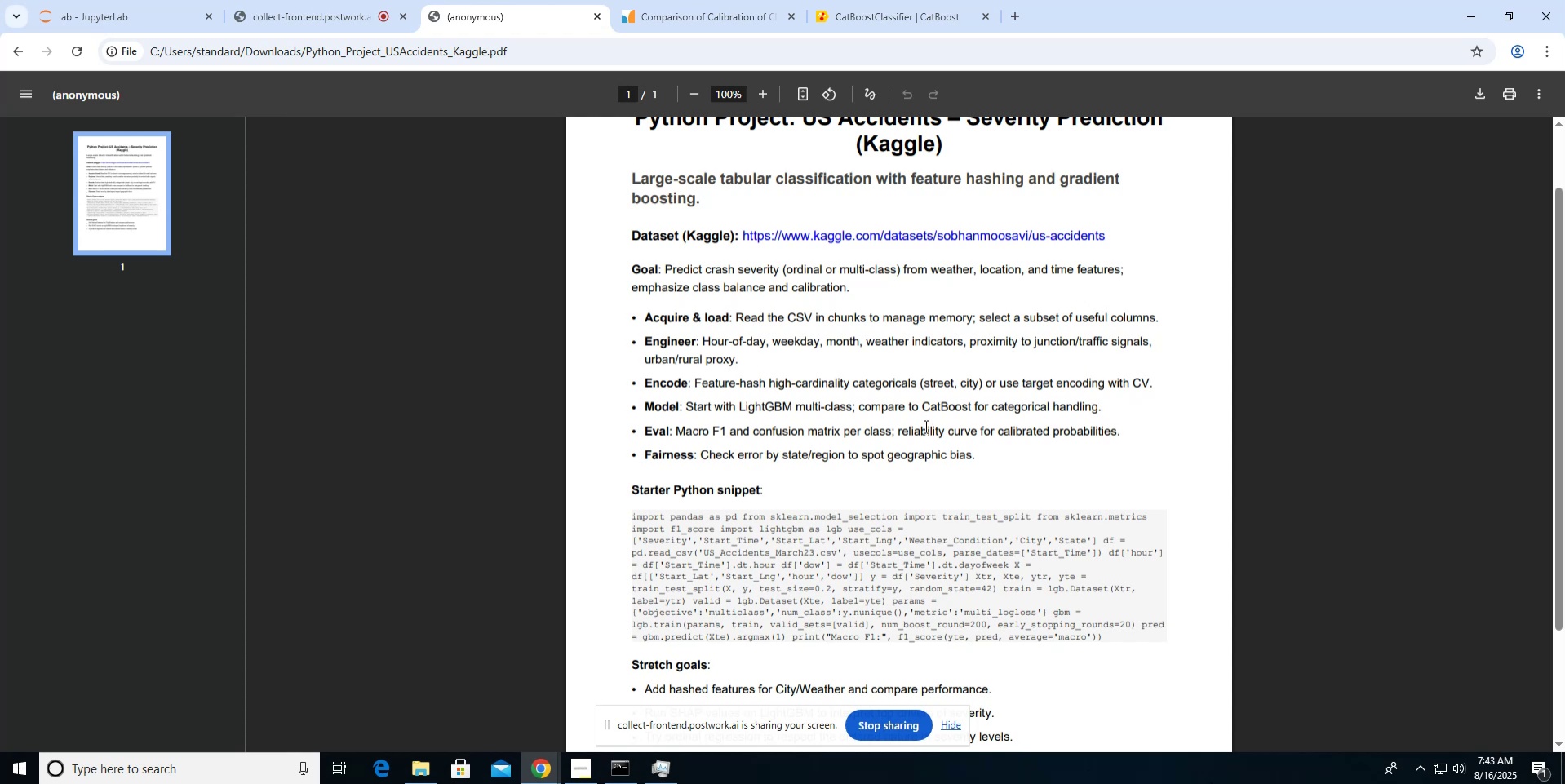 
wait(34.3)
 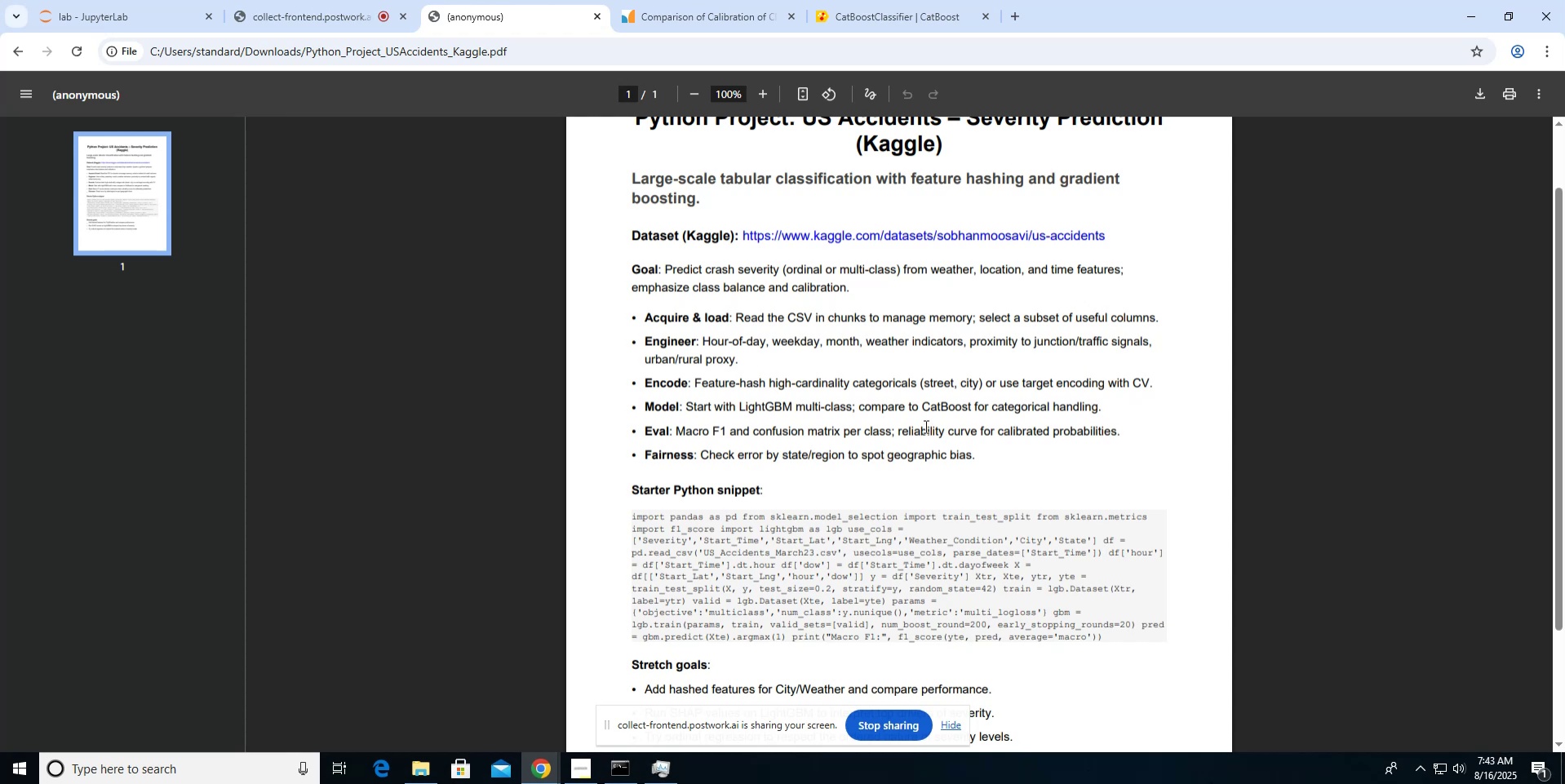 
left_click([166, 25])
 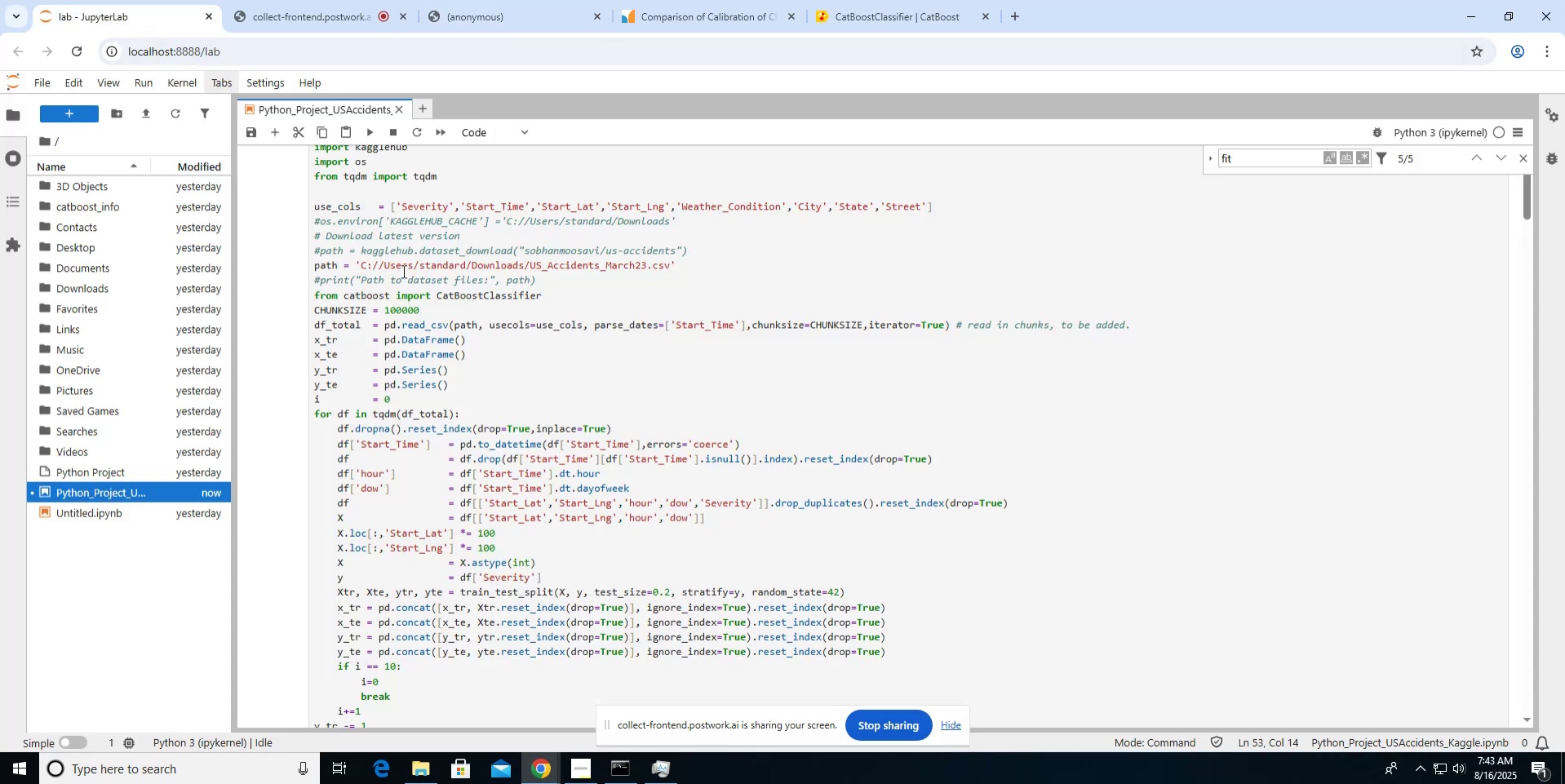 
scroll: coordinate [404, 244], scroll_direction: down, amount: 4.0
 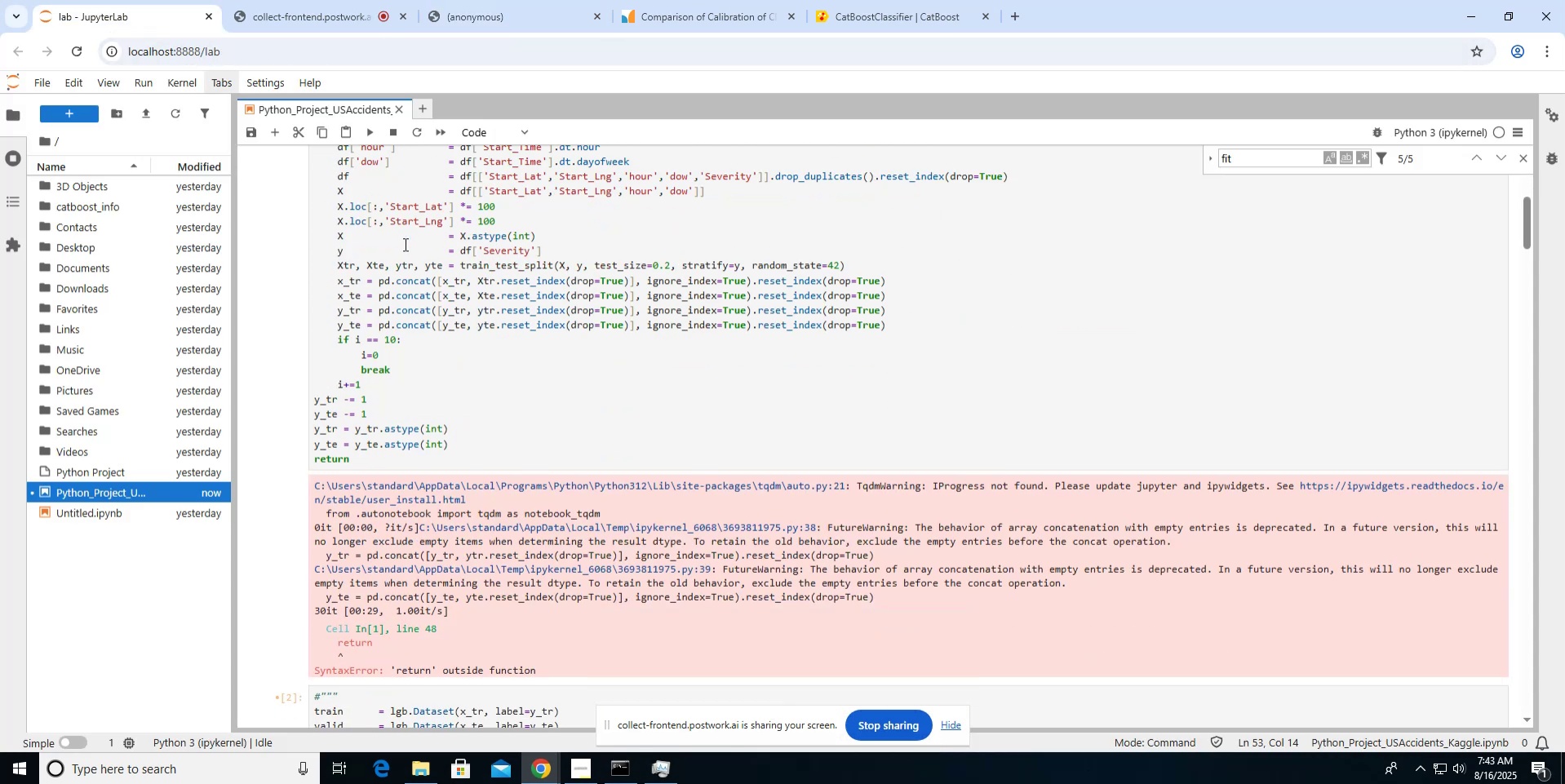 
scroll: coordinate [404, 244], scroll_direction: up, amount: 3.0
 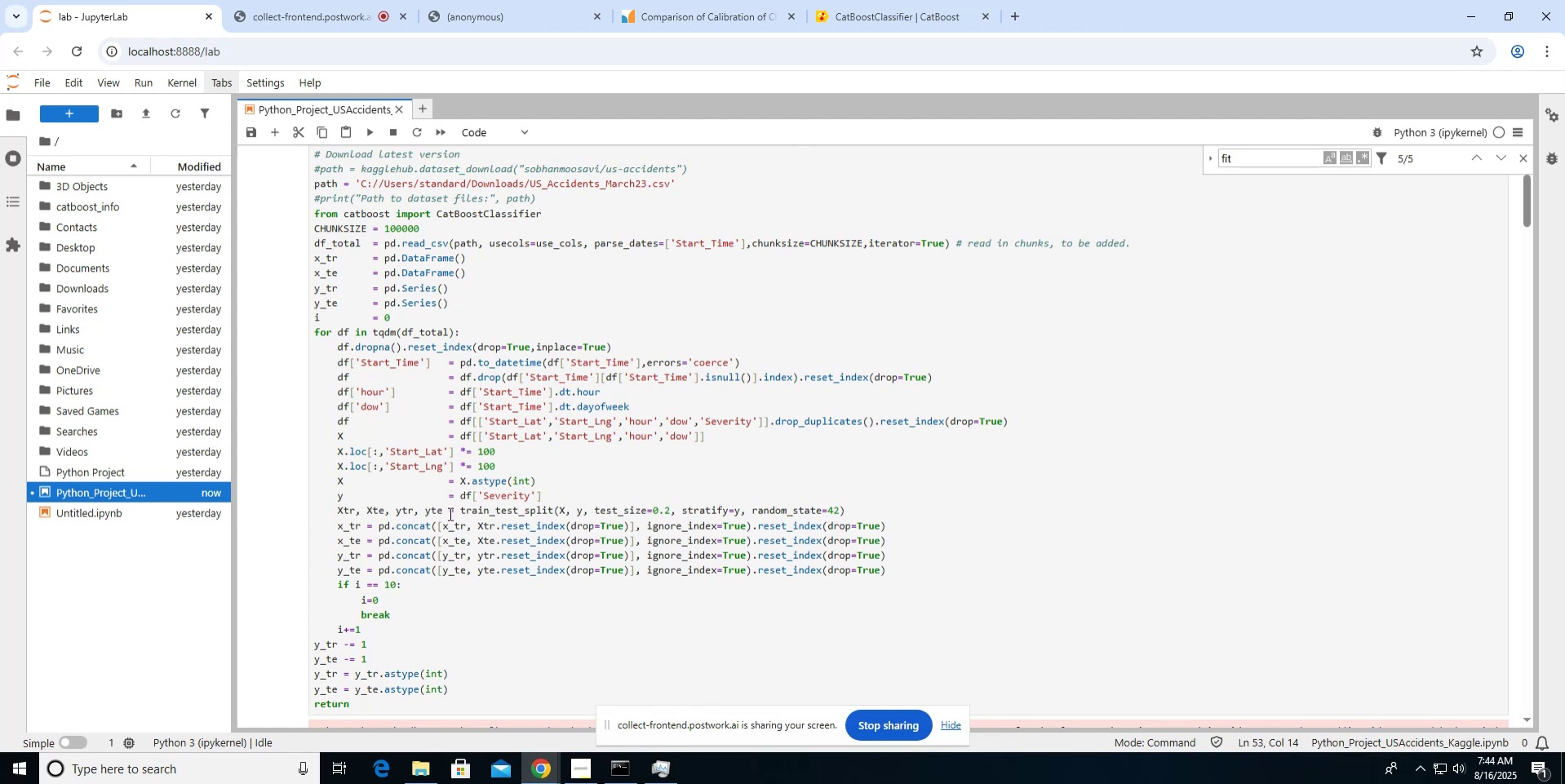 
wait(17.16)
 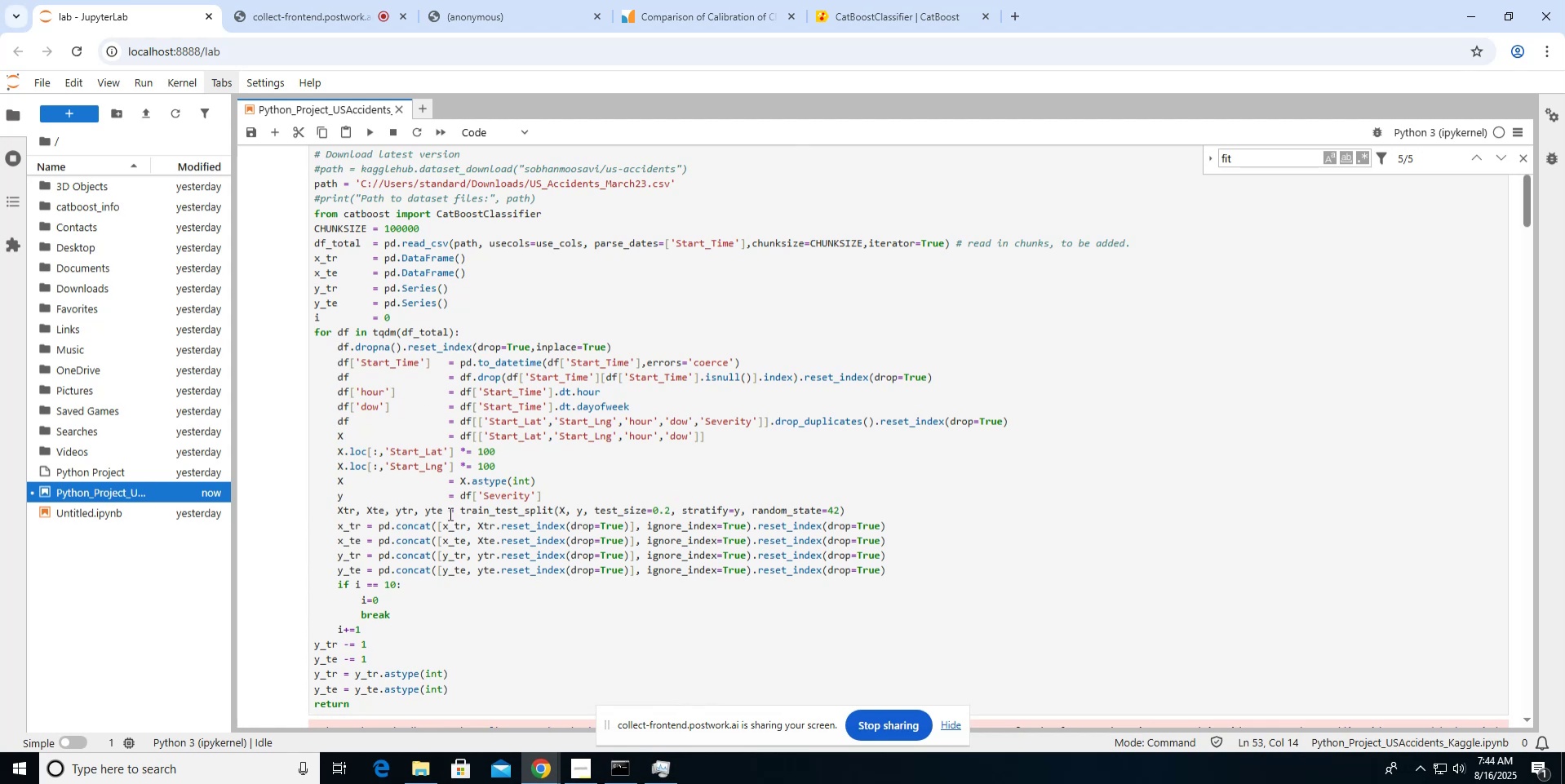 
scroll: coordinate [449, 512], scroll_direction: up, amount: 5.0
 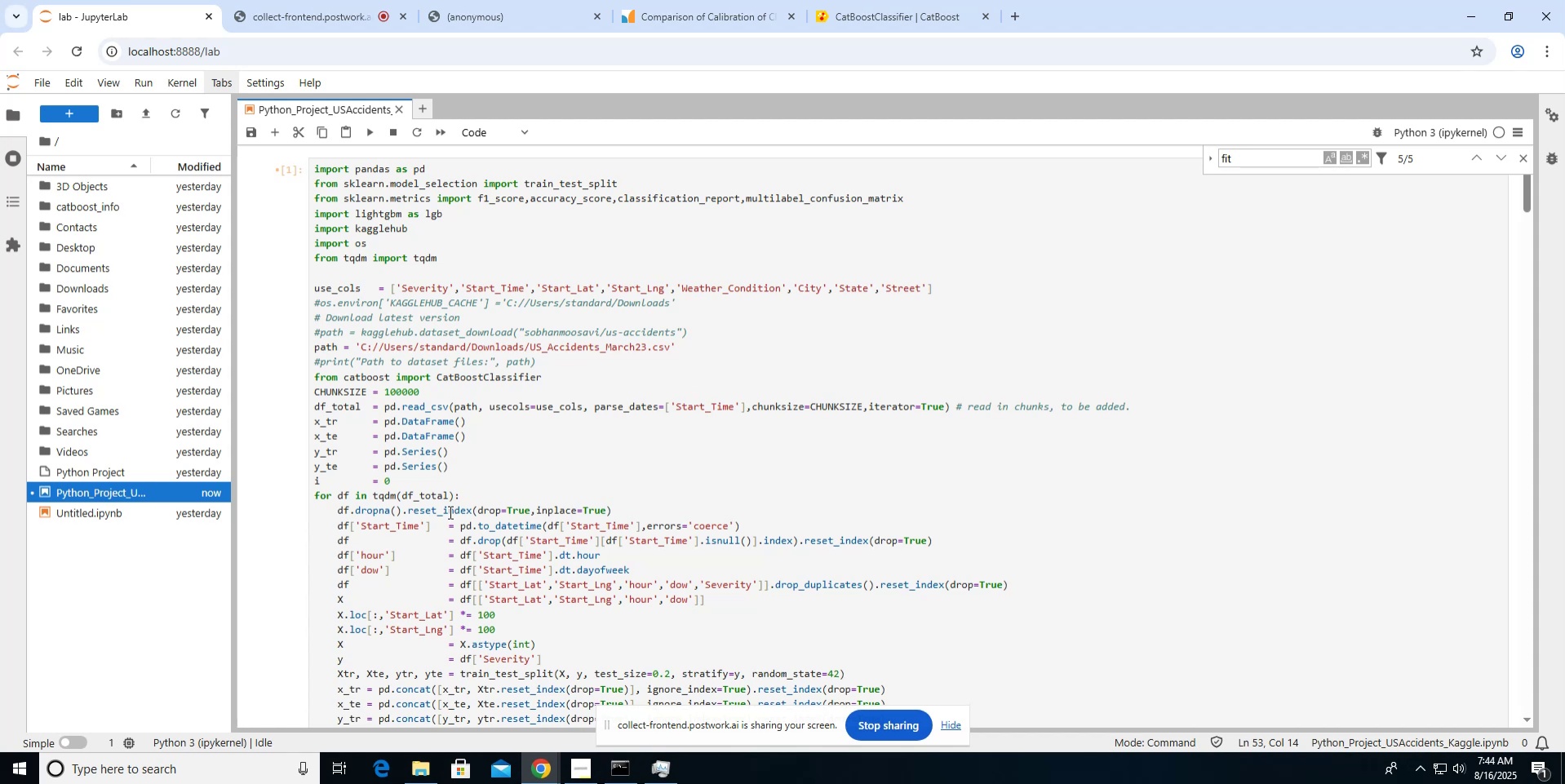 
scroll: coordinate [449, 512], scroll_direction: down, amount: 1.0
 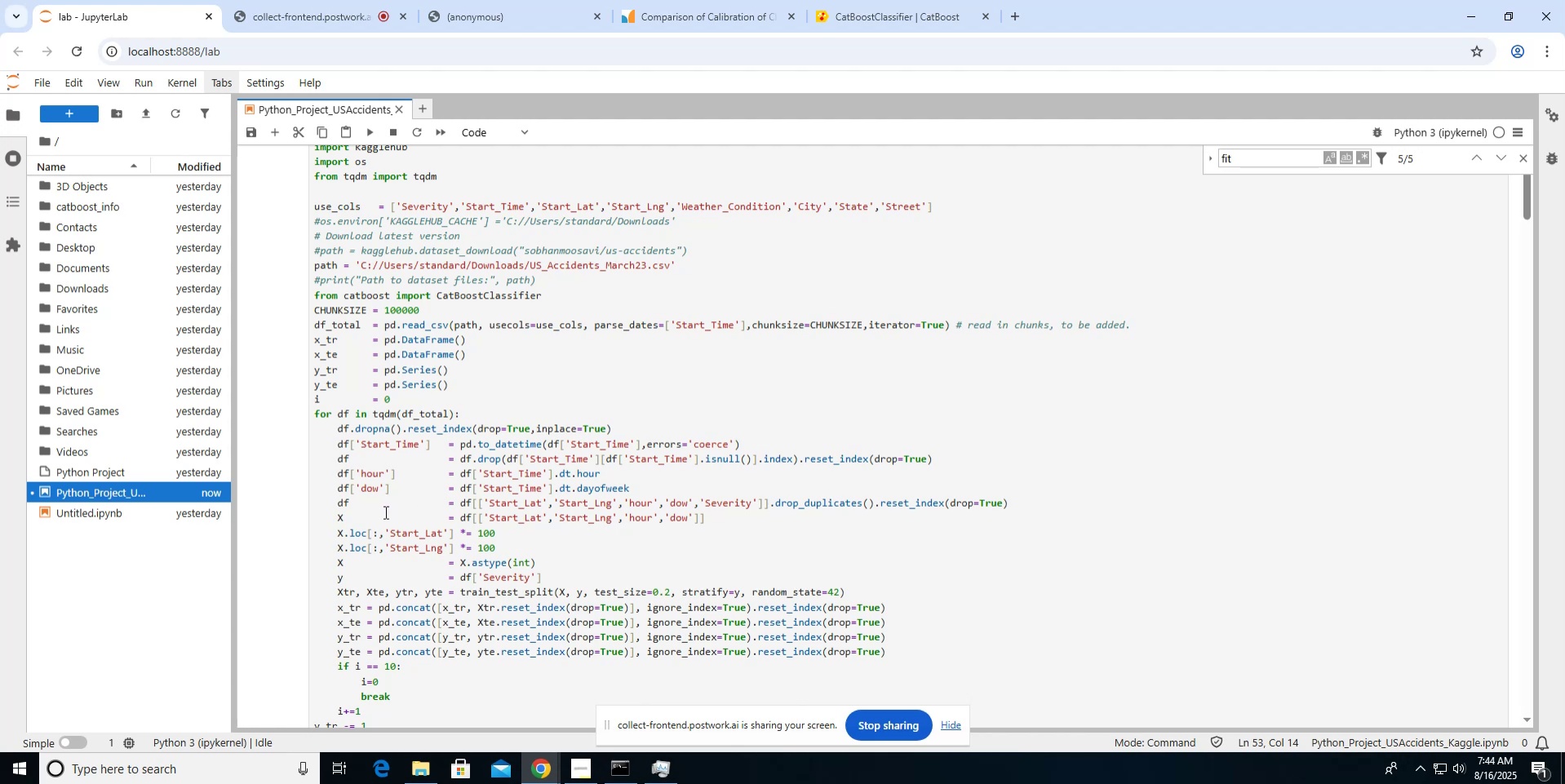 
wait(20.8)
 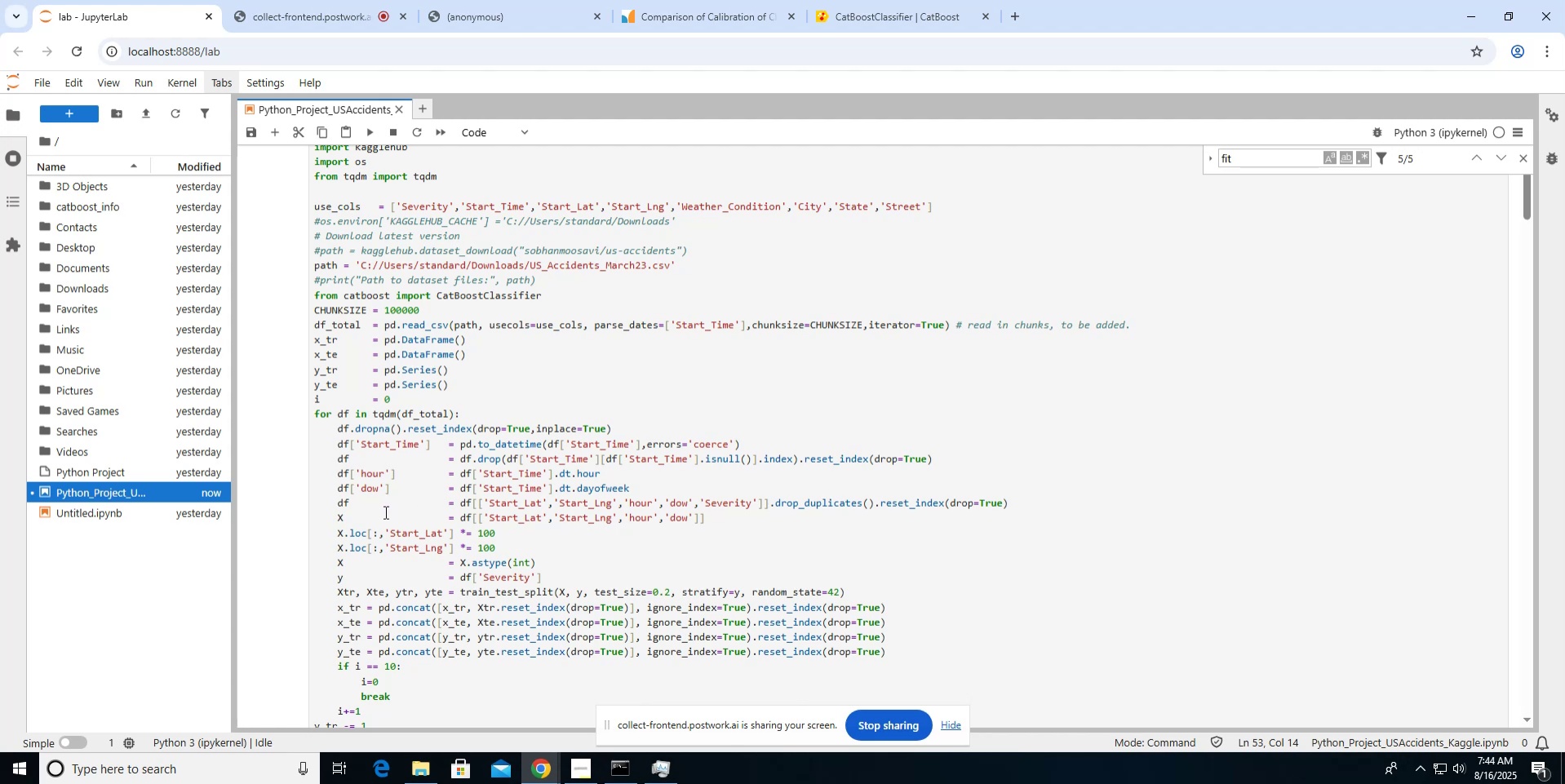 
left_click([338, 503])
 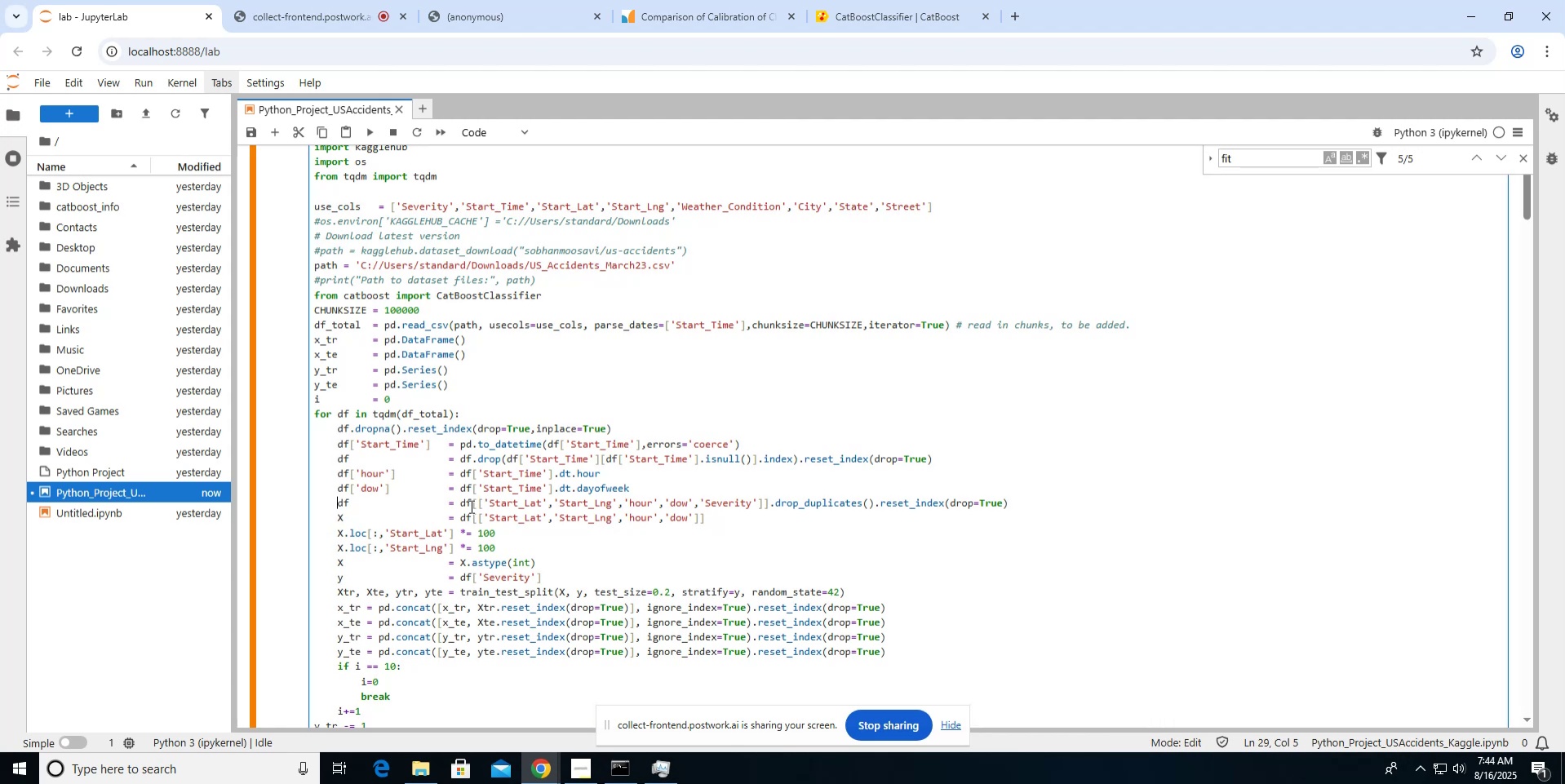 
key(Shift+3)
 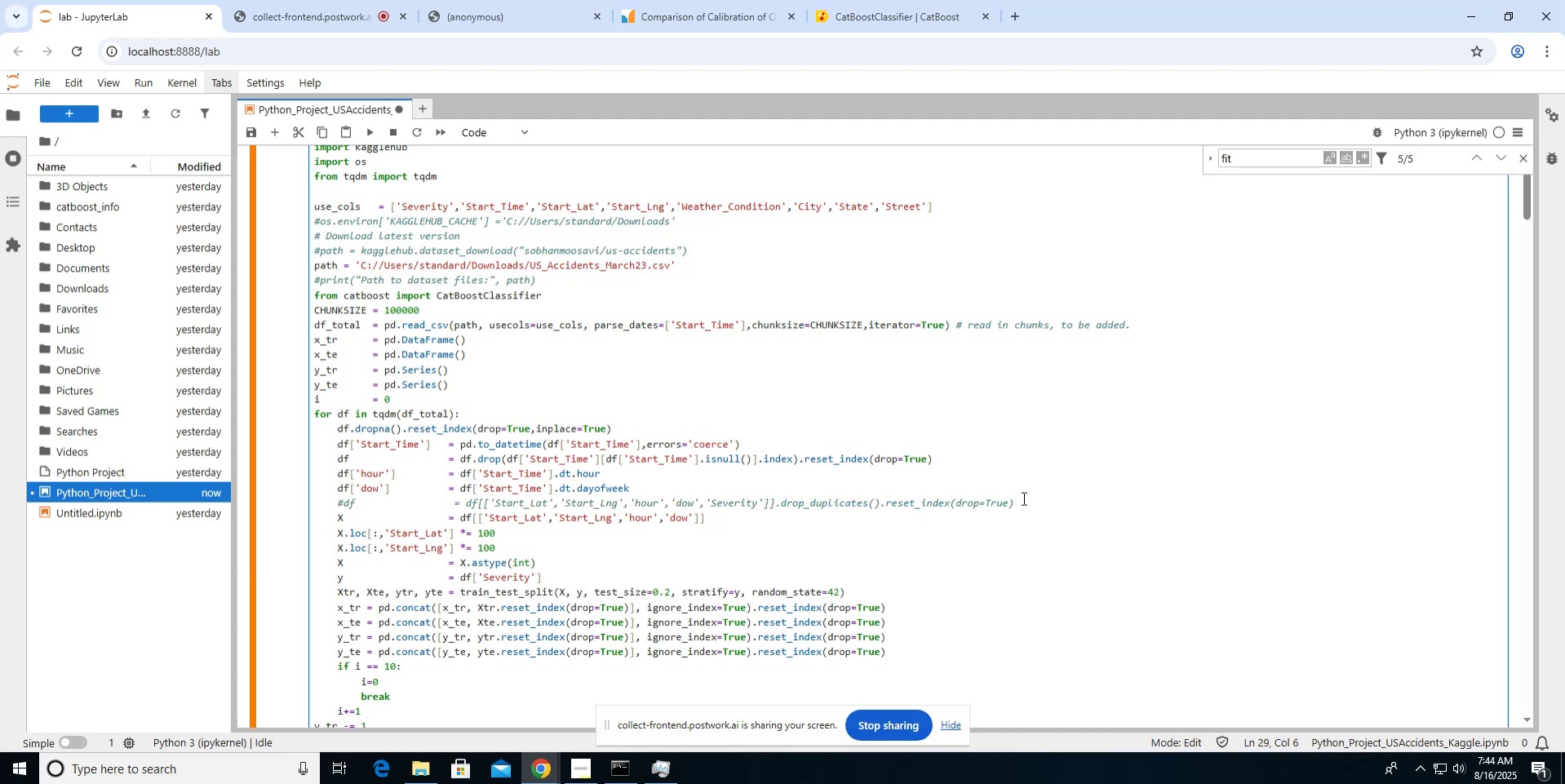 
left_click([1024, 498])
 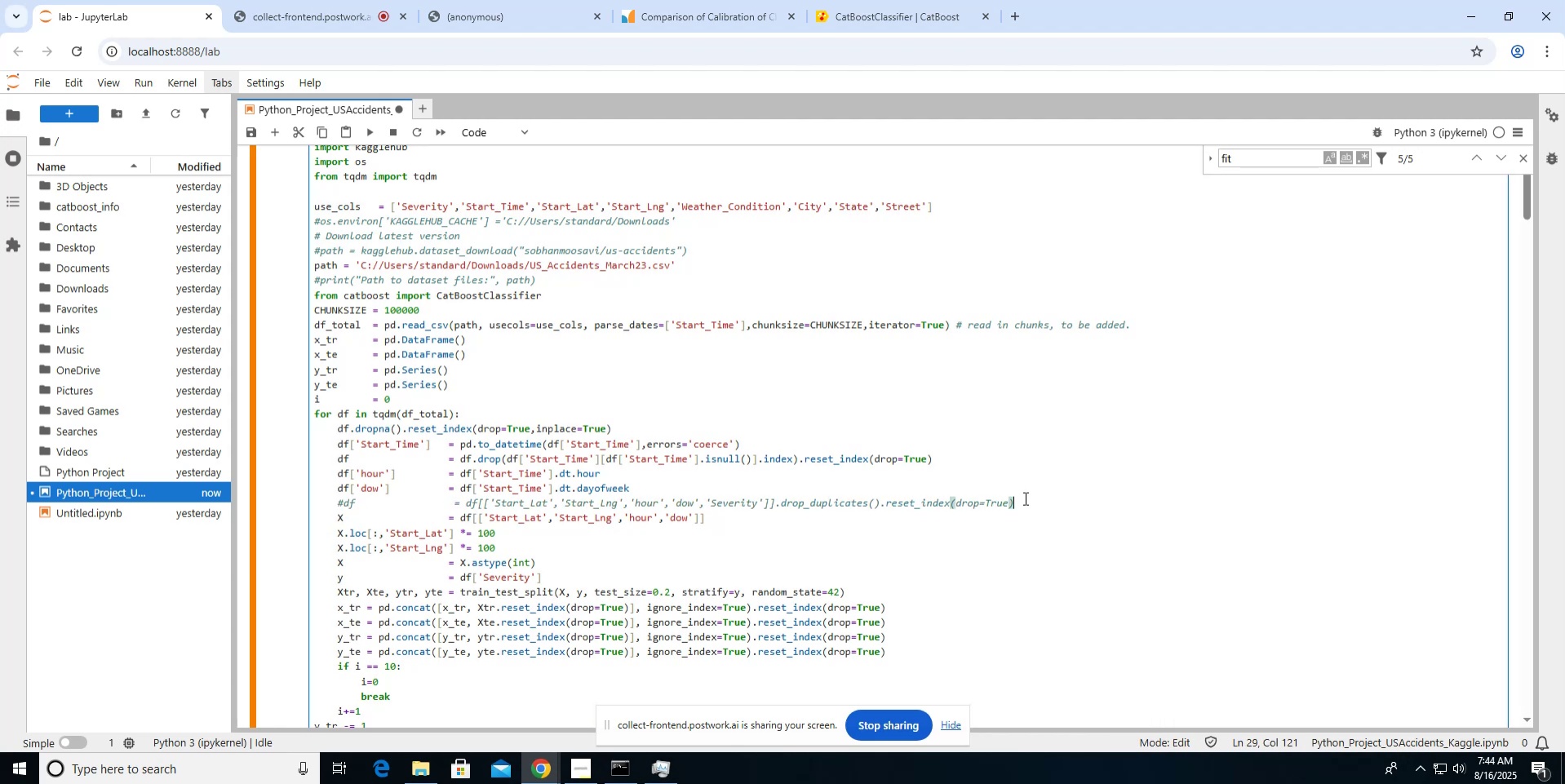 
key(Shift+Enter)
 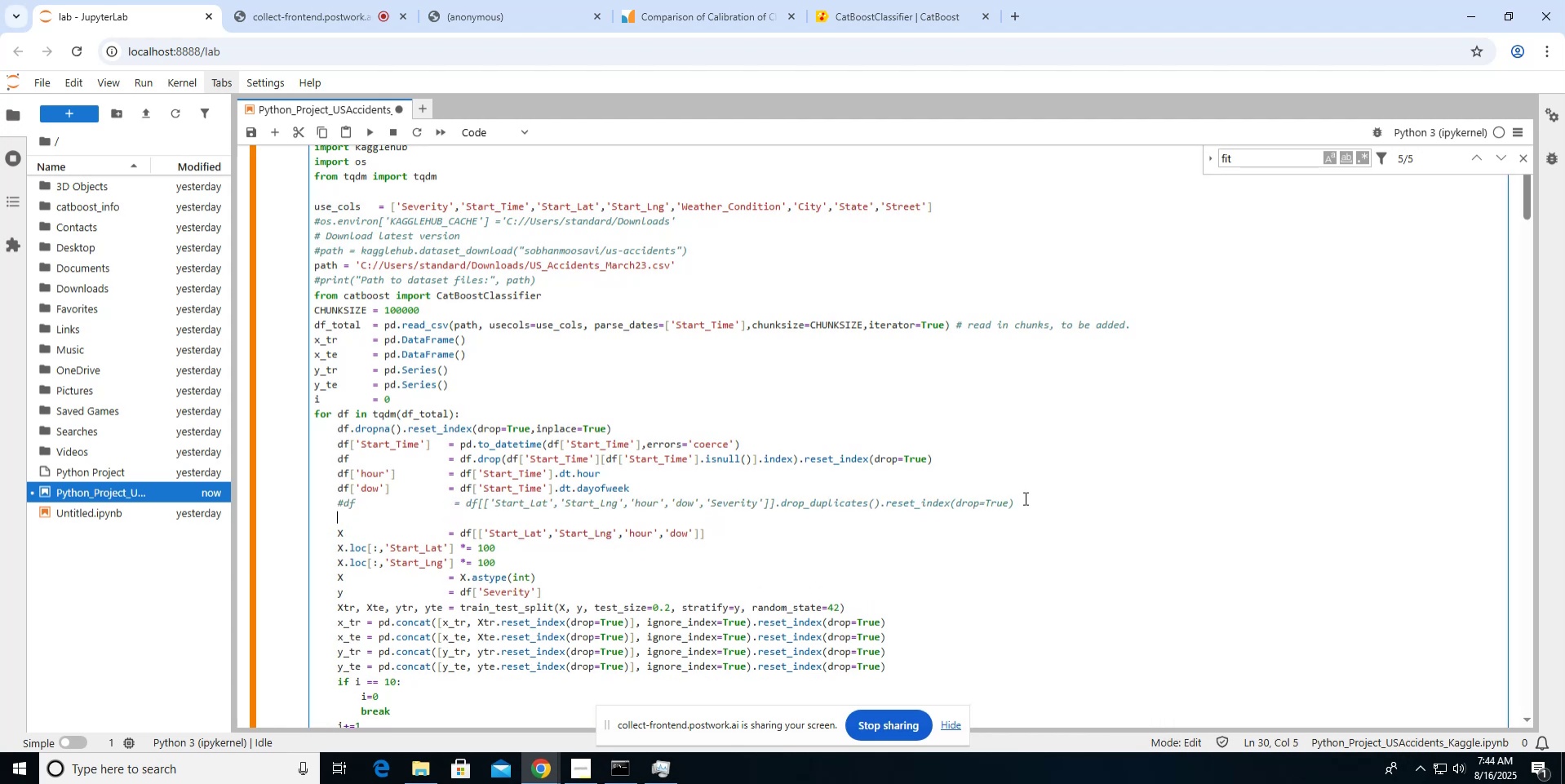 
type(DF )
 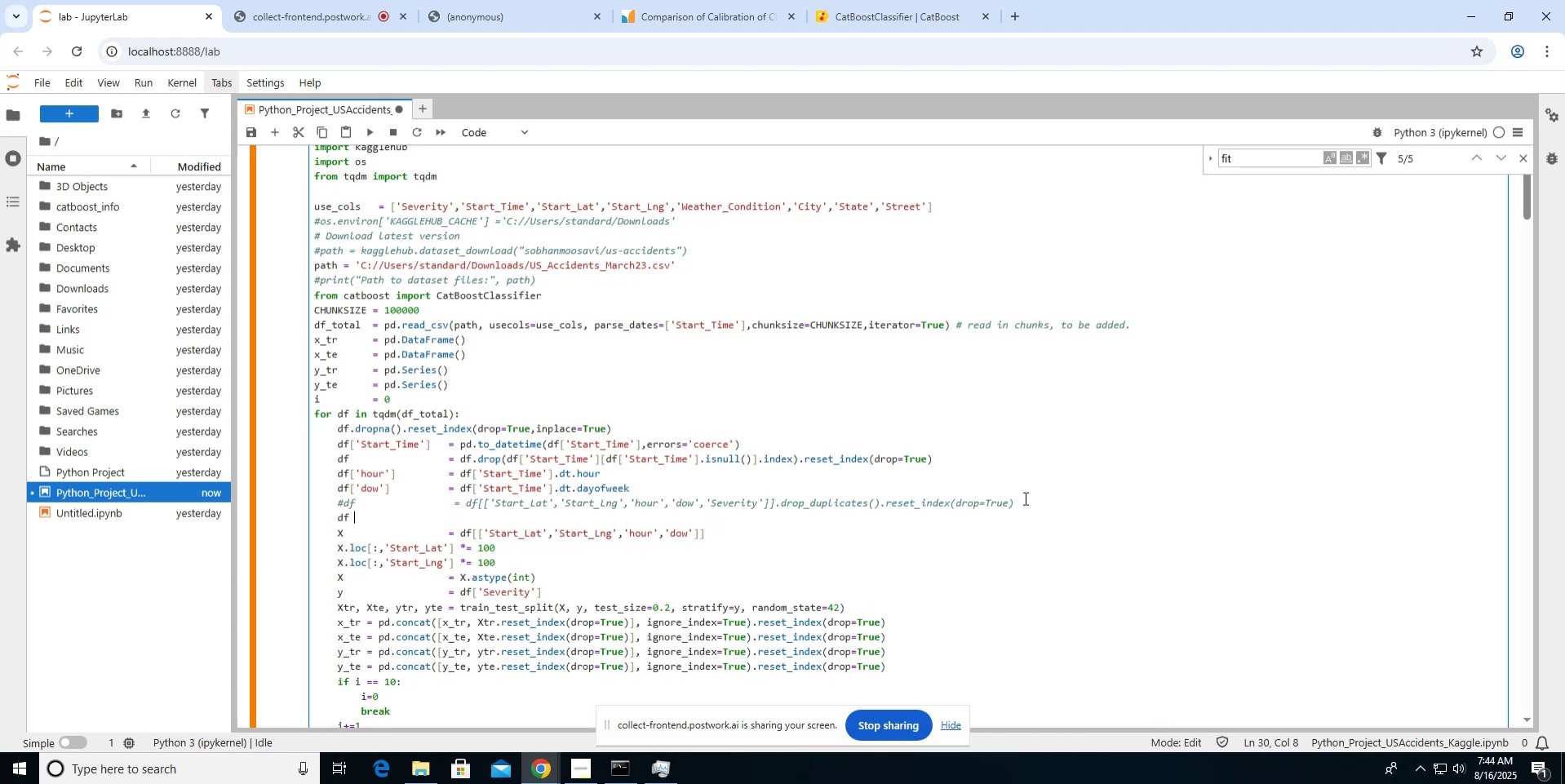 
hold_key(key=Space, duration=0.8)
 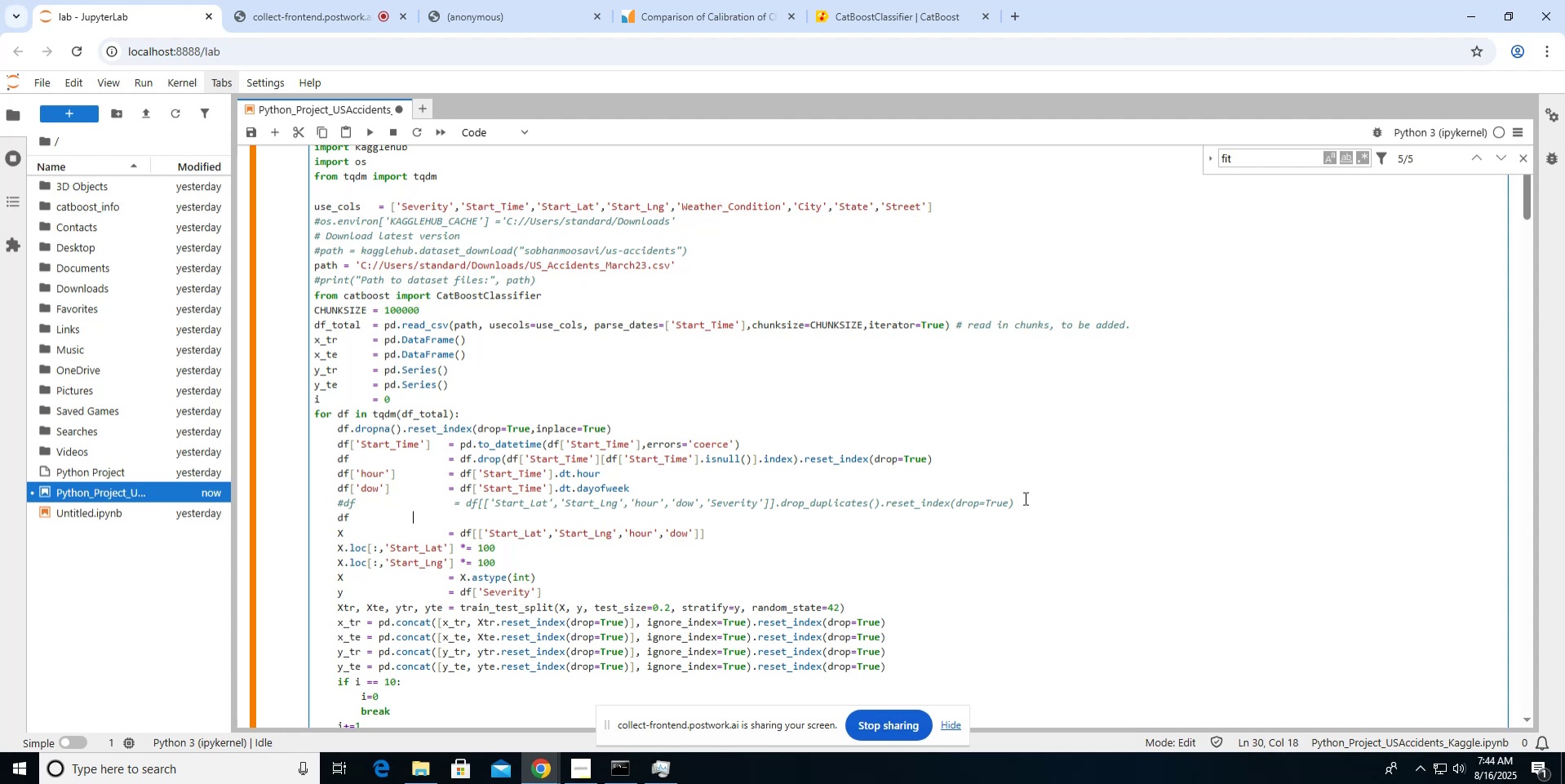 
hold_key(key=Space, duration=0.69)
 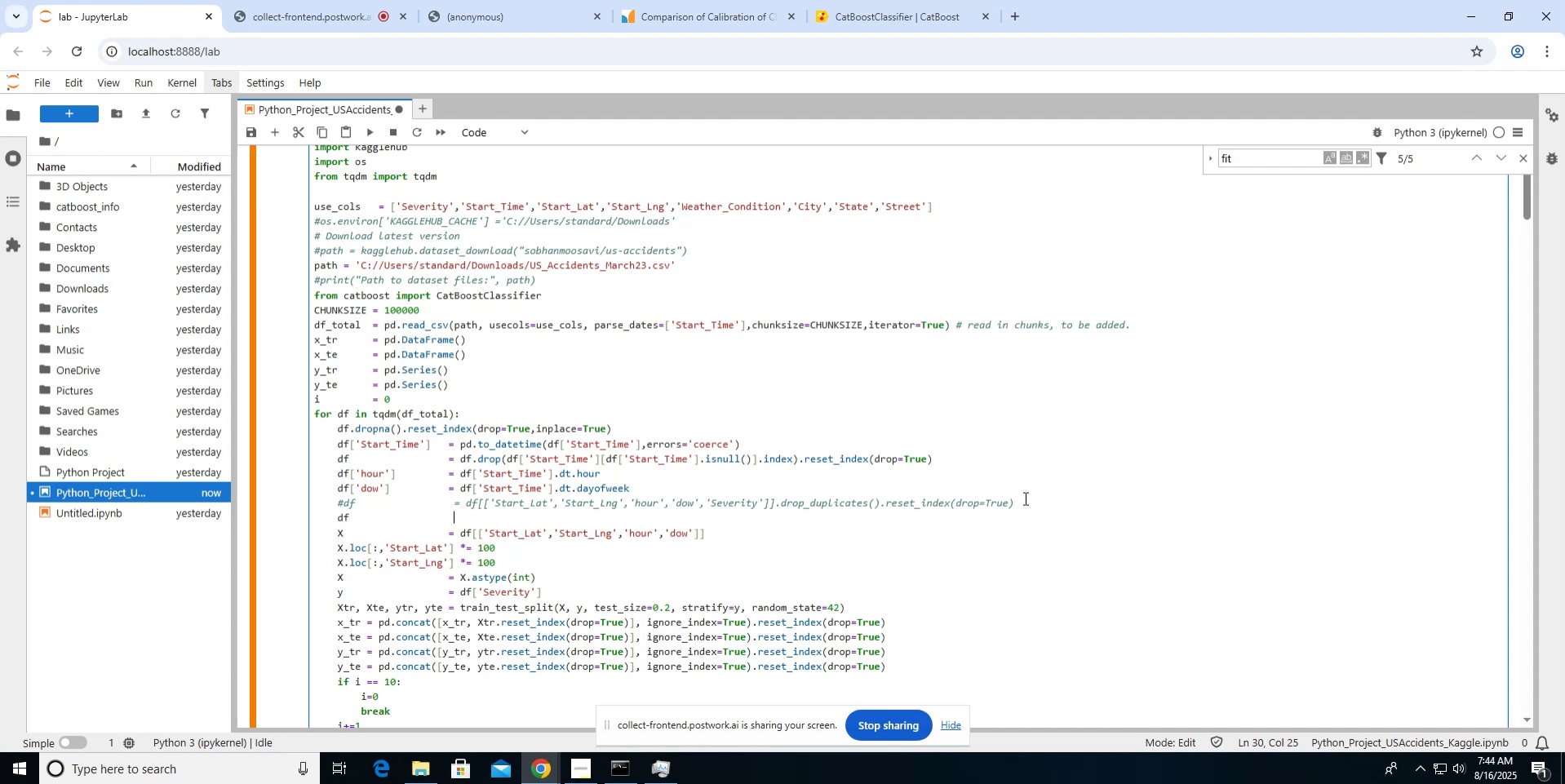 
key(Backspace)
 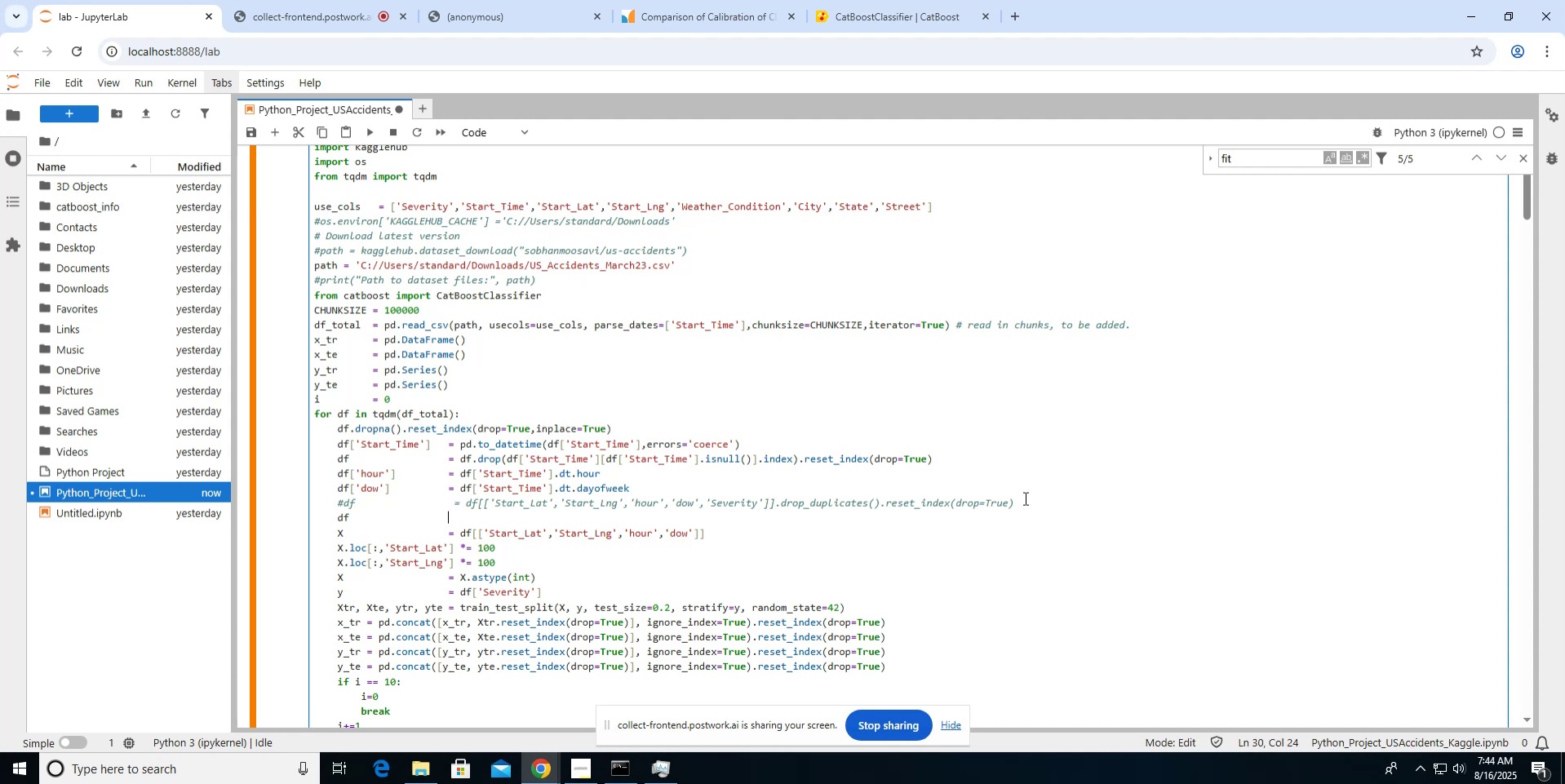 
key(Space)
 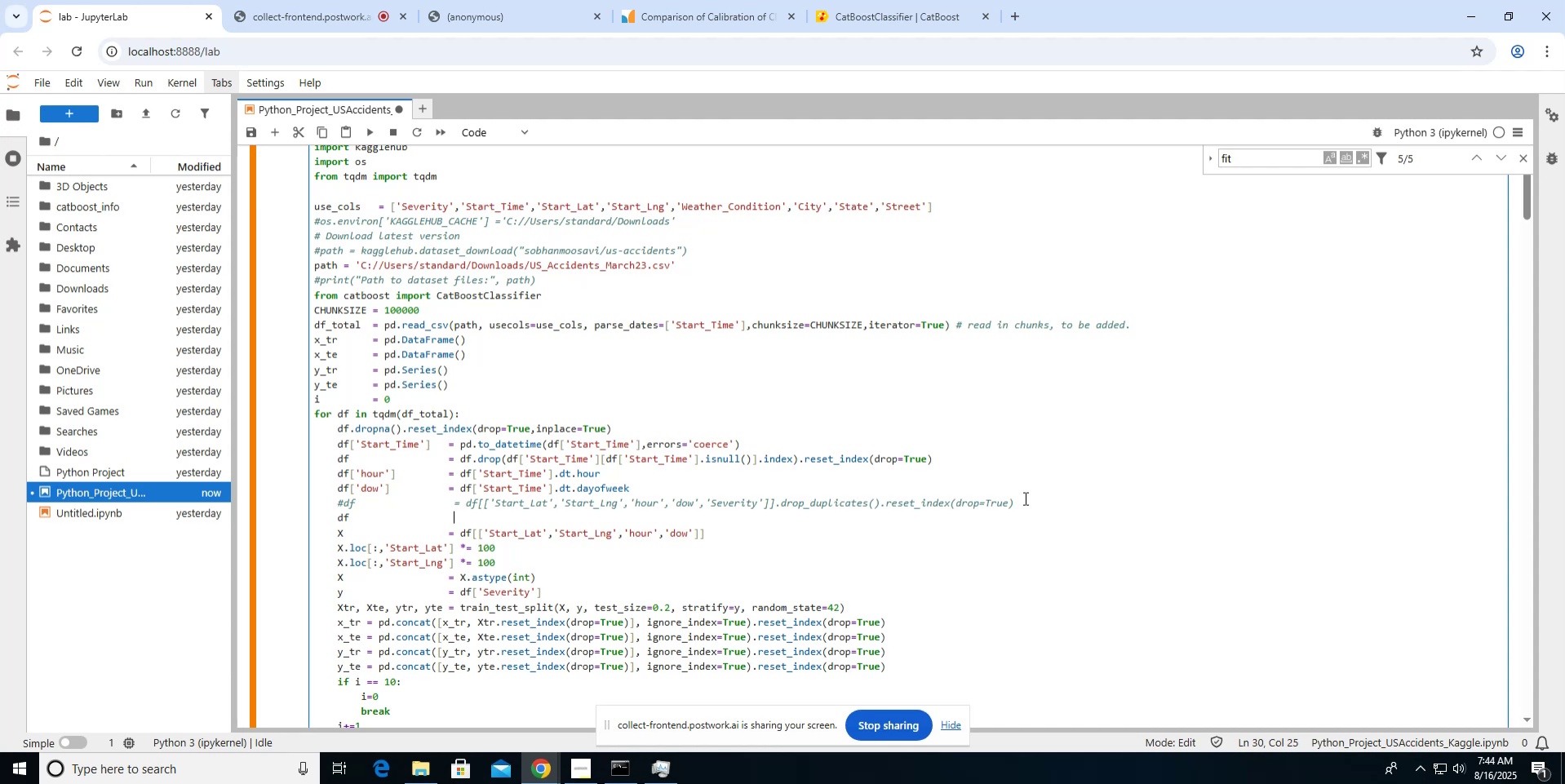 
key(Equal)
 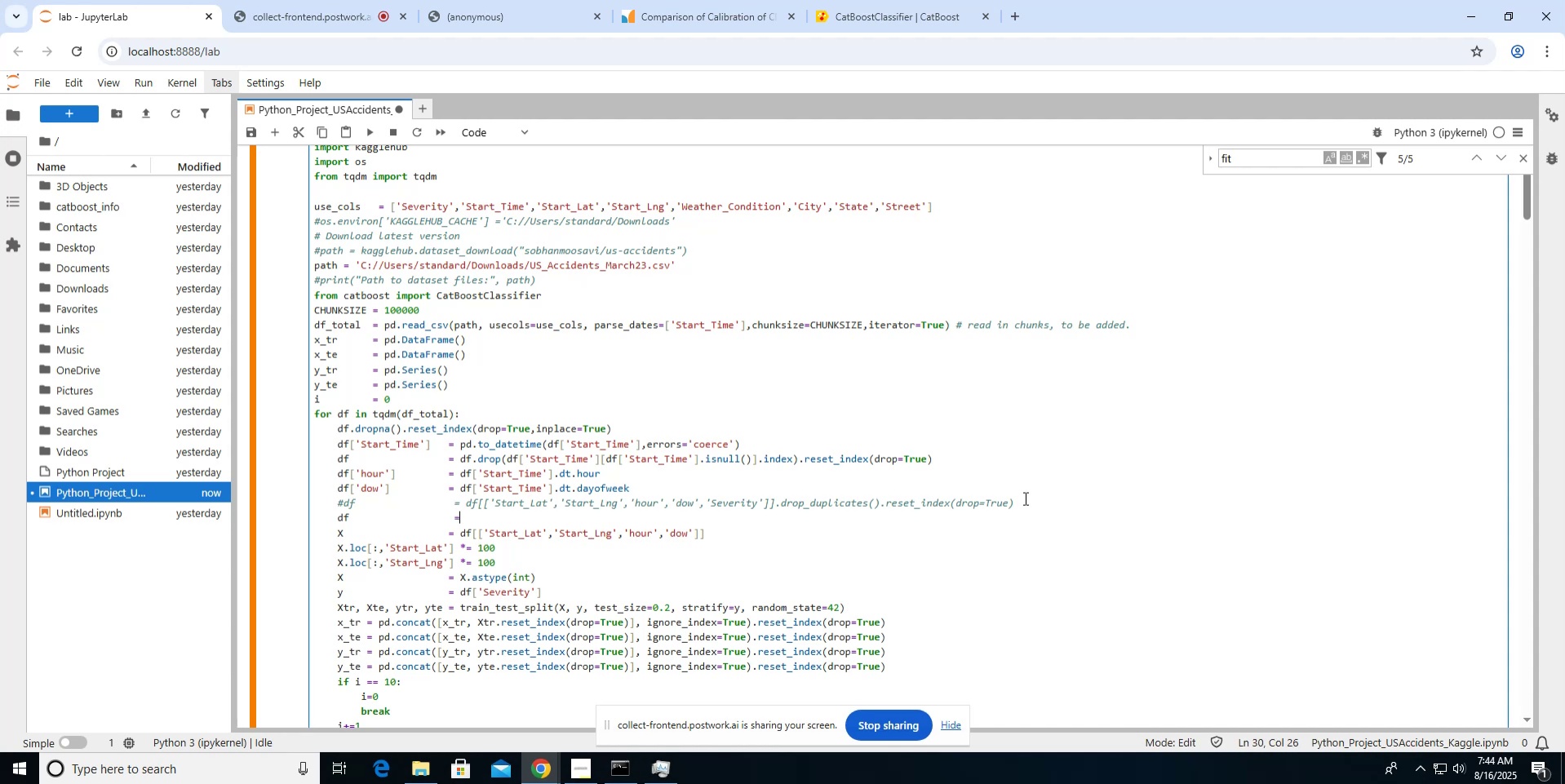 
key(Space)
 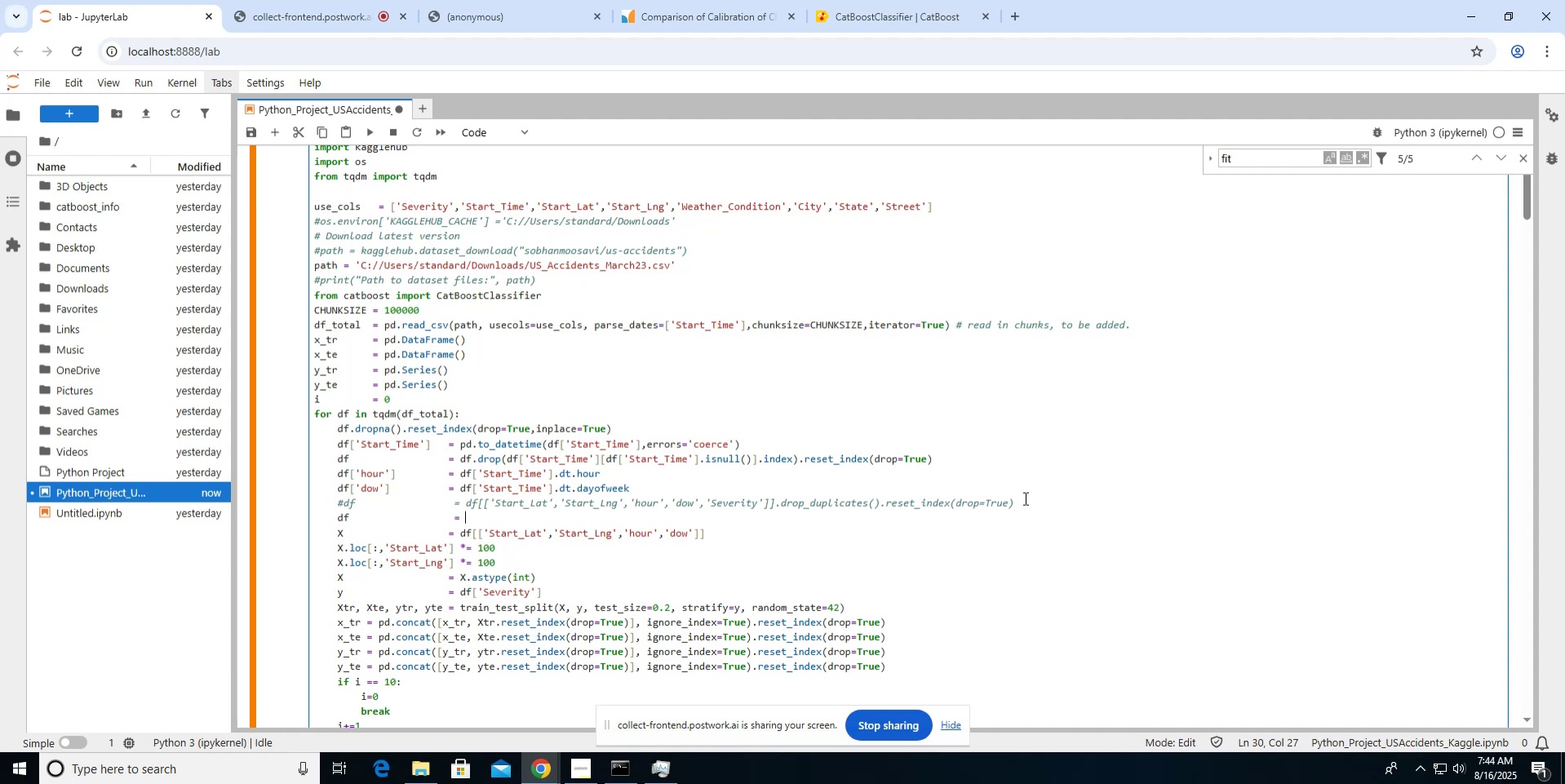 
key(Backspace)
 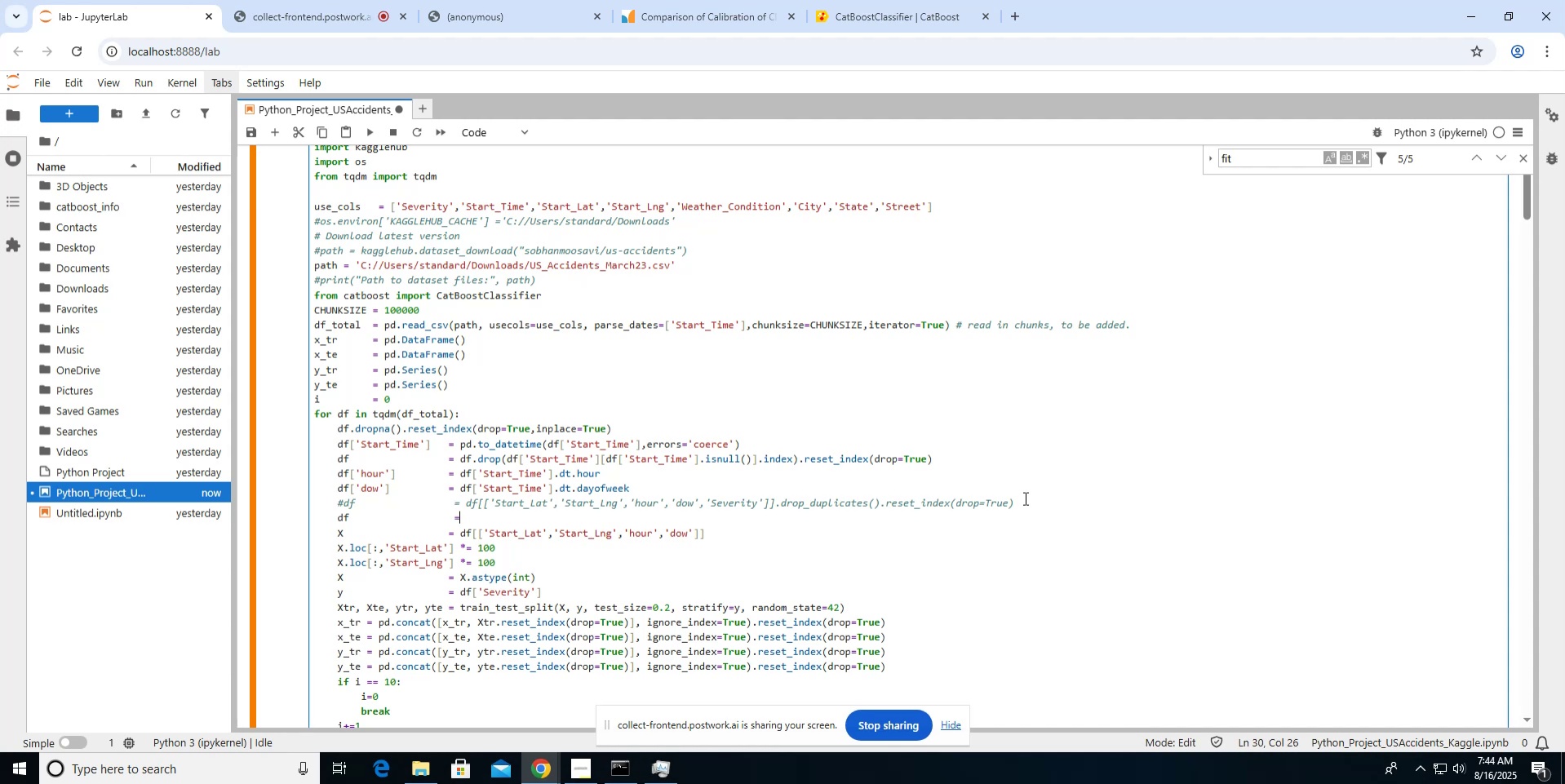 
key(Backspace)
 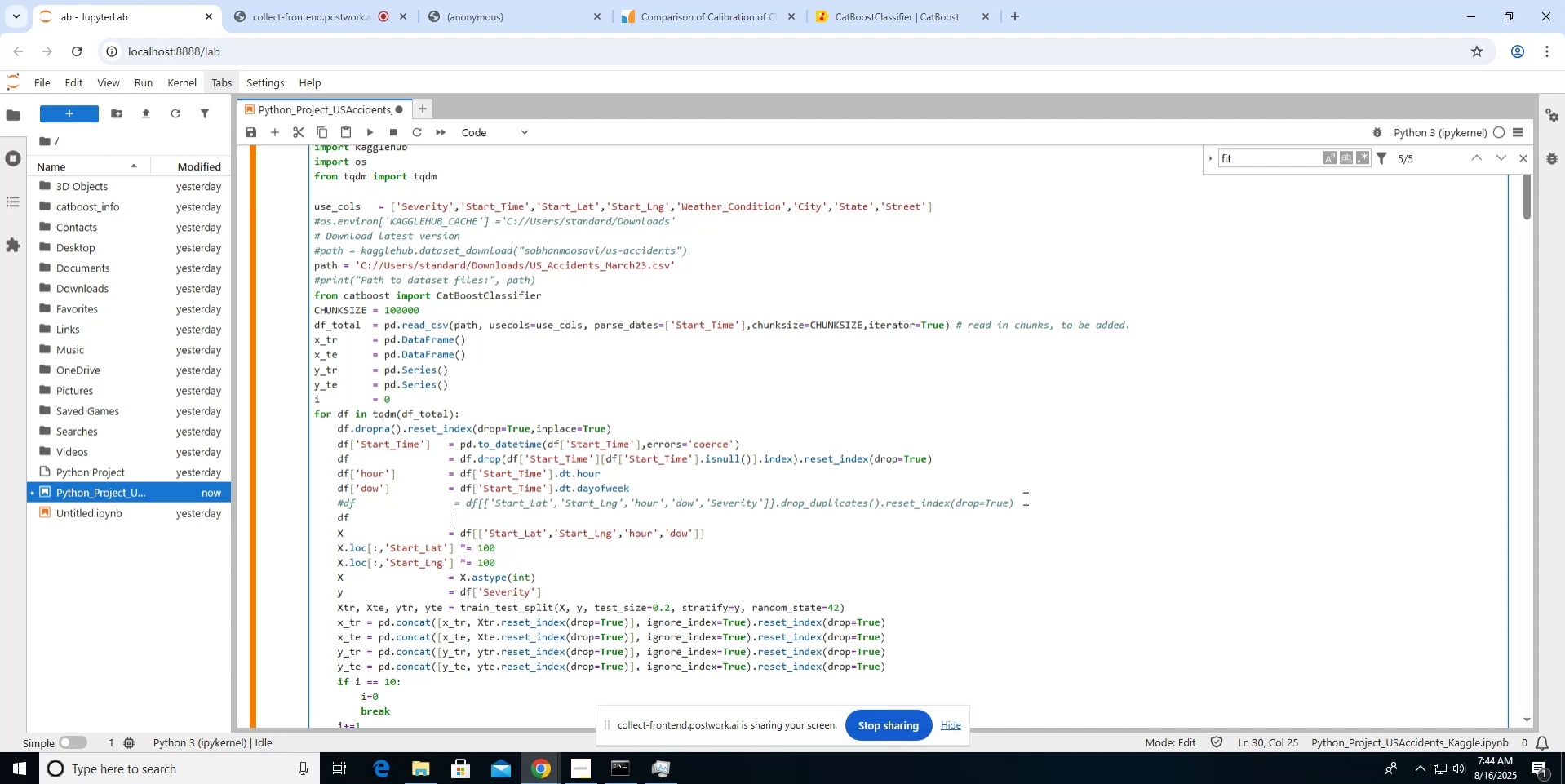 
key(Backspace)
 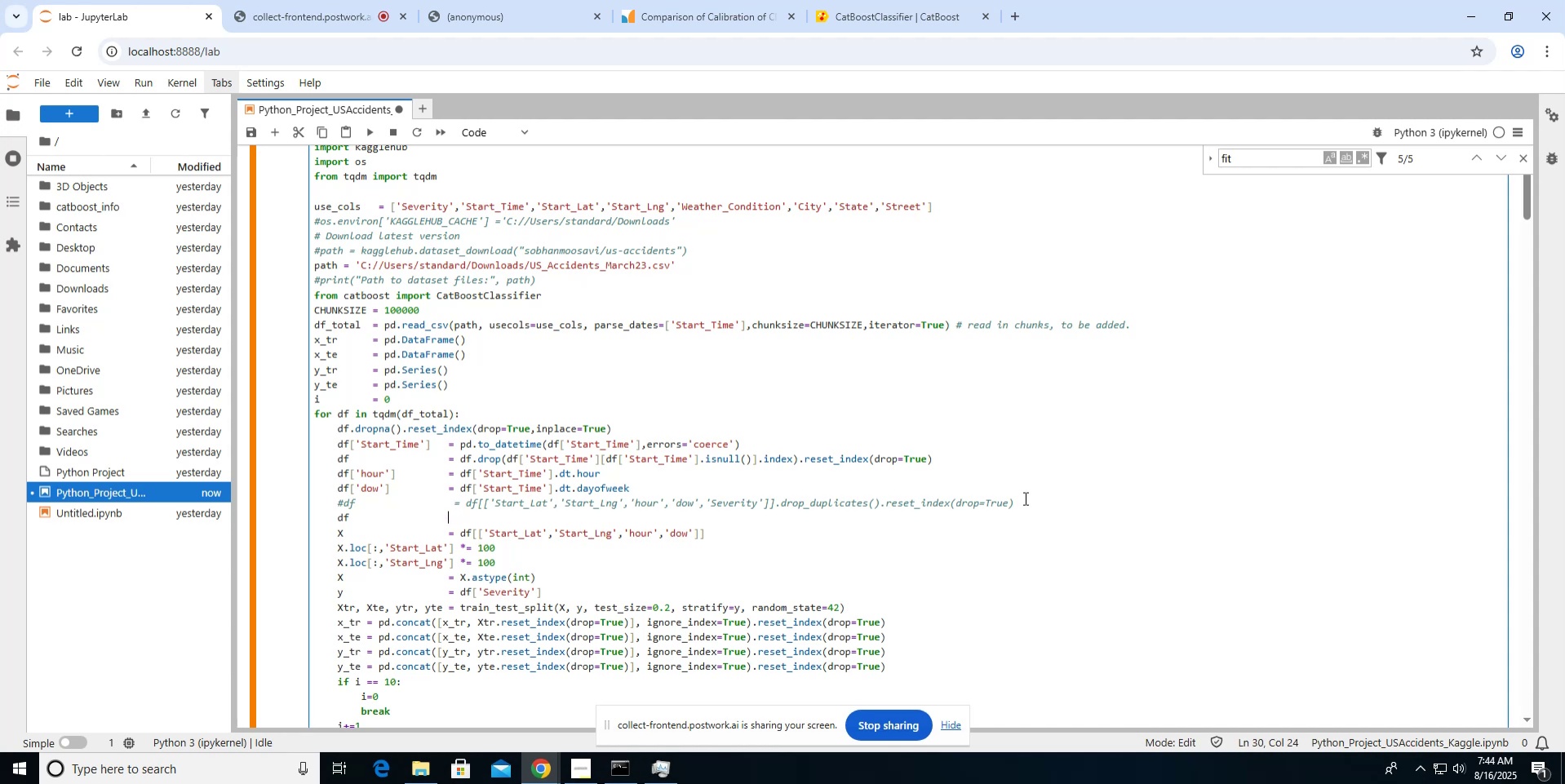 
key(Equal)
 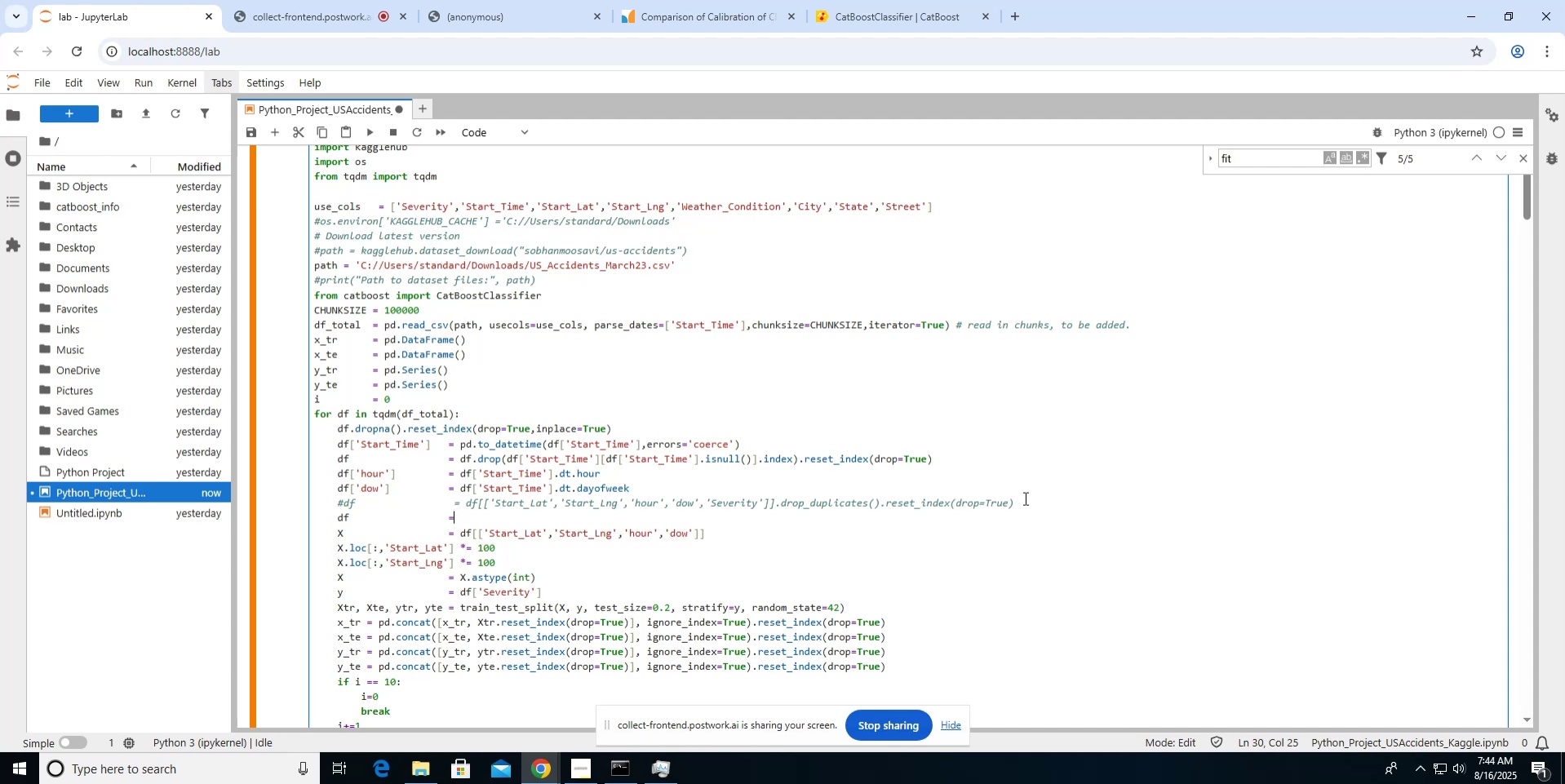 
key(ArrowUp)
 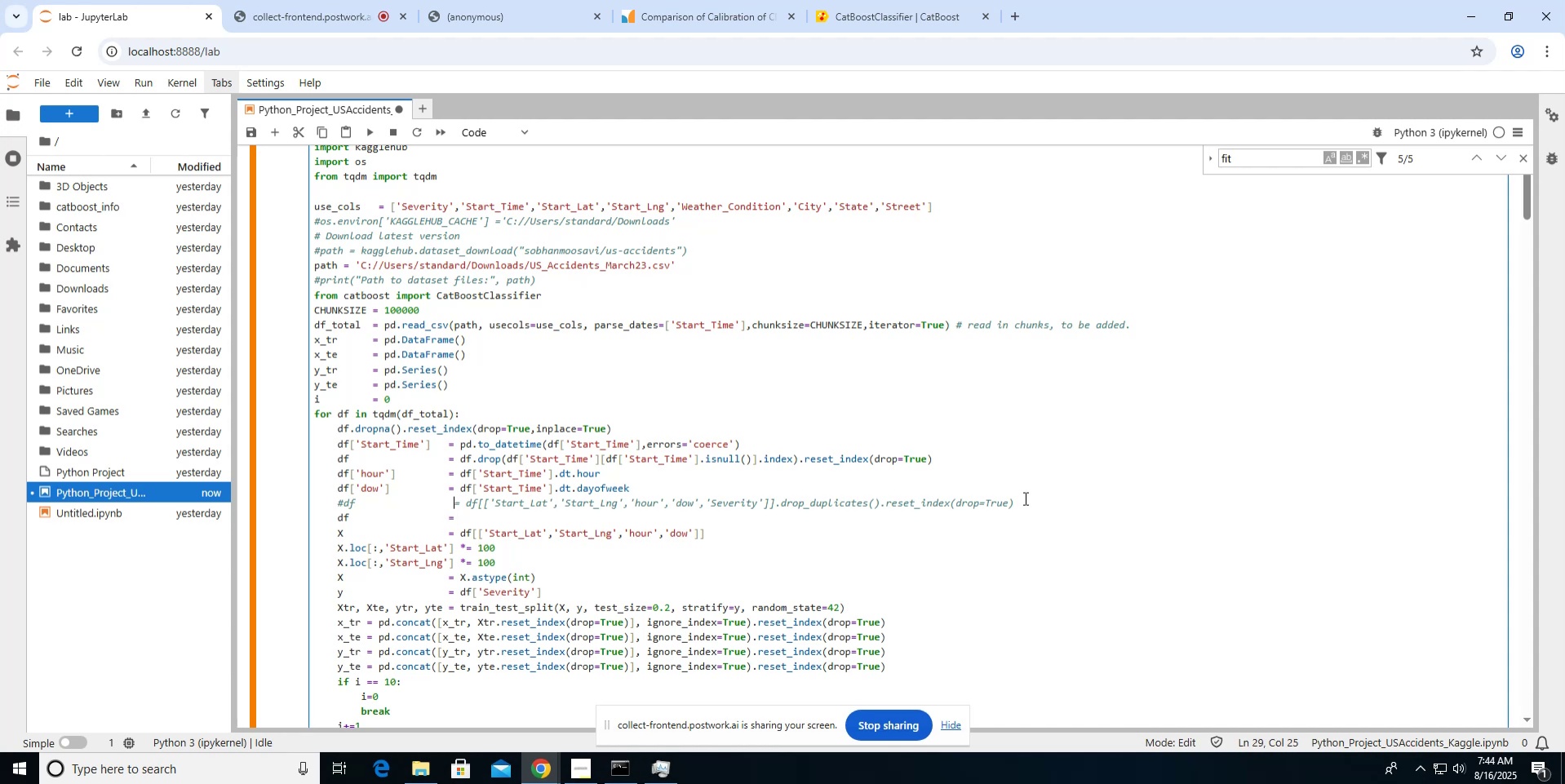 
key(Backspace)
 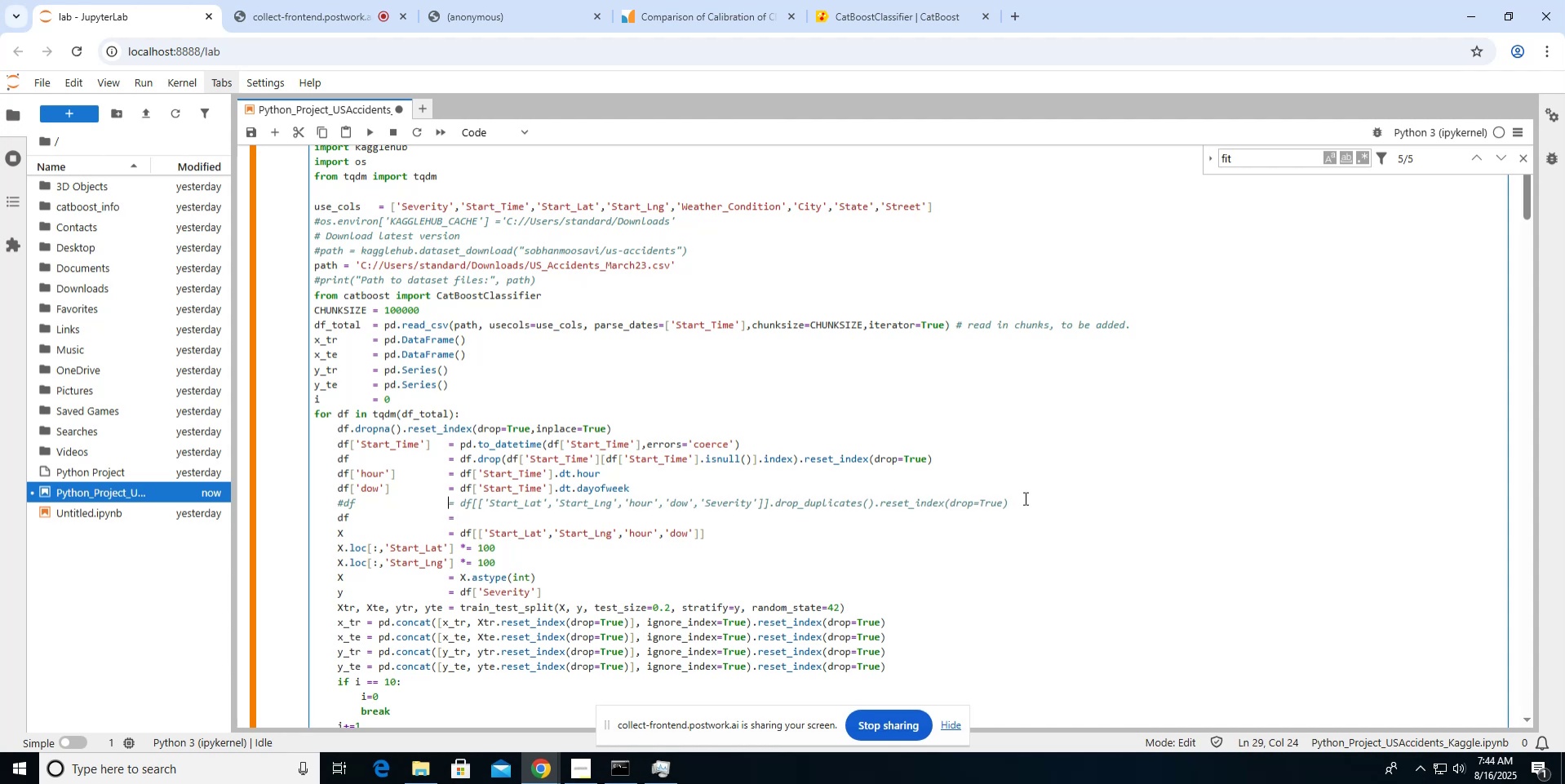 
key(ArrowDown)
 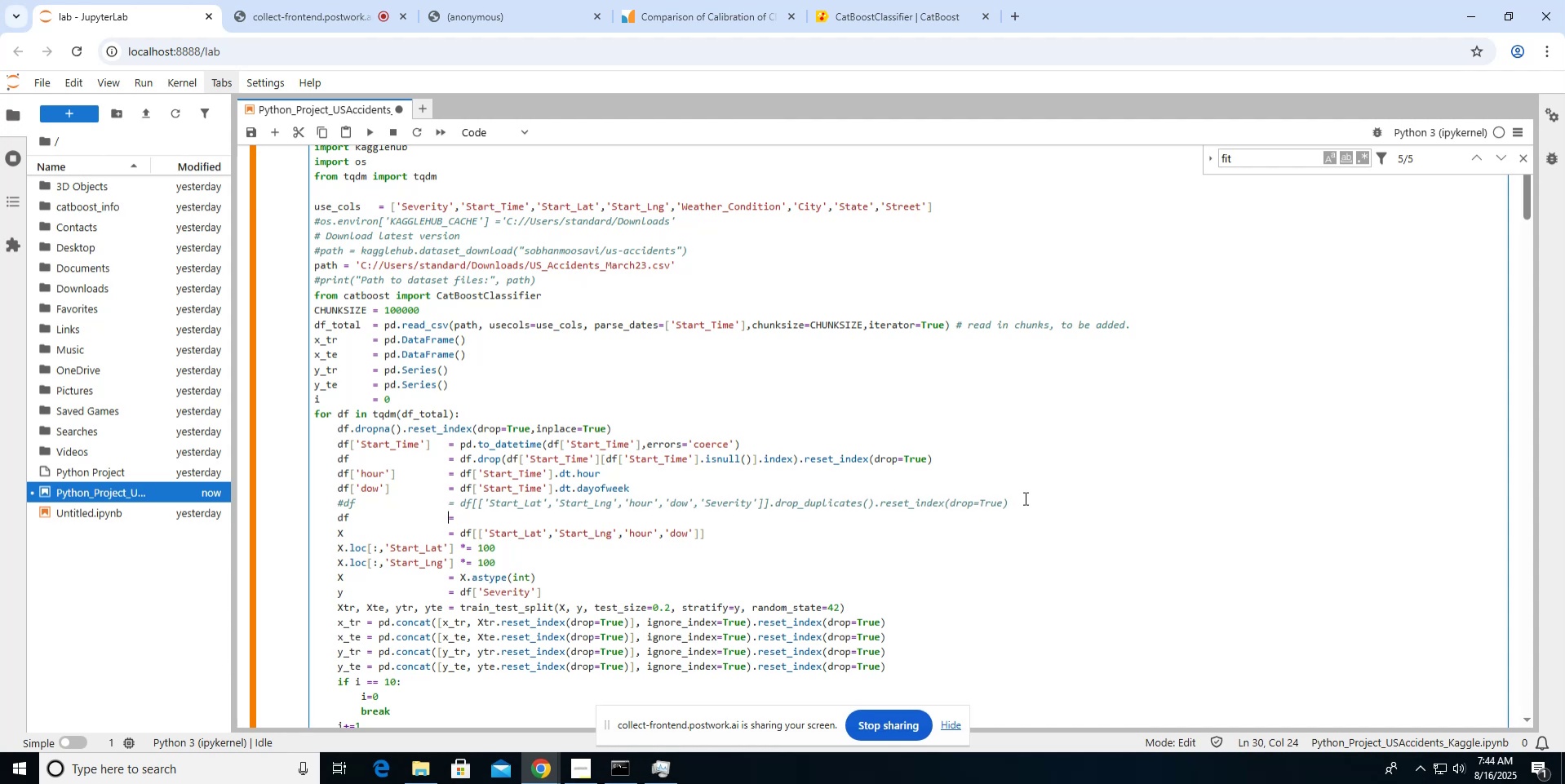 
key(ArrowRight)
 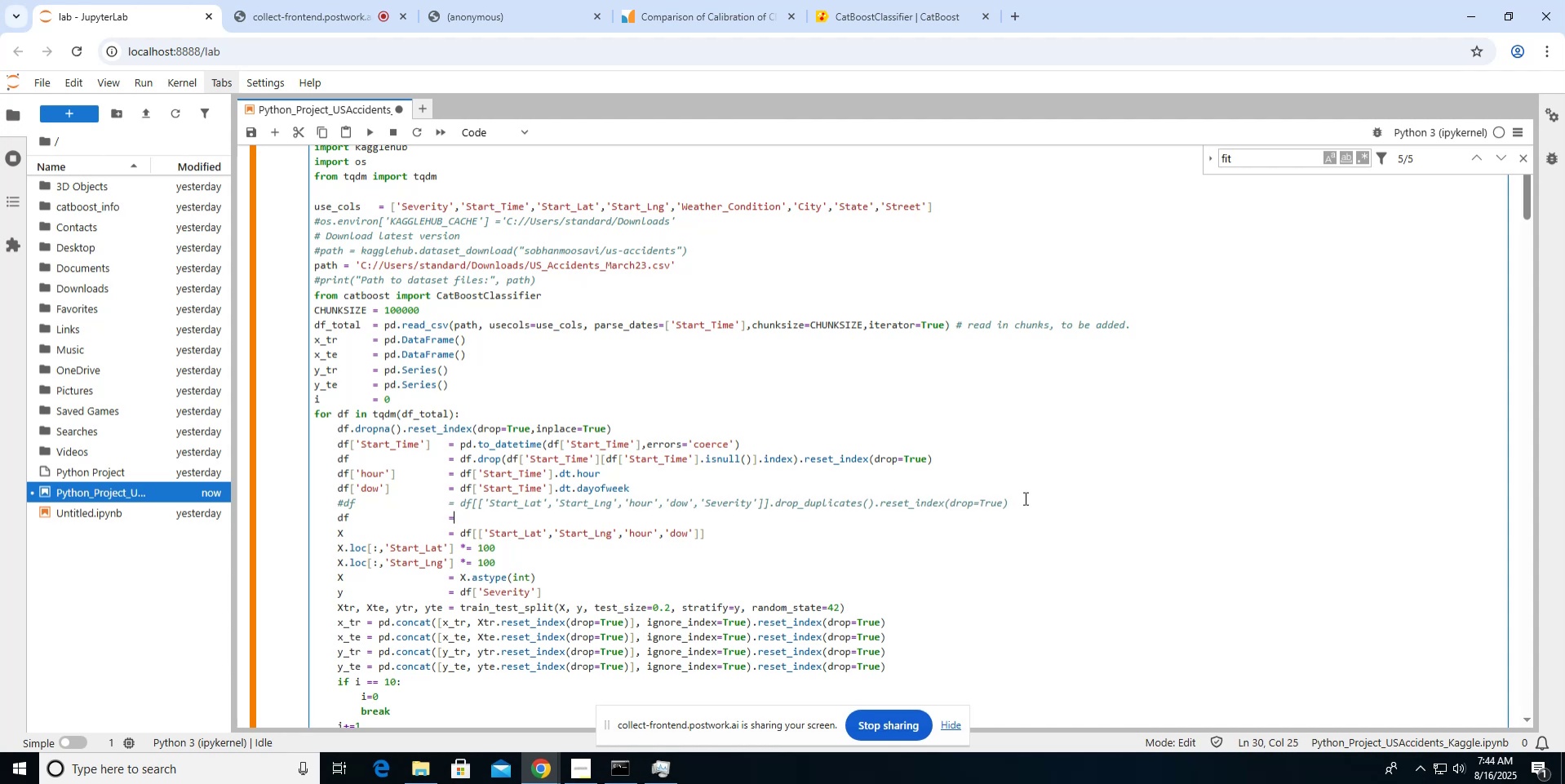 
key(ArrowRight)
 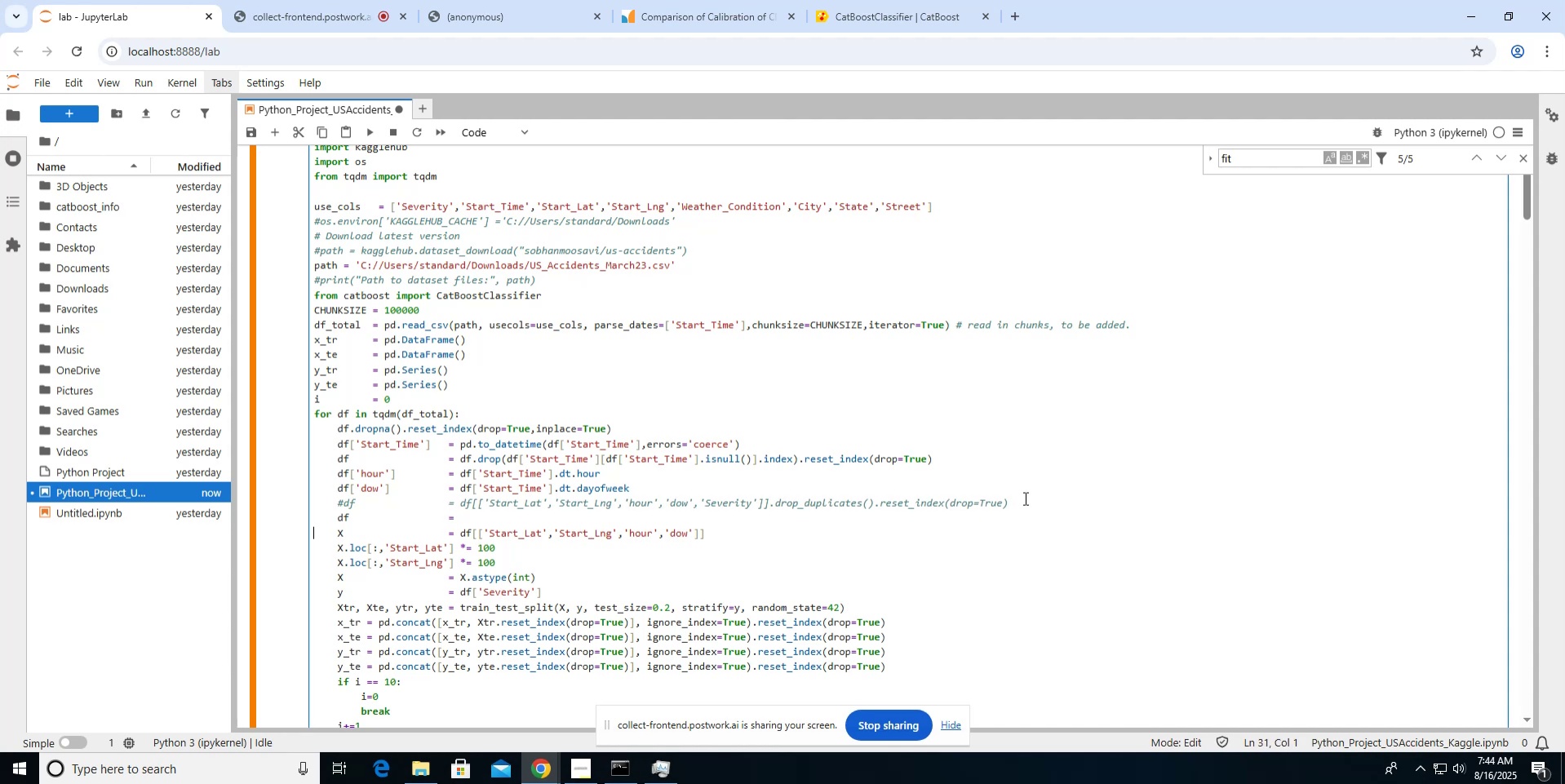 
key(ArrowLeft)
 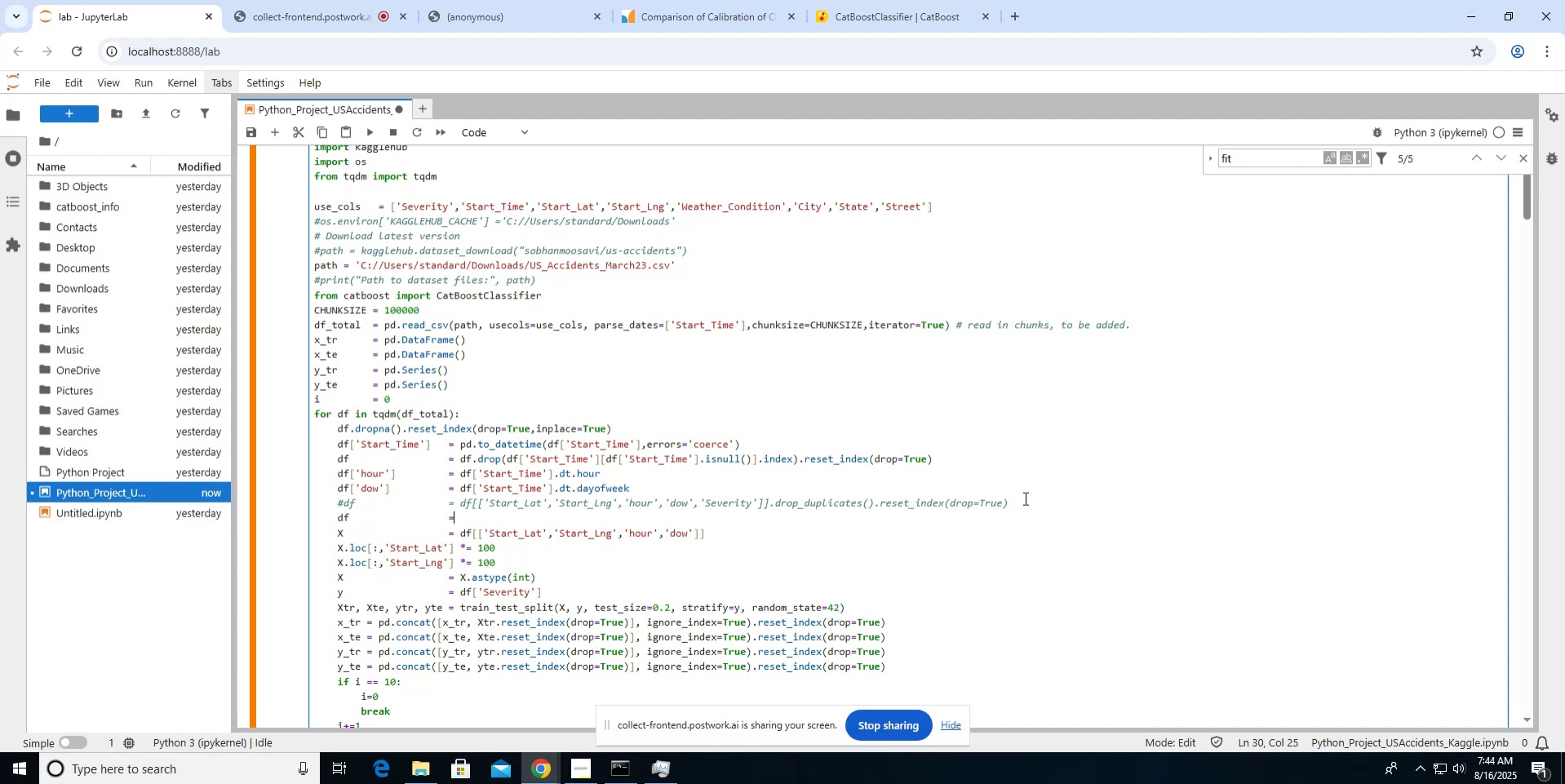 
type( df.loc[df)
 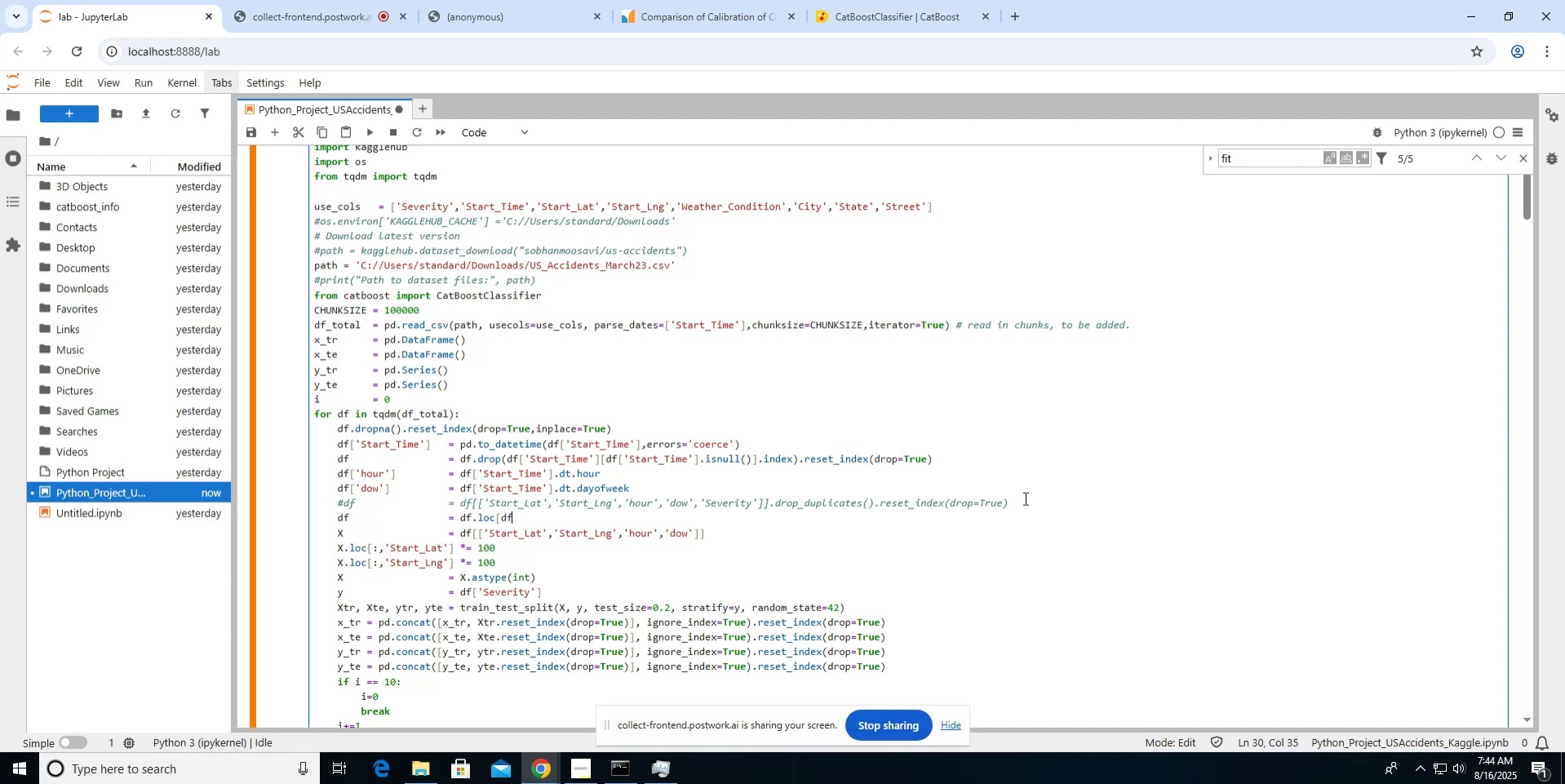 
wait(5.08)
 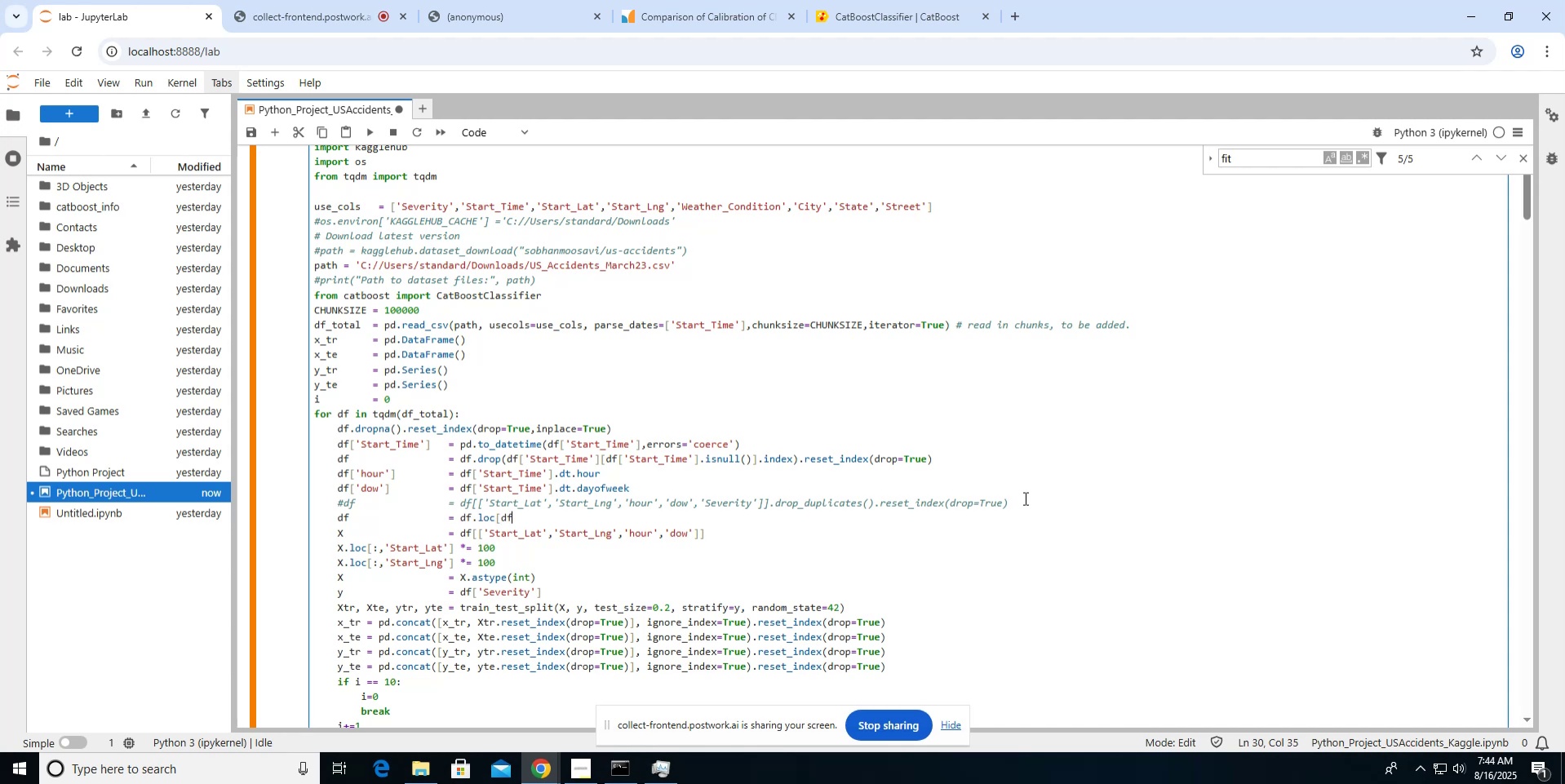 
key(BracketLeft)
 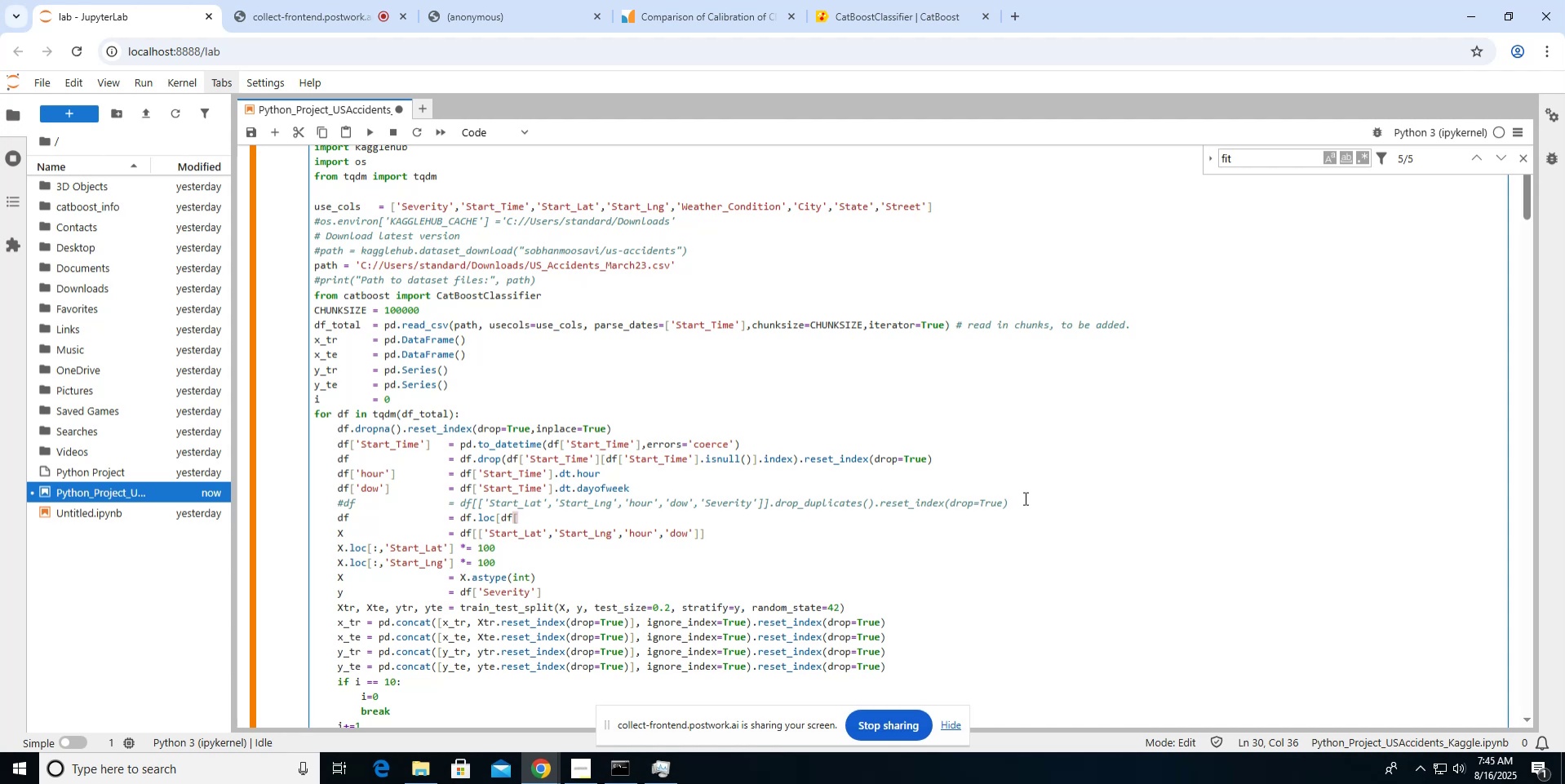 
wait(7.51)
 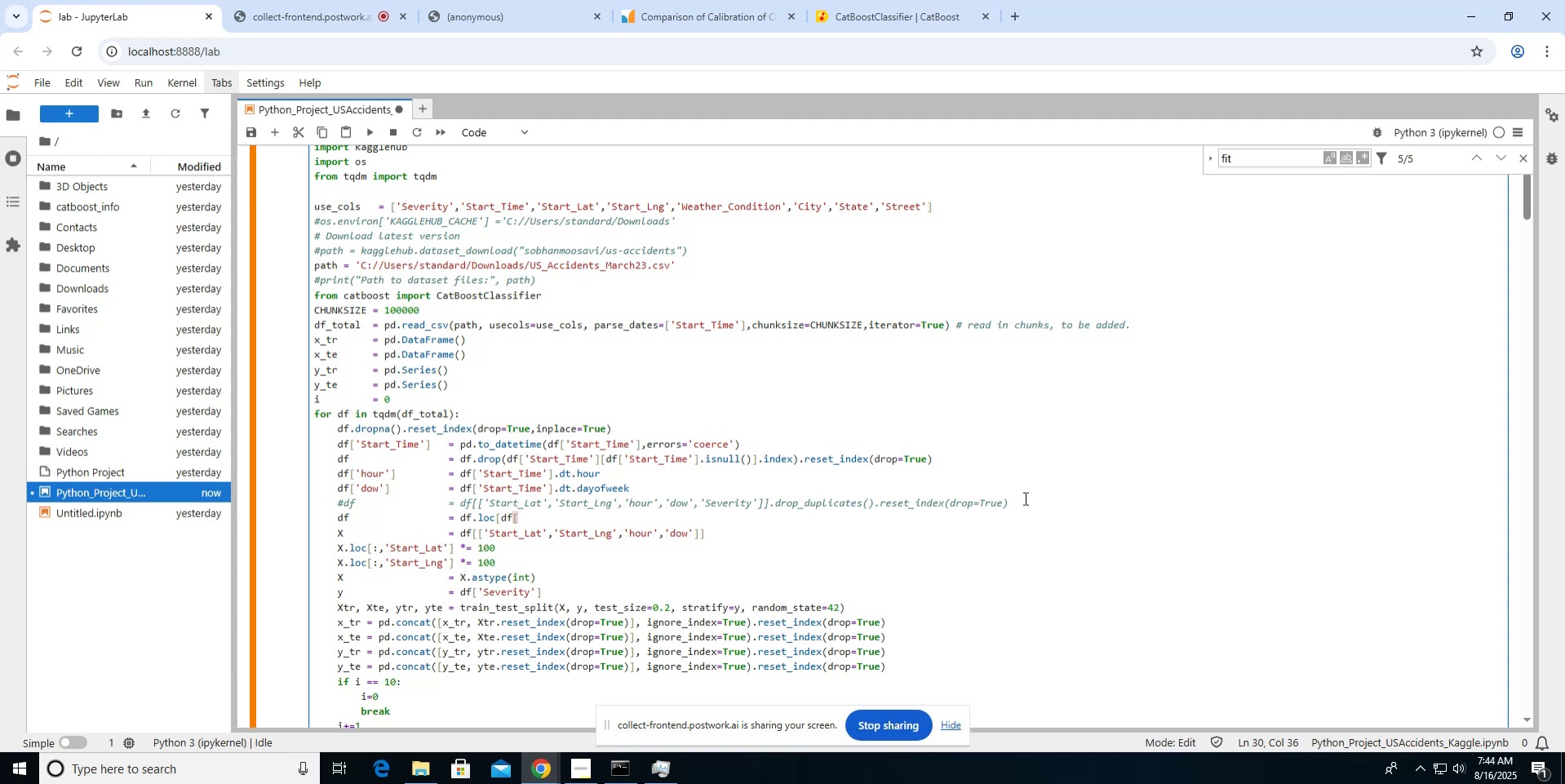 
key(BracketLeft)
 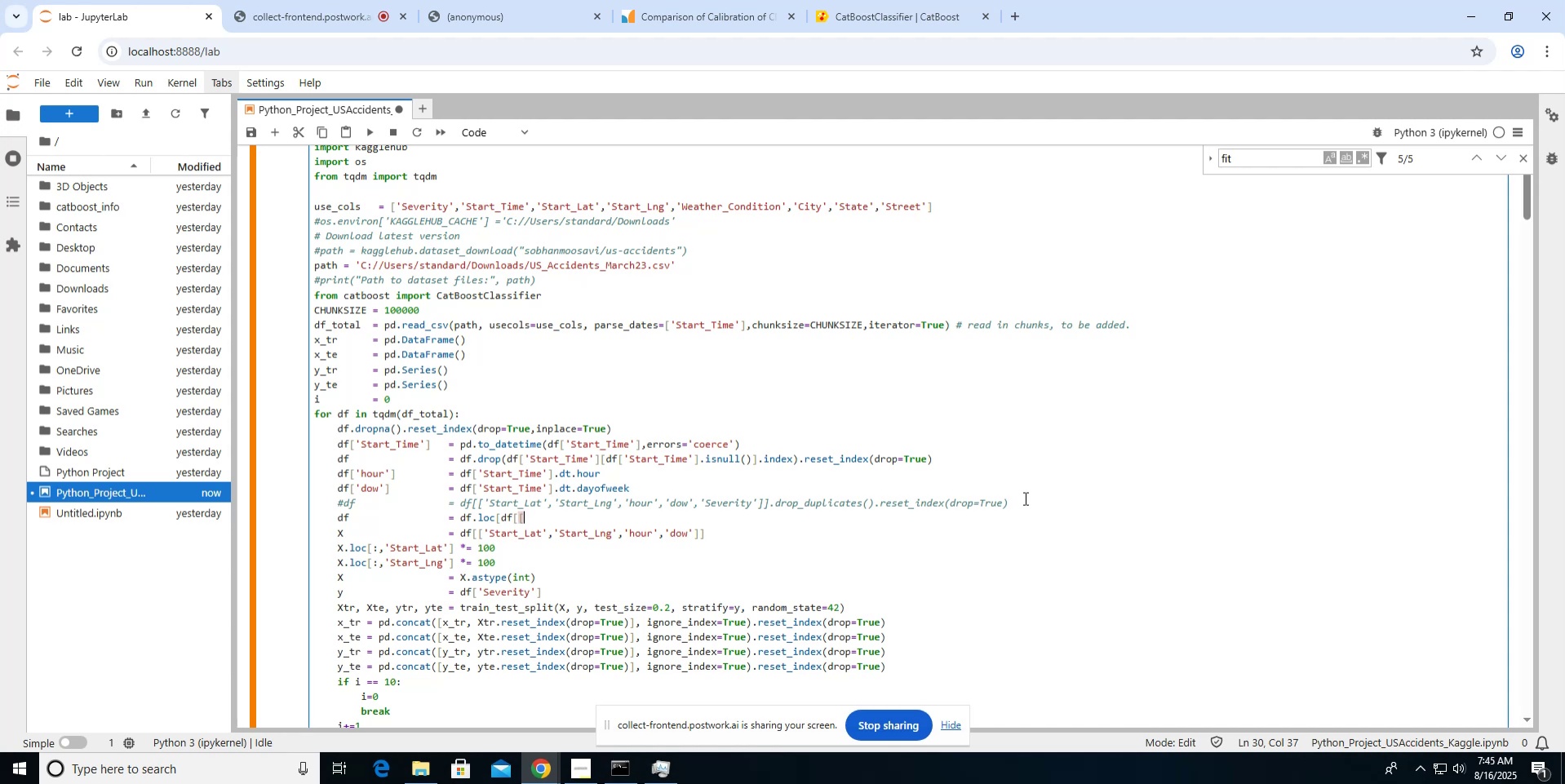 
key(BracketLeft)
 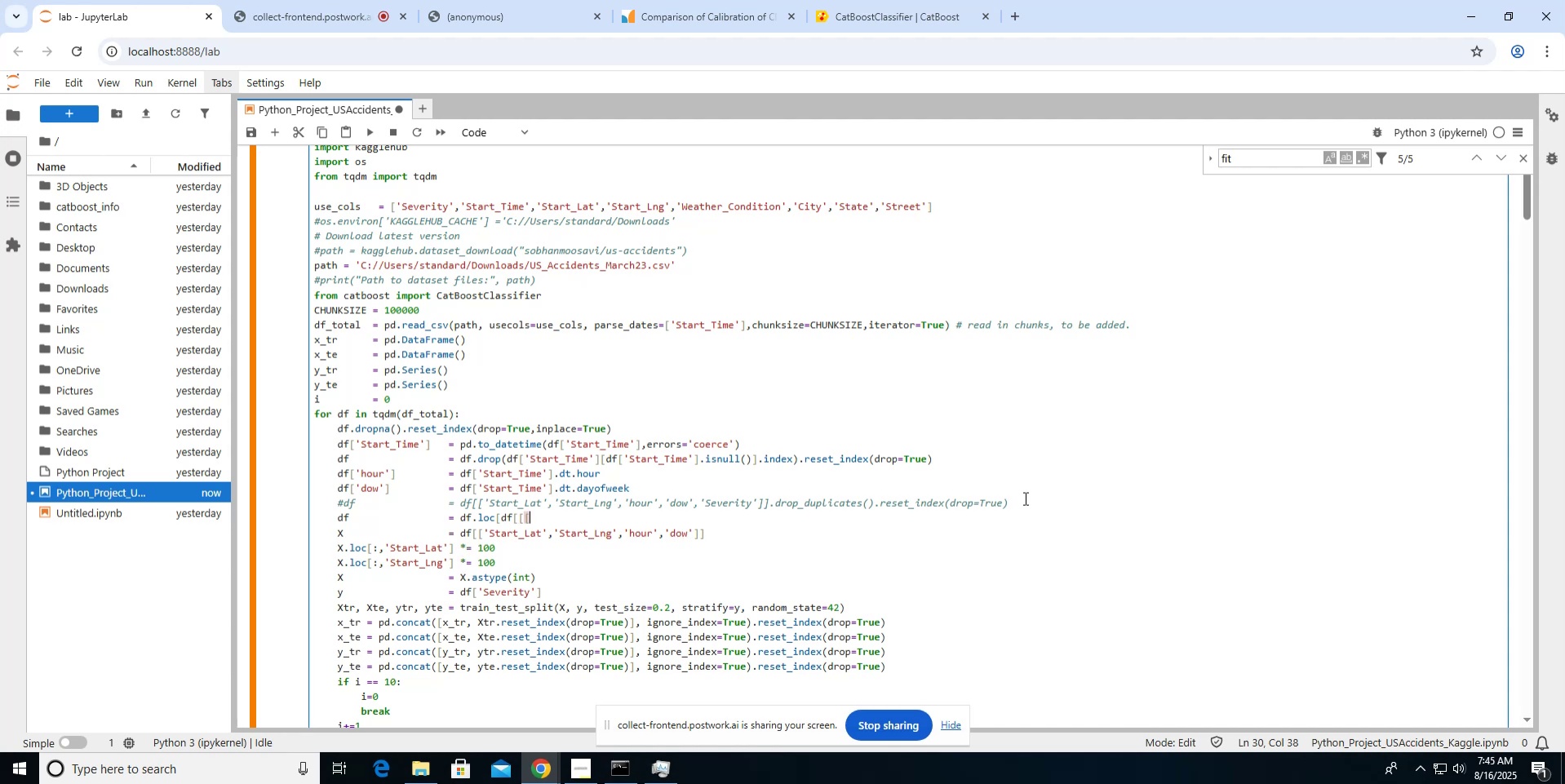 
key(Backspace)
 